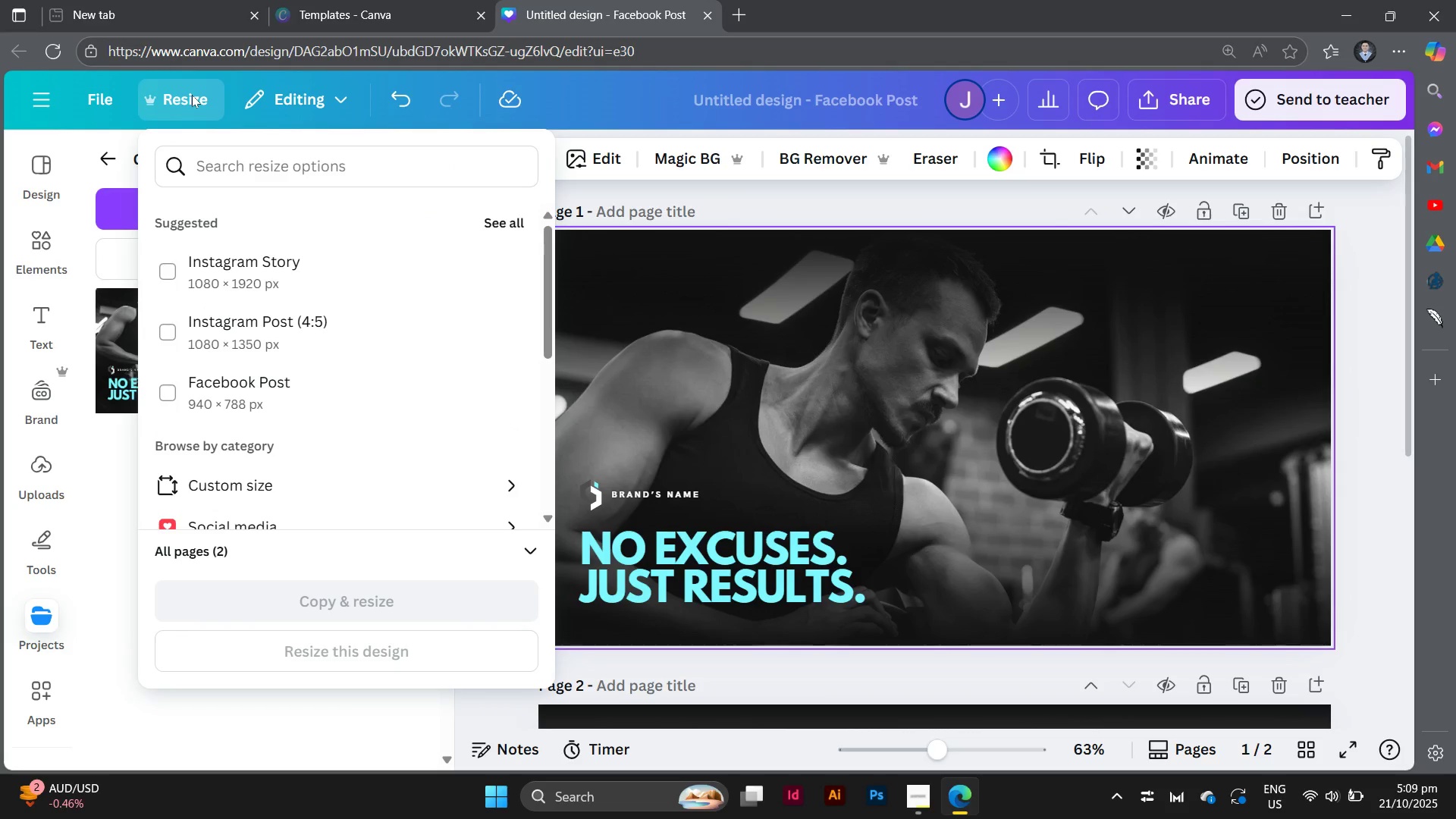 
left_click([113, 461])
 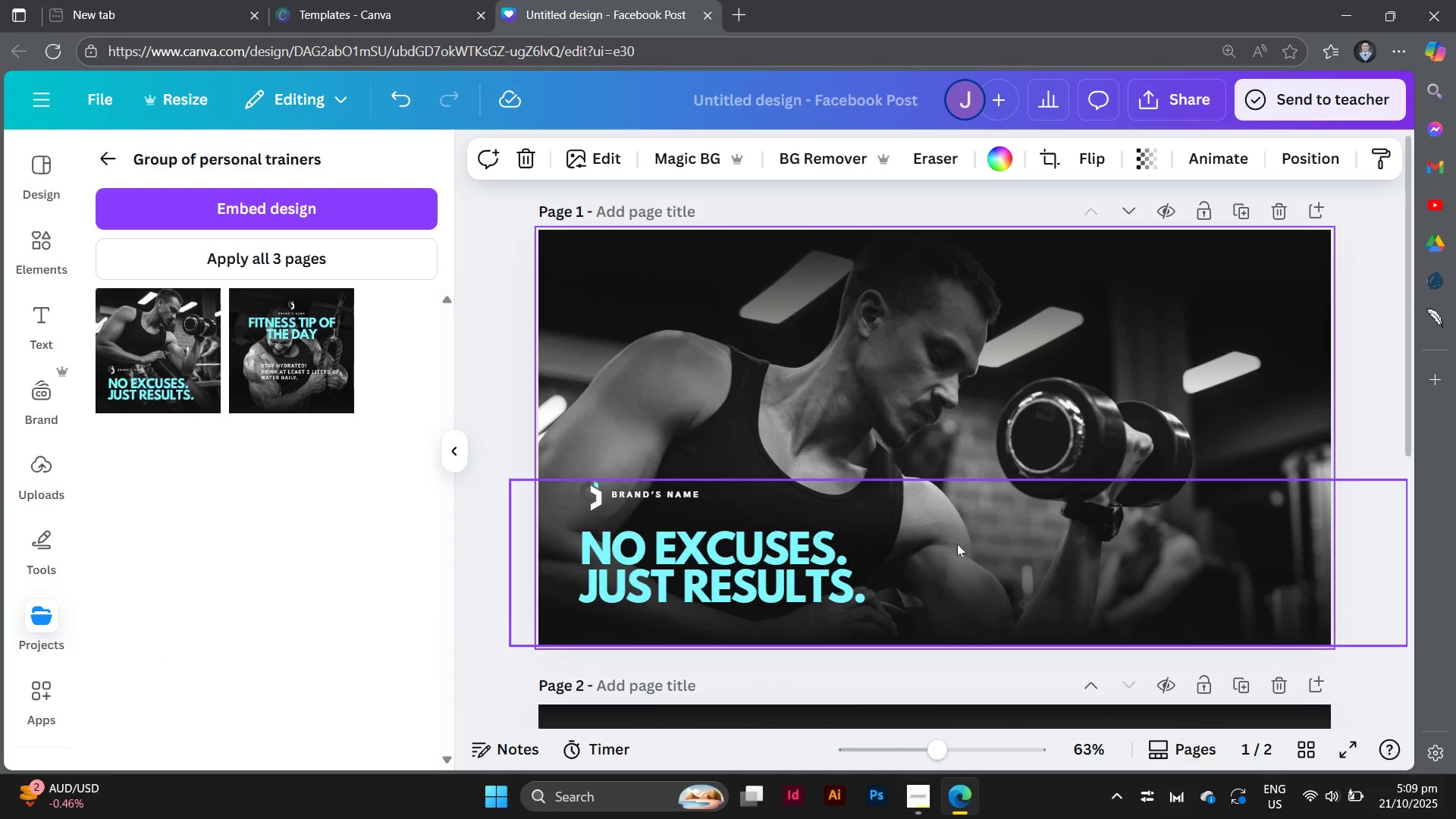 
scroll: coordinate [963, 536], scroll_direction: down, amount: 9.0
 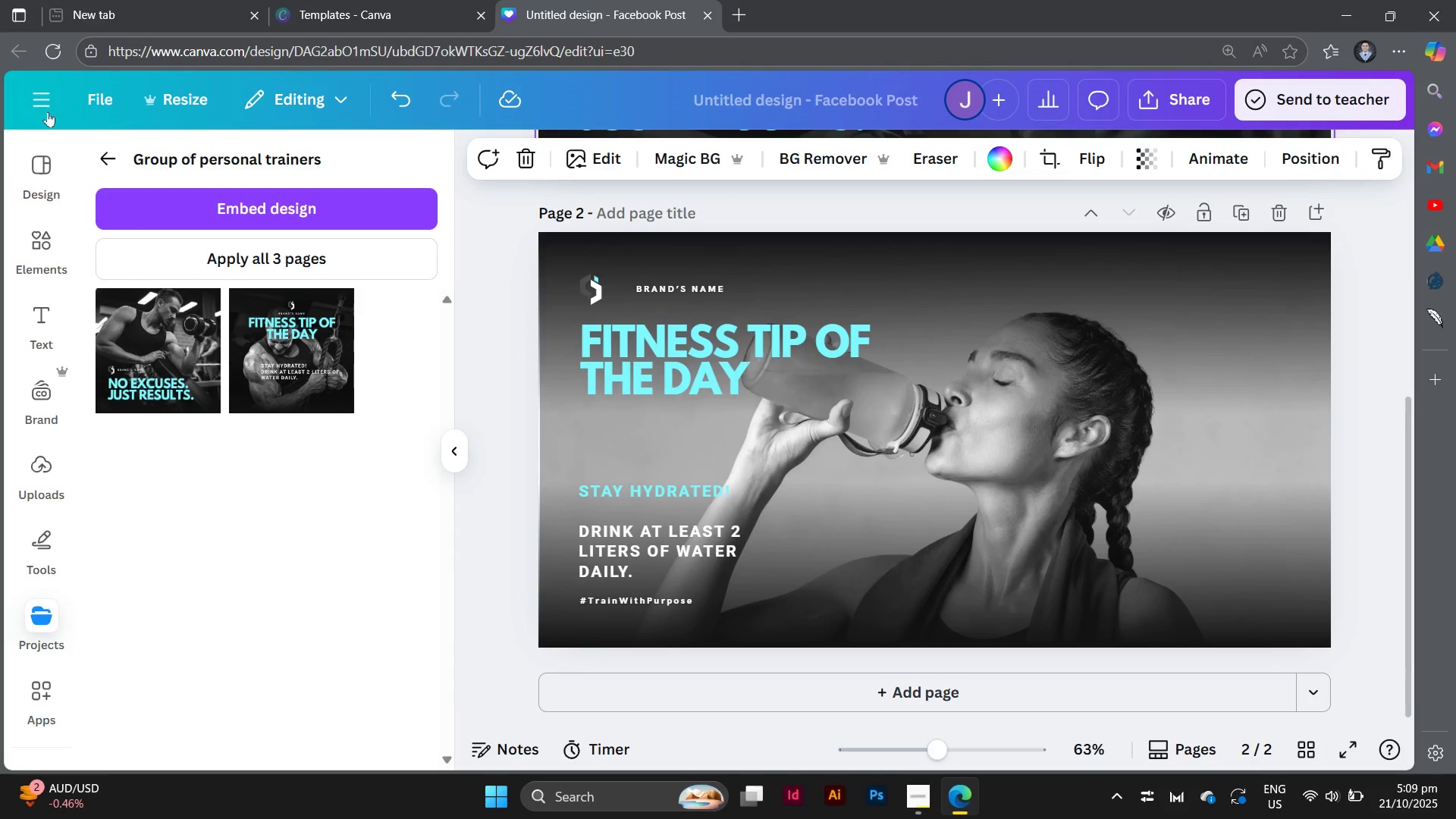 
left_click([46, 111])
 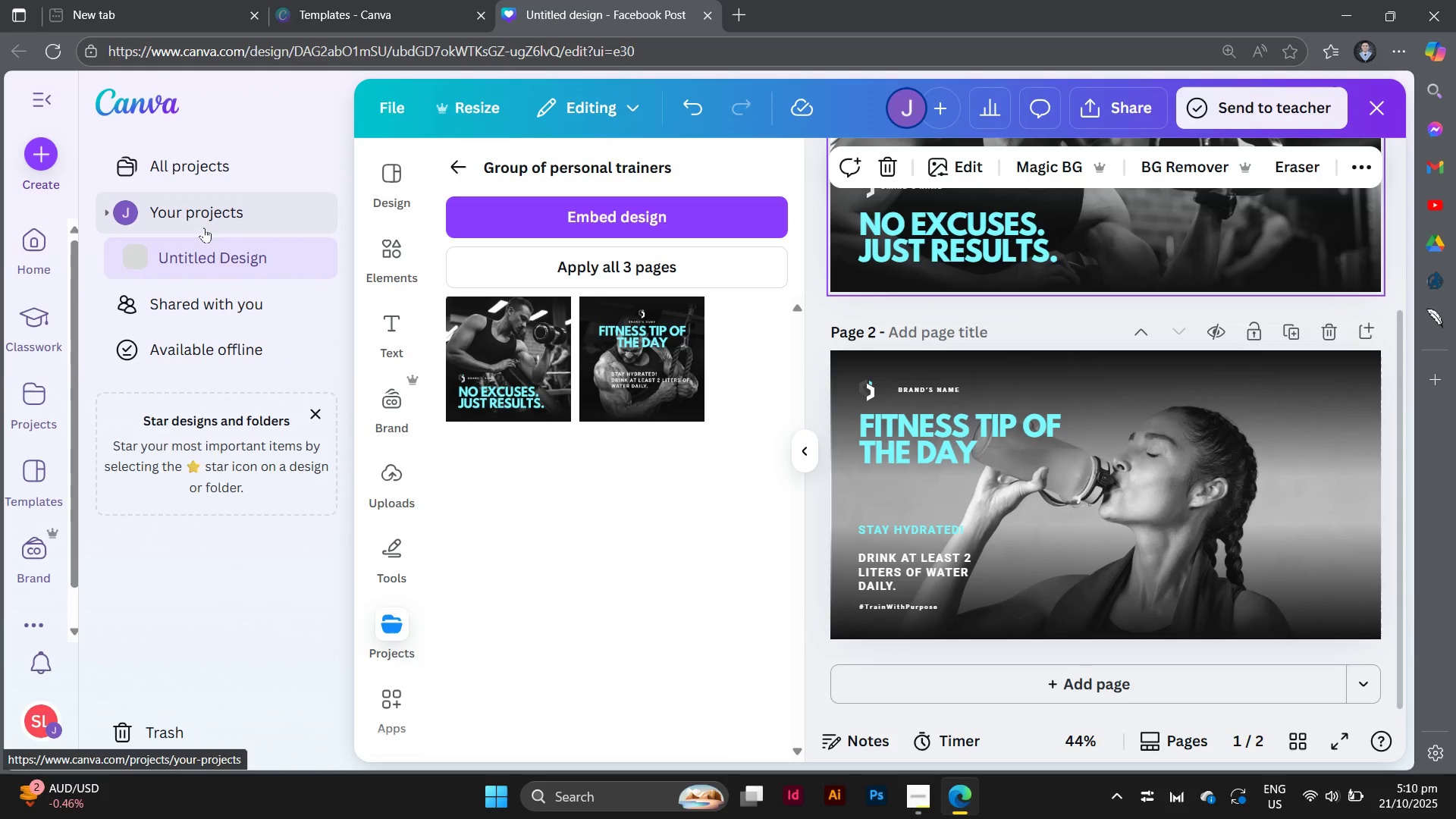 
wait(5.45)
 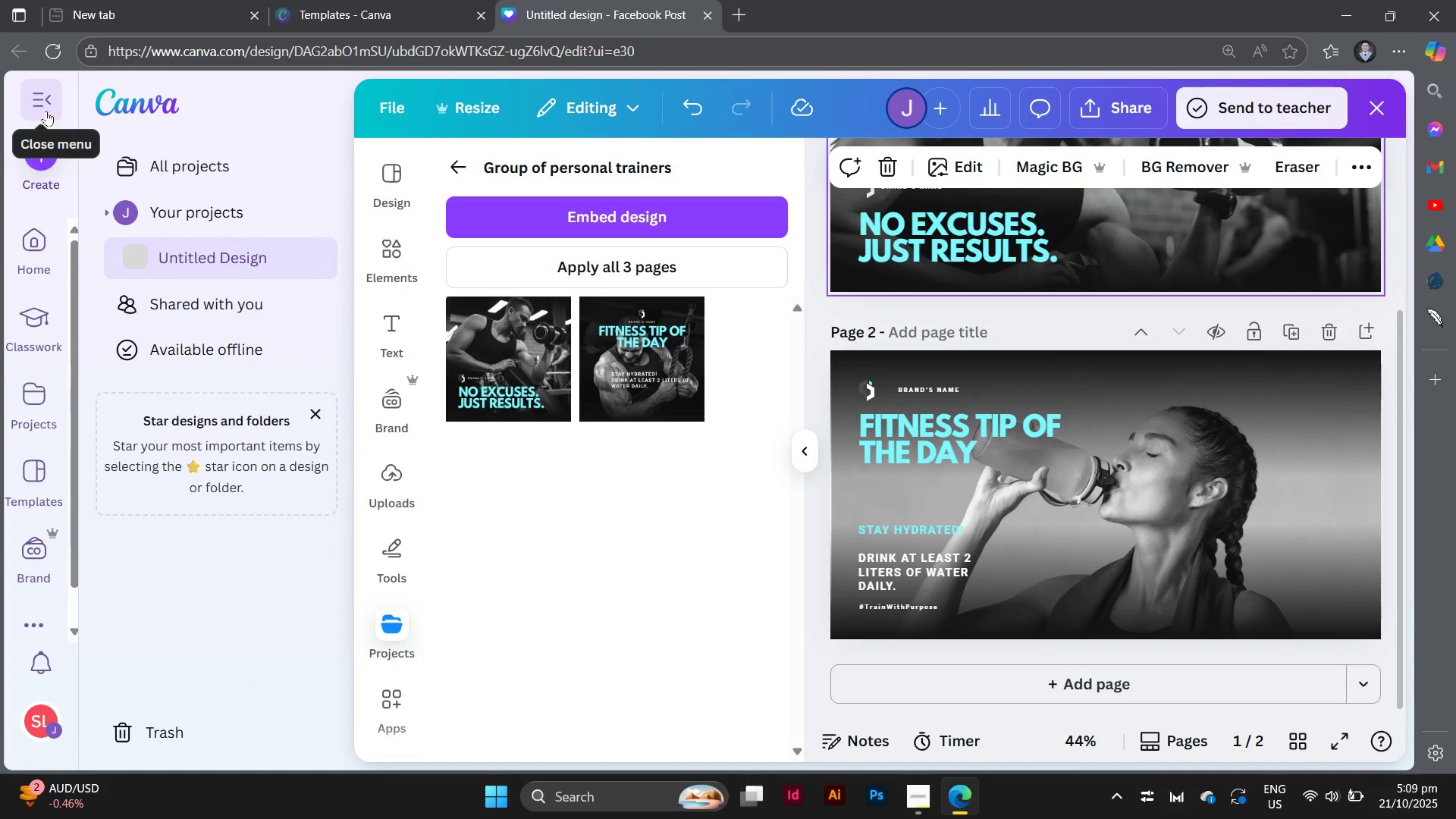 
left_click([571, 582])
 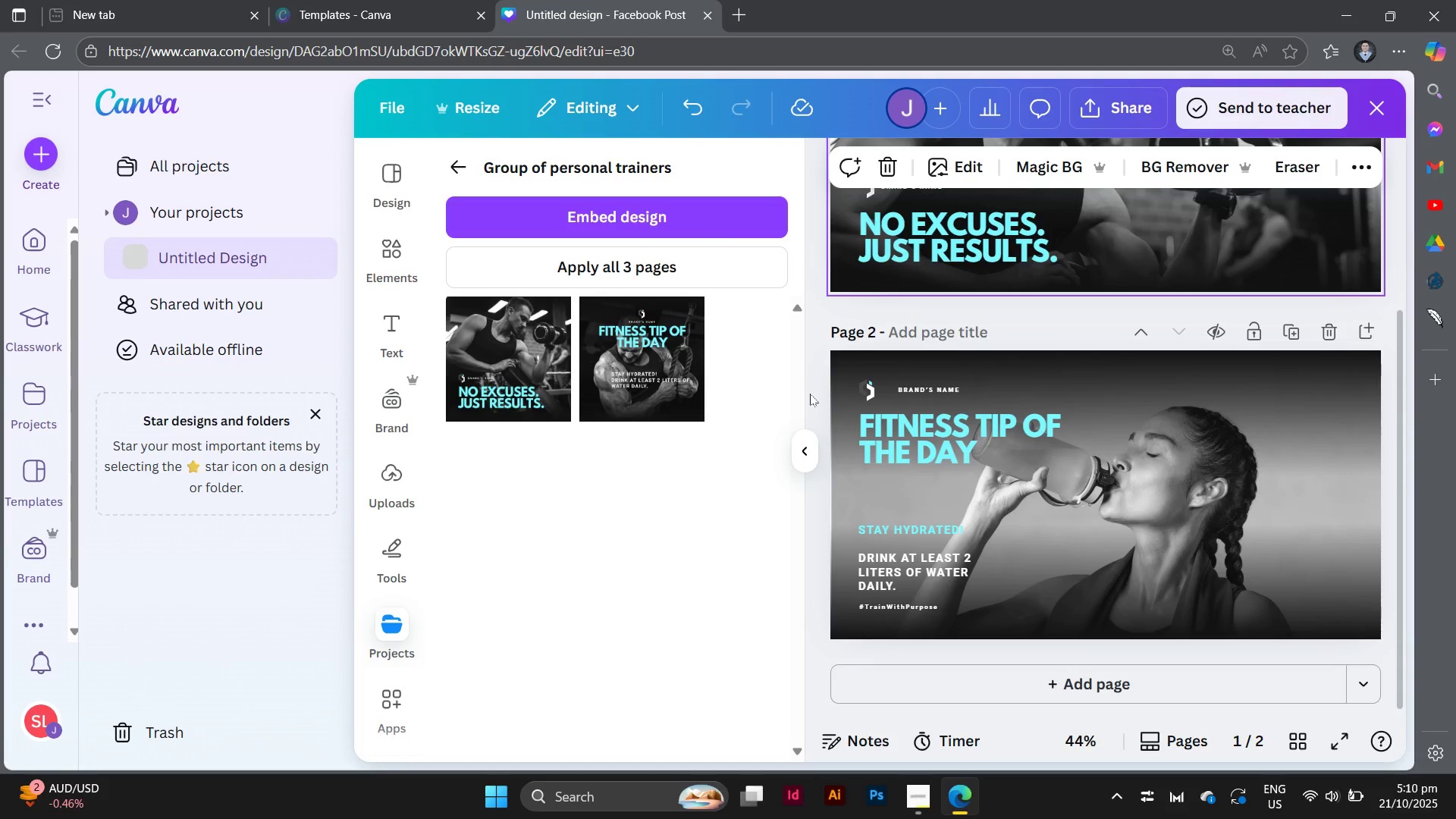 
left_click([814, 381])
 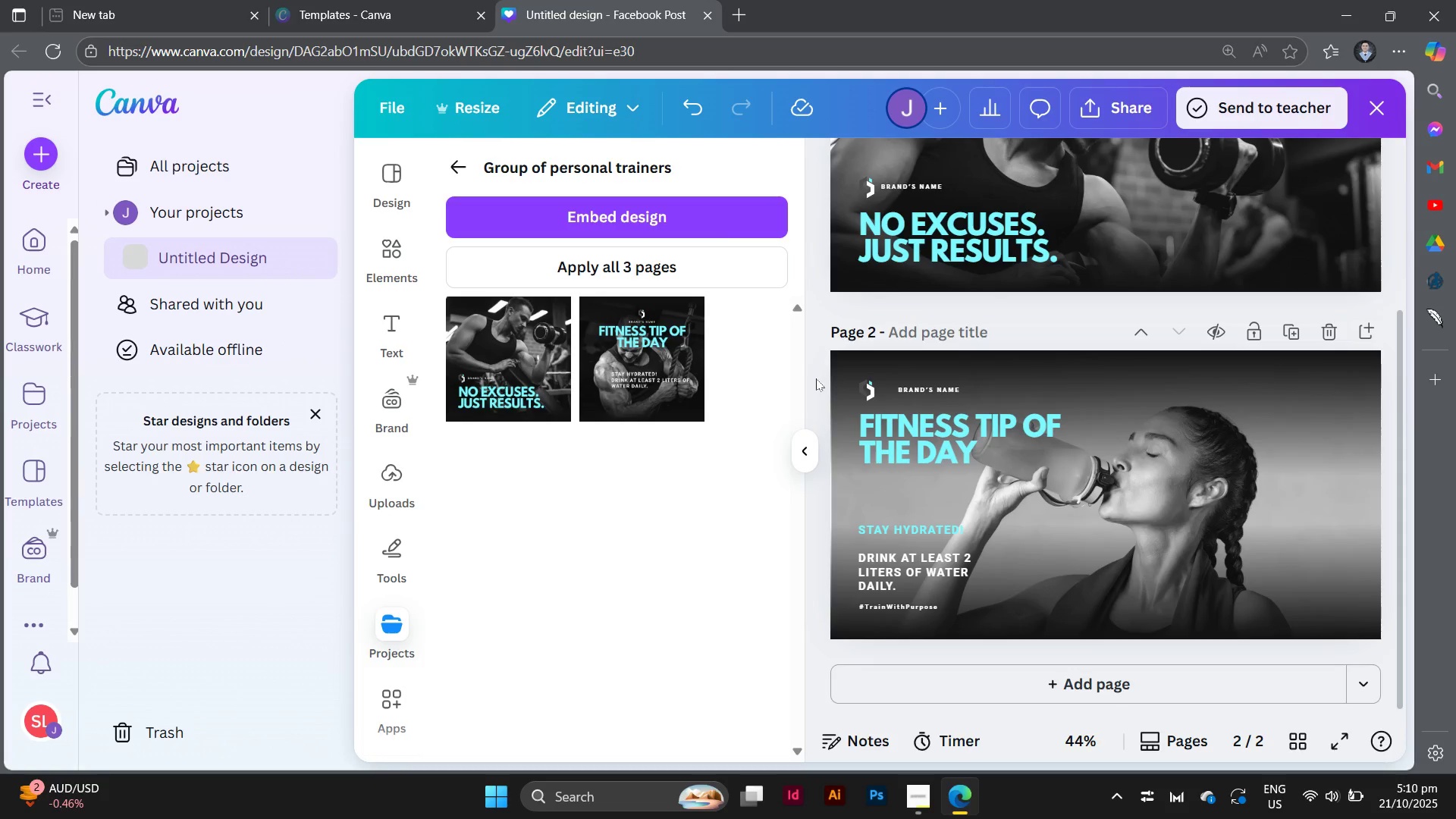 
left_click([816, 378])
 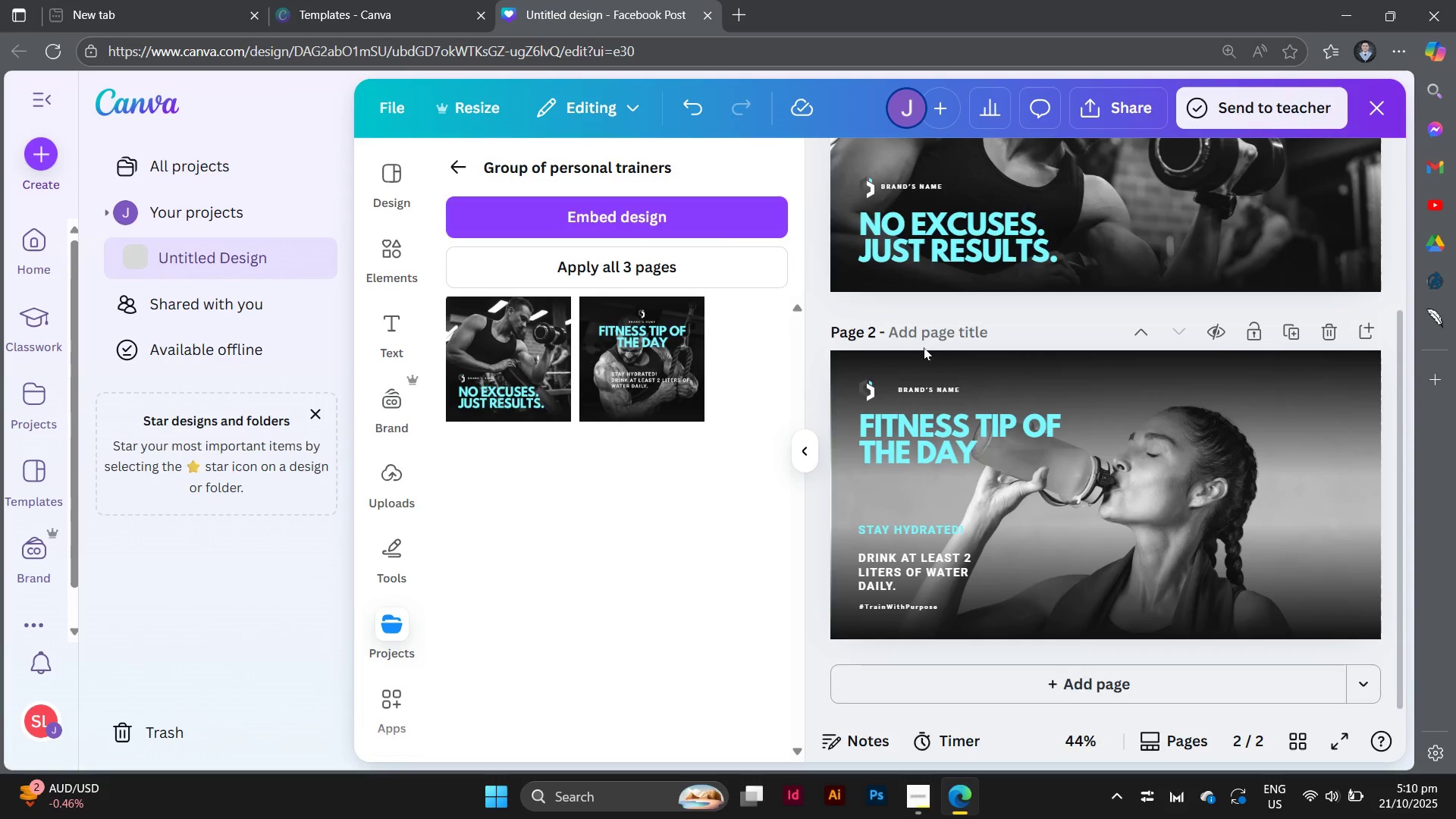 
scroll: coordinate [924, 347], scroll_direction: down, amount: 3.0
 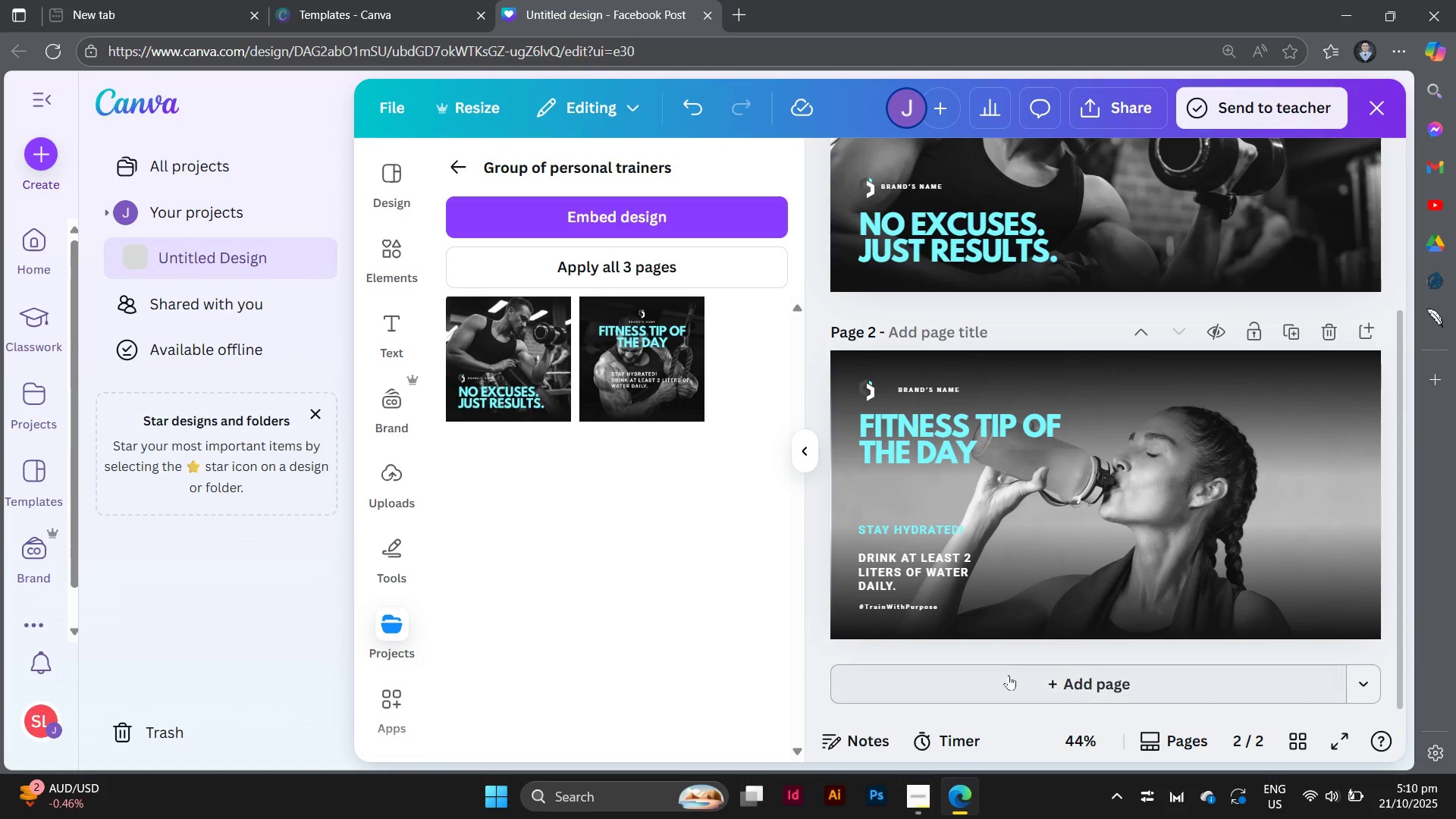 
left_click([1009, 675])
 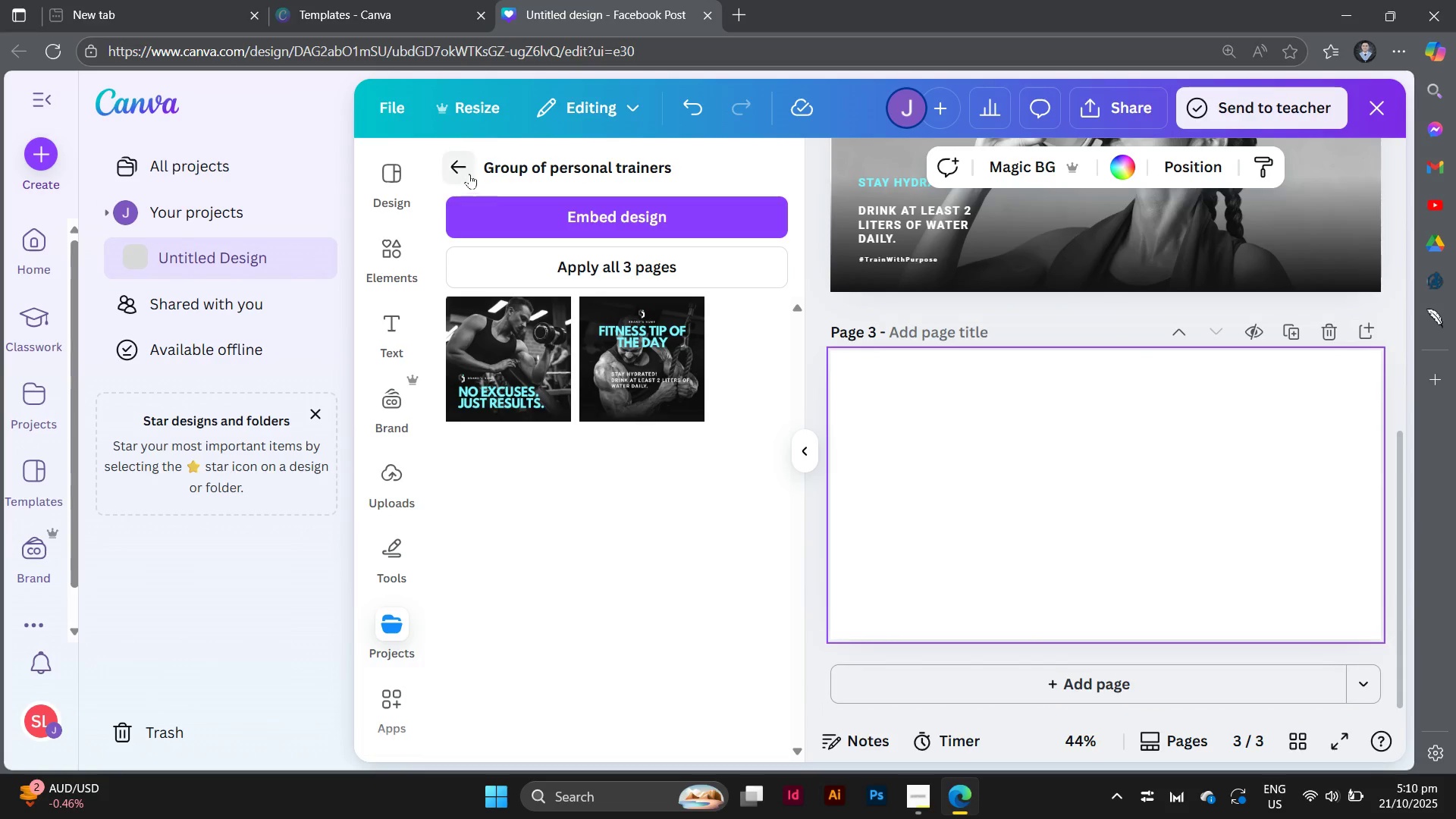 
left_click([469, 174])
 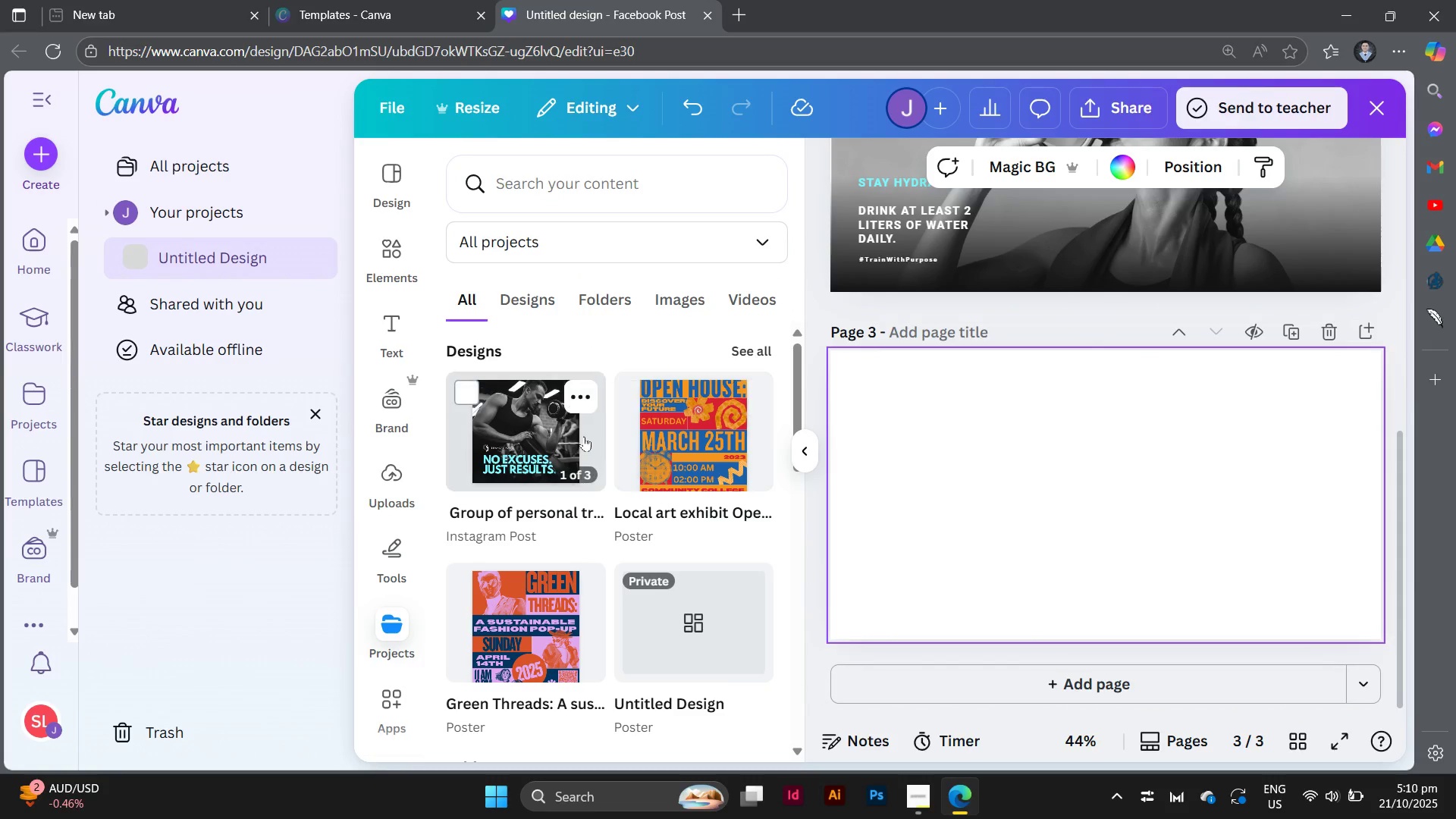 
left_click([584, 436])
 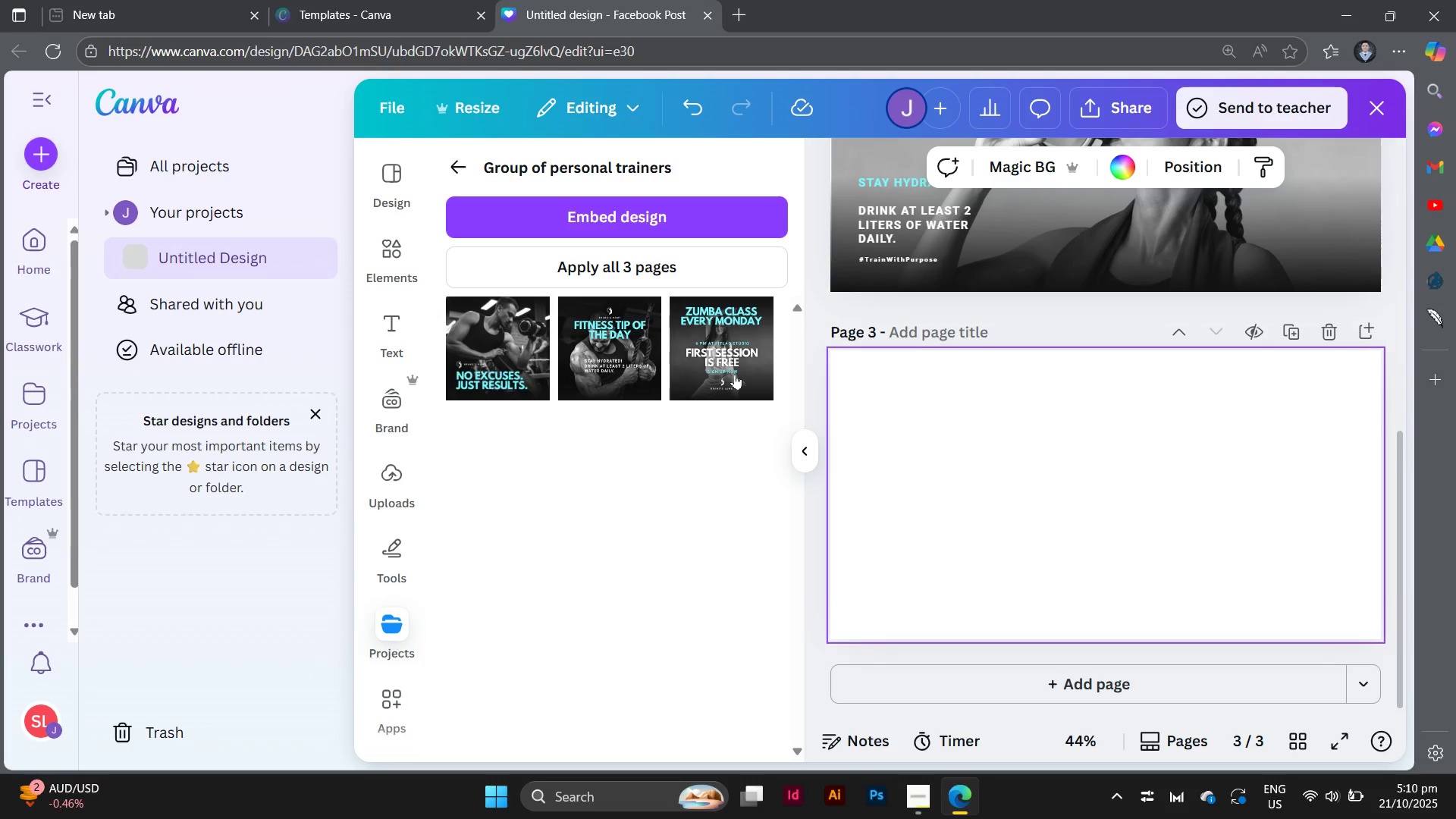 
left_click([735, 374])
 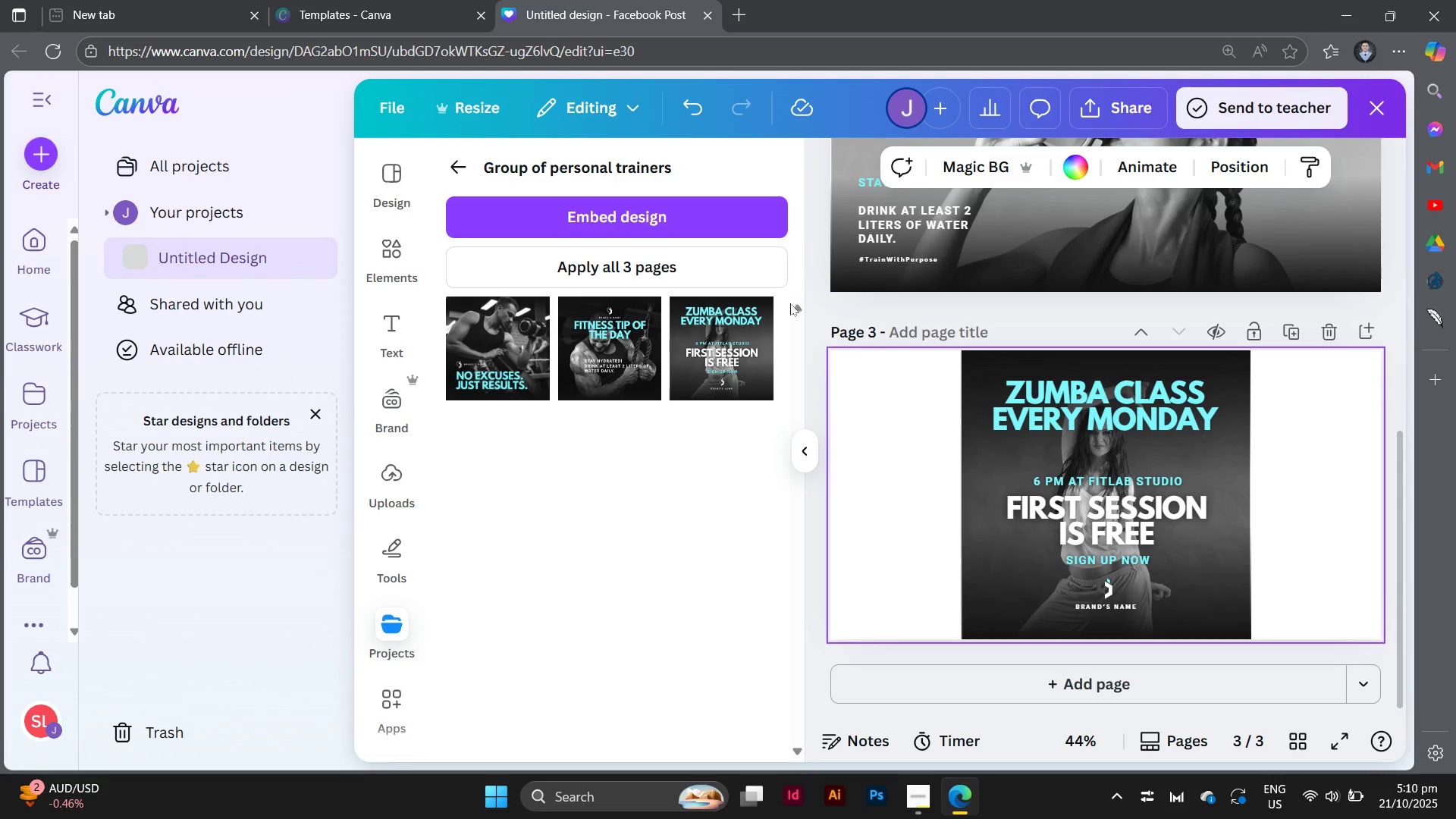 
left_click([821, 312])
 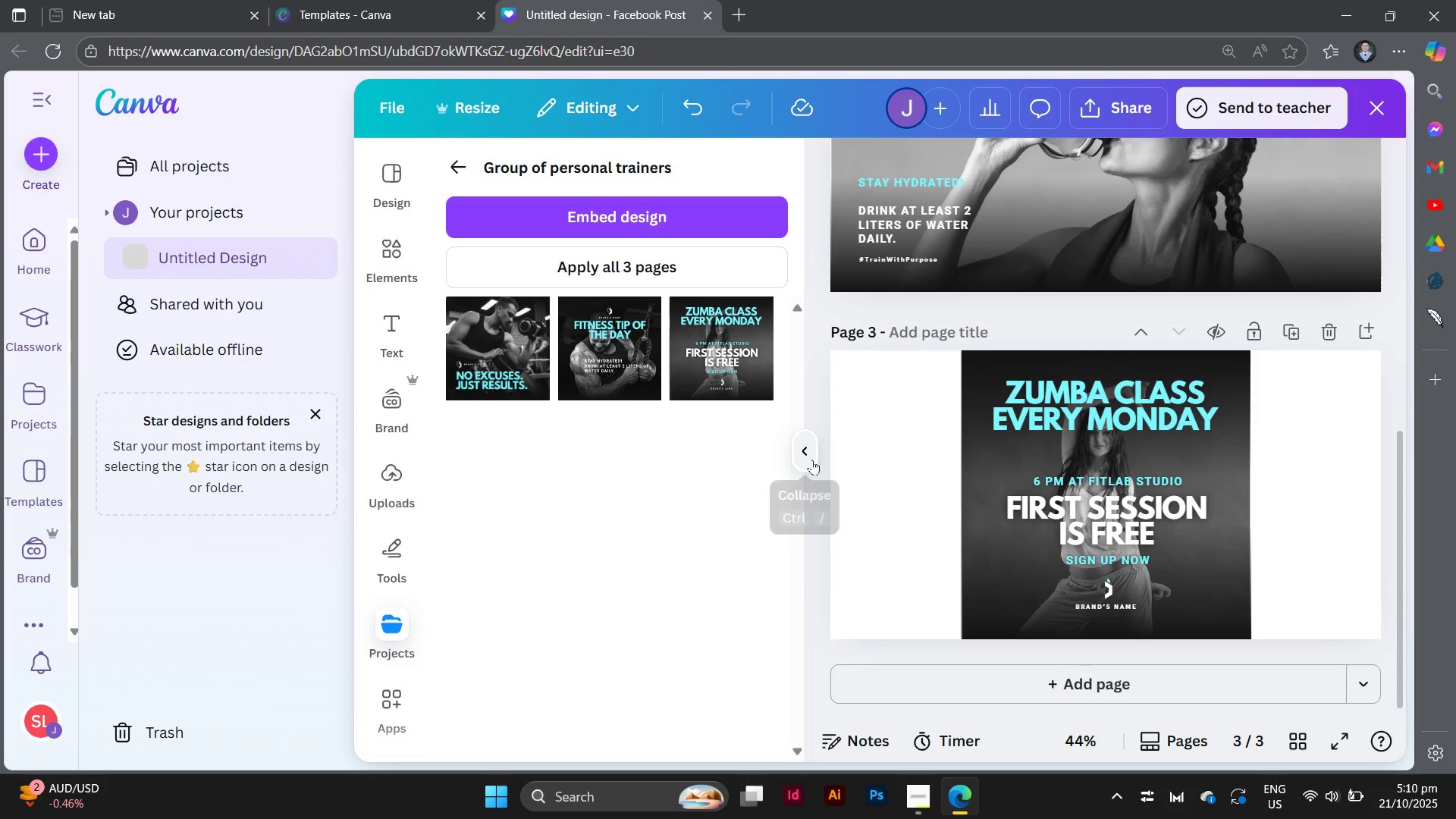 
left_click([812, 460])
 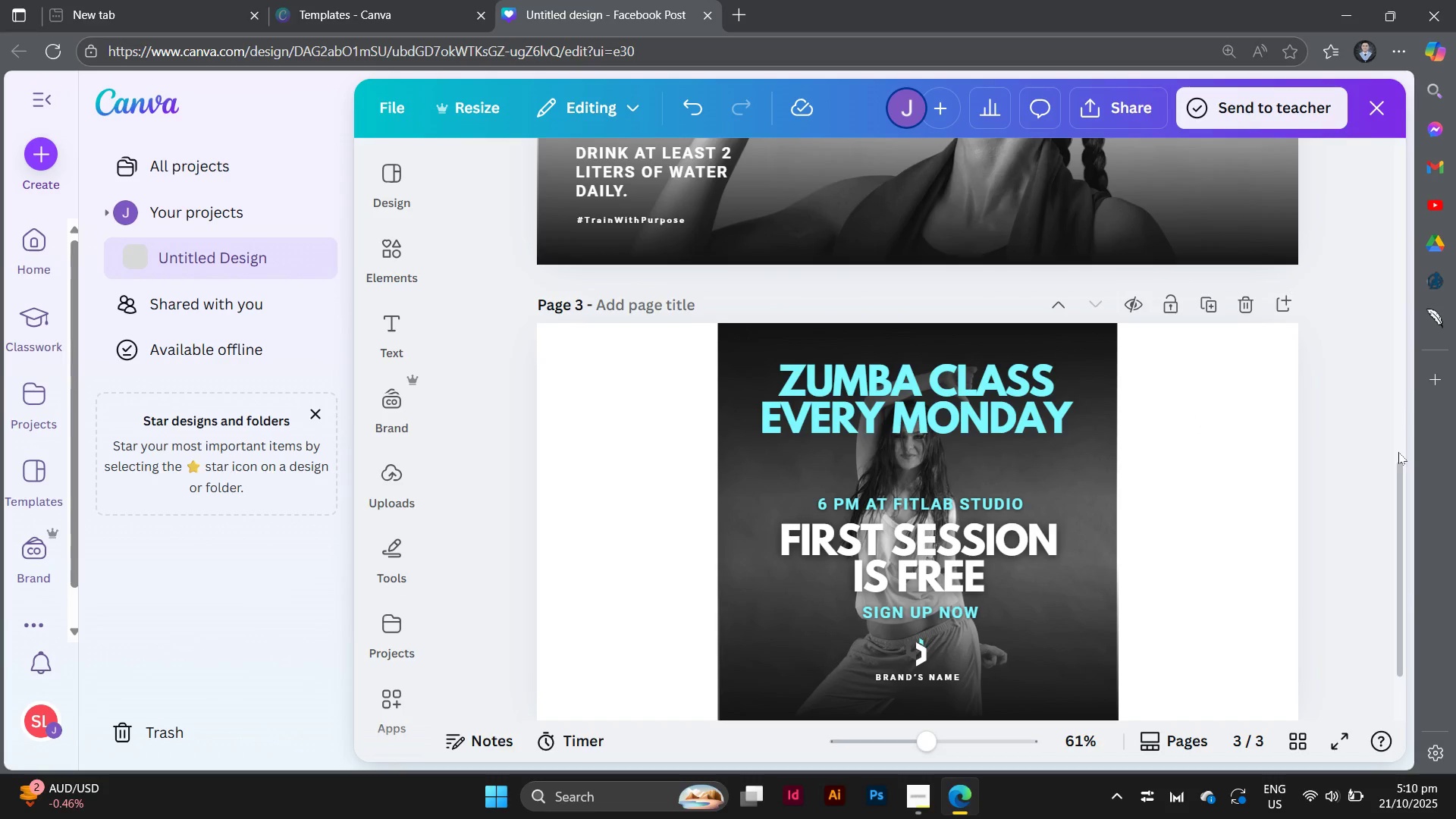 
left_click([1370, 452])
 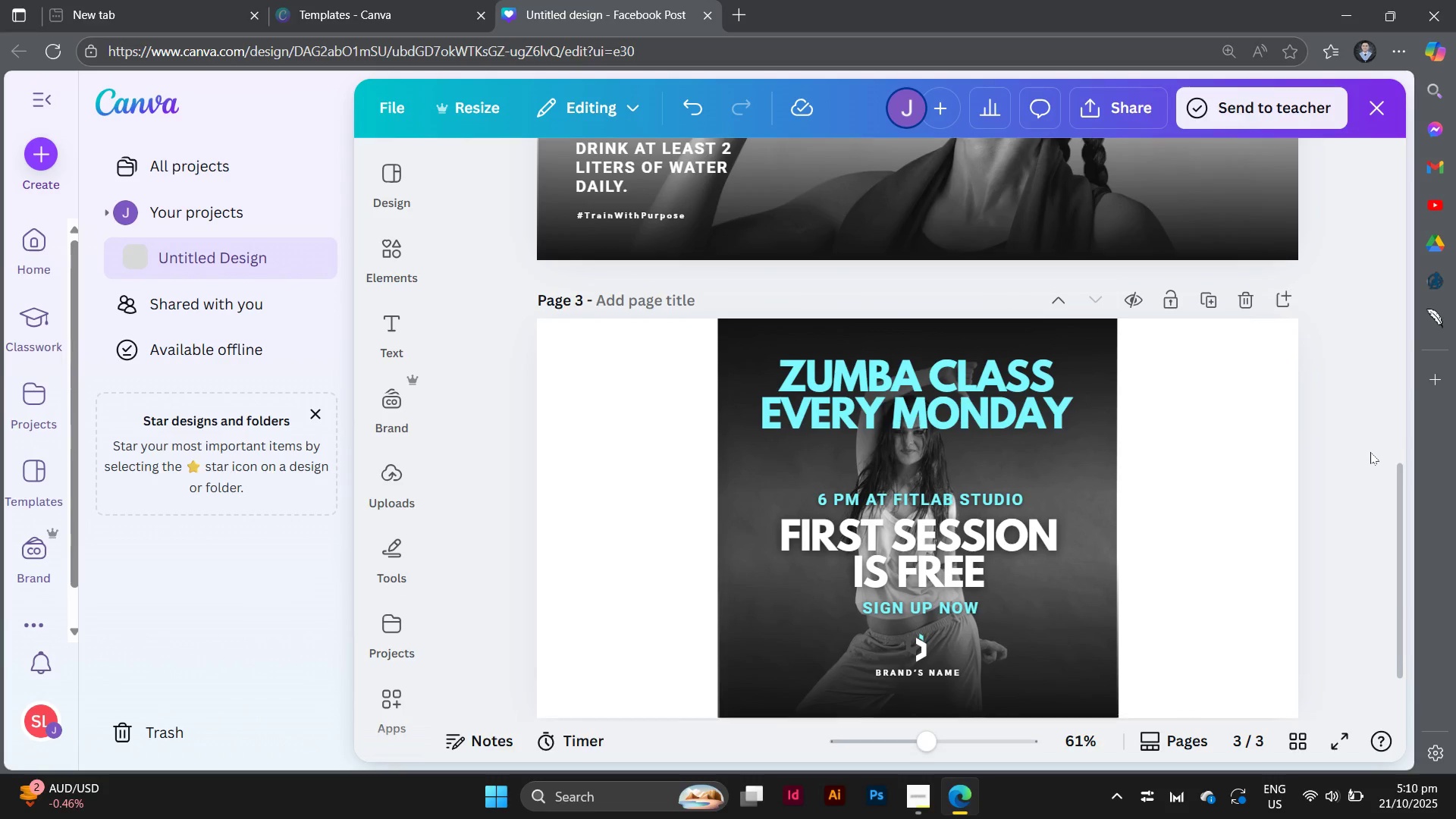 
scroll: coordinate [1370, 452], scroll_direction: down, amount: 3.0
 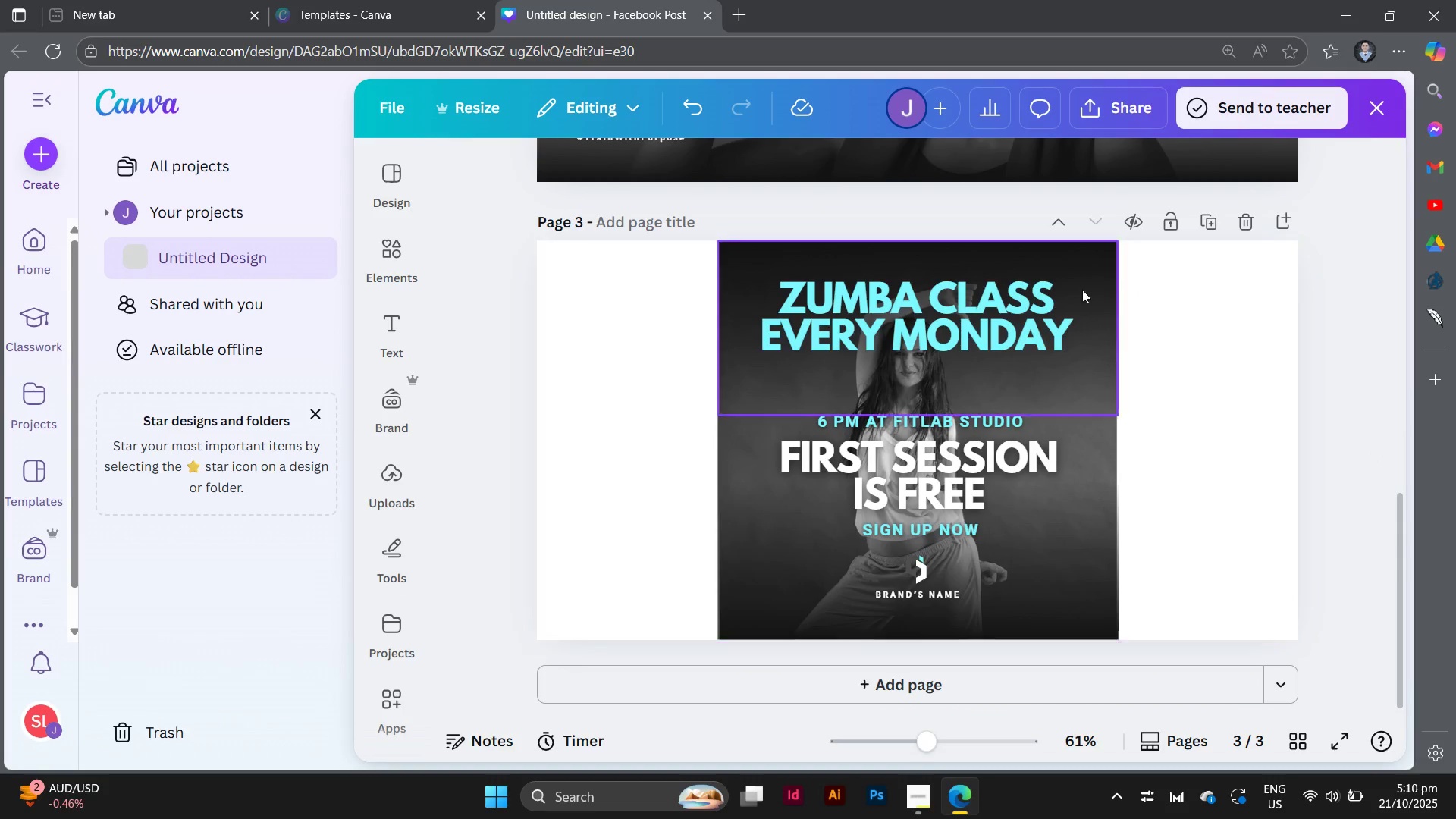 
scroll: coordinate [1082, 412], scroll_direction: up, amount: 23.0
 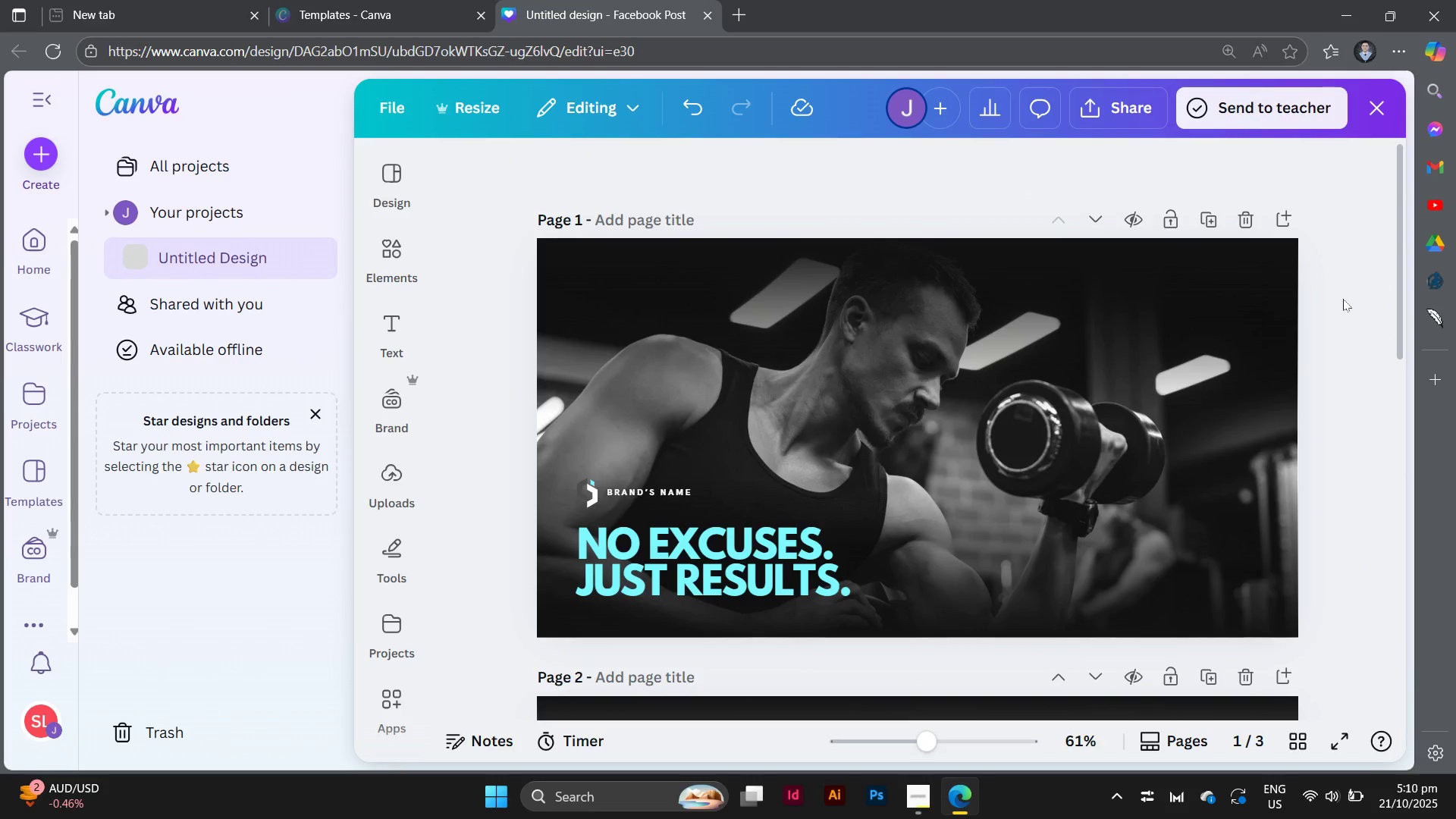 
left_click([1343, 299])
 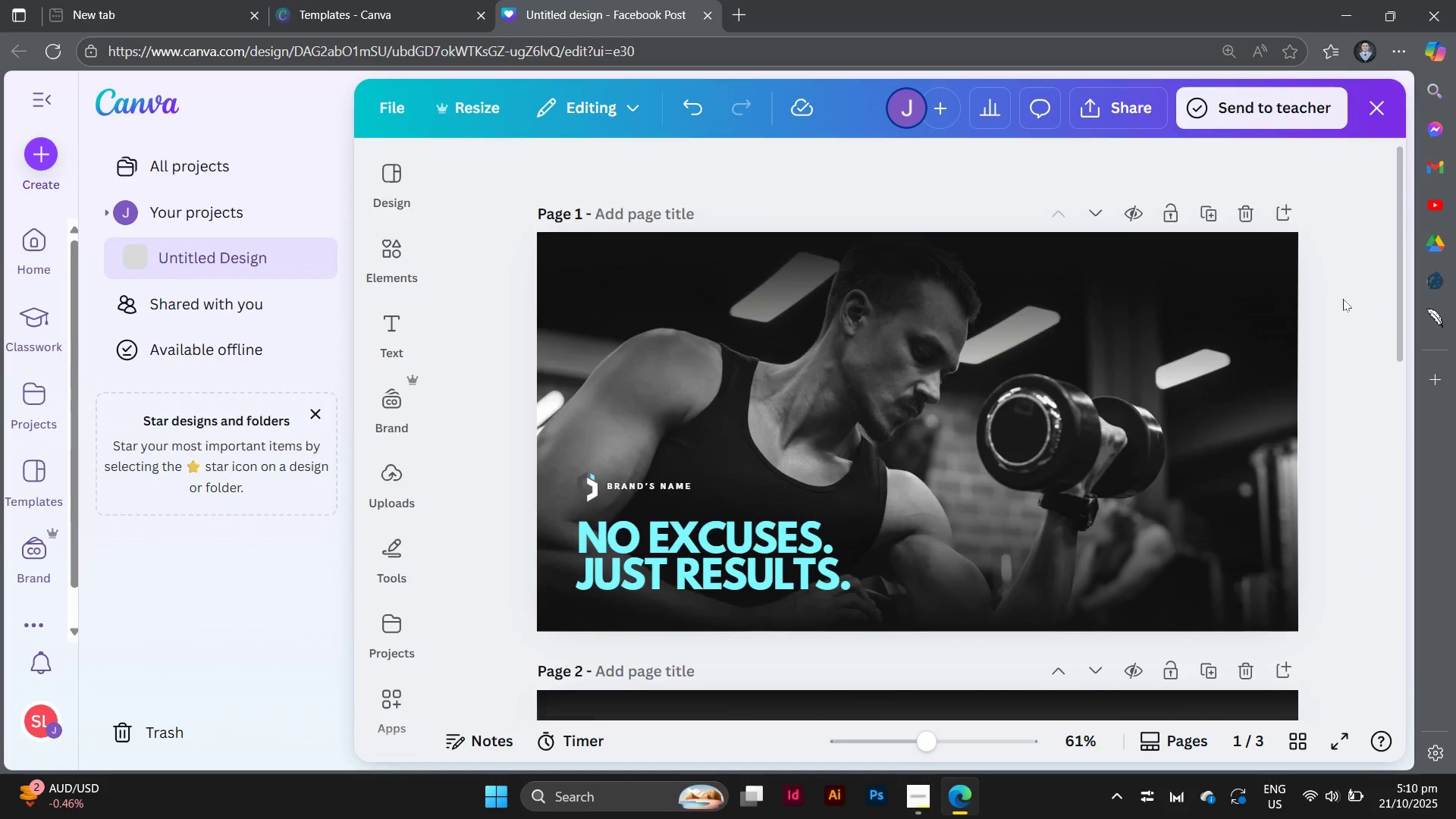 
scroll: coordinate [1343, 299], scroll_direction: down, amount: 4.0
 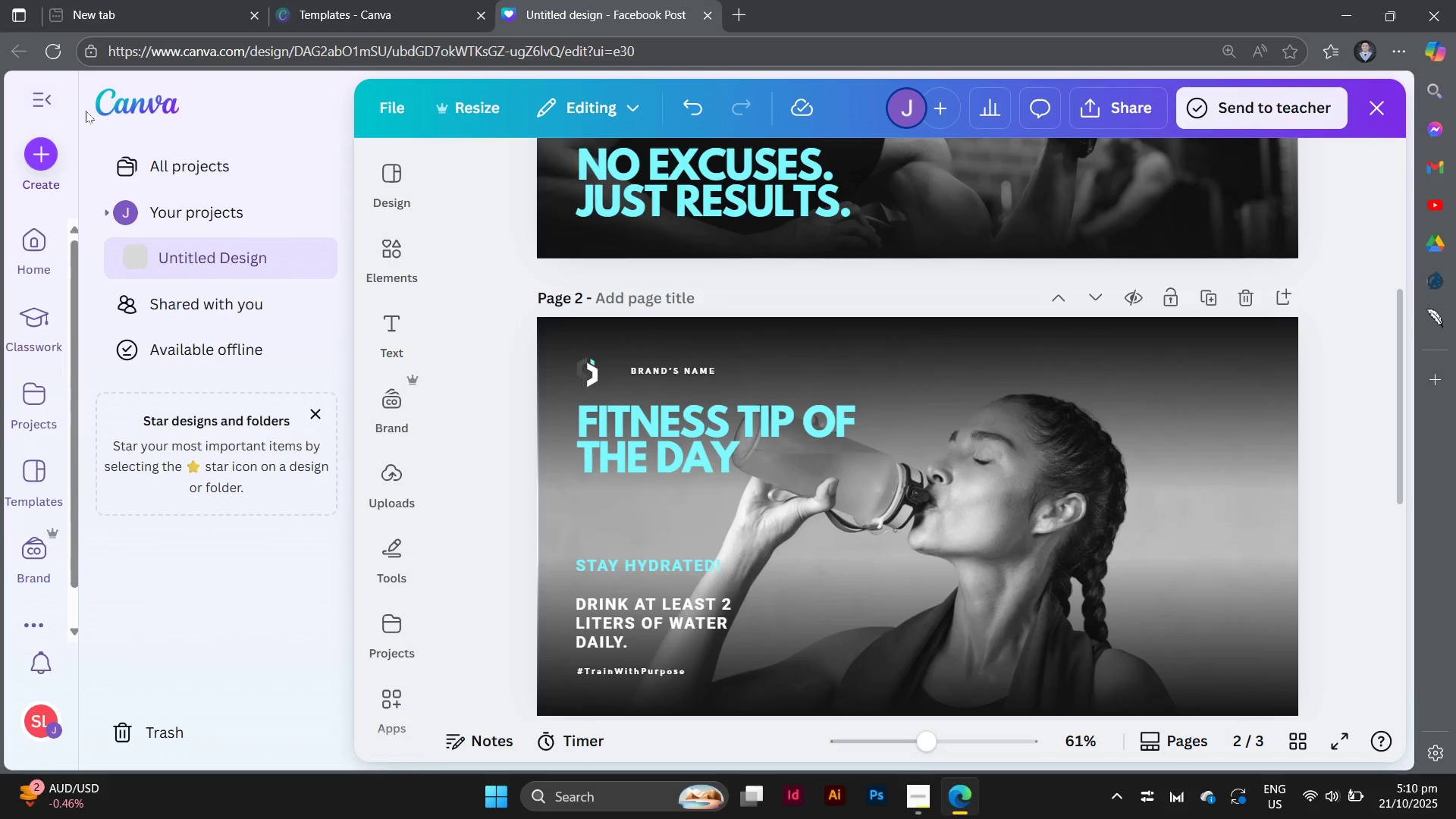 
left_click([39, 100])
 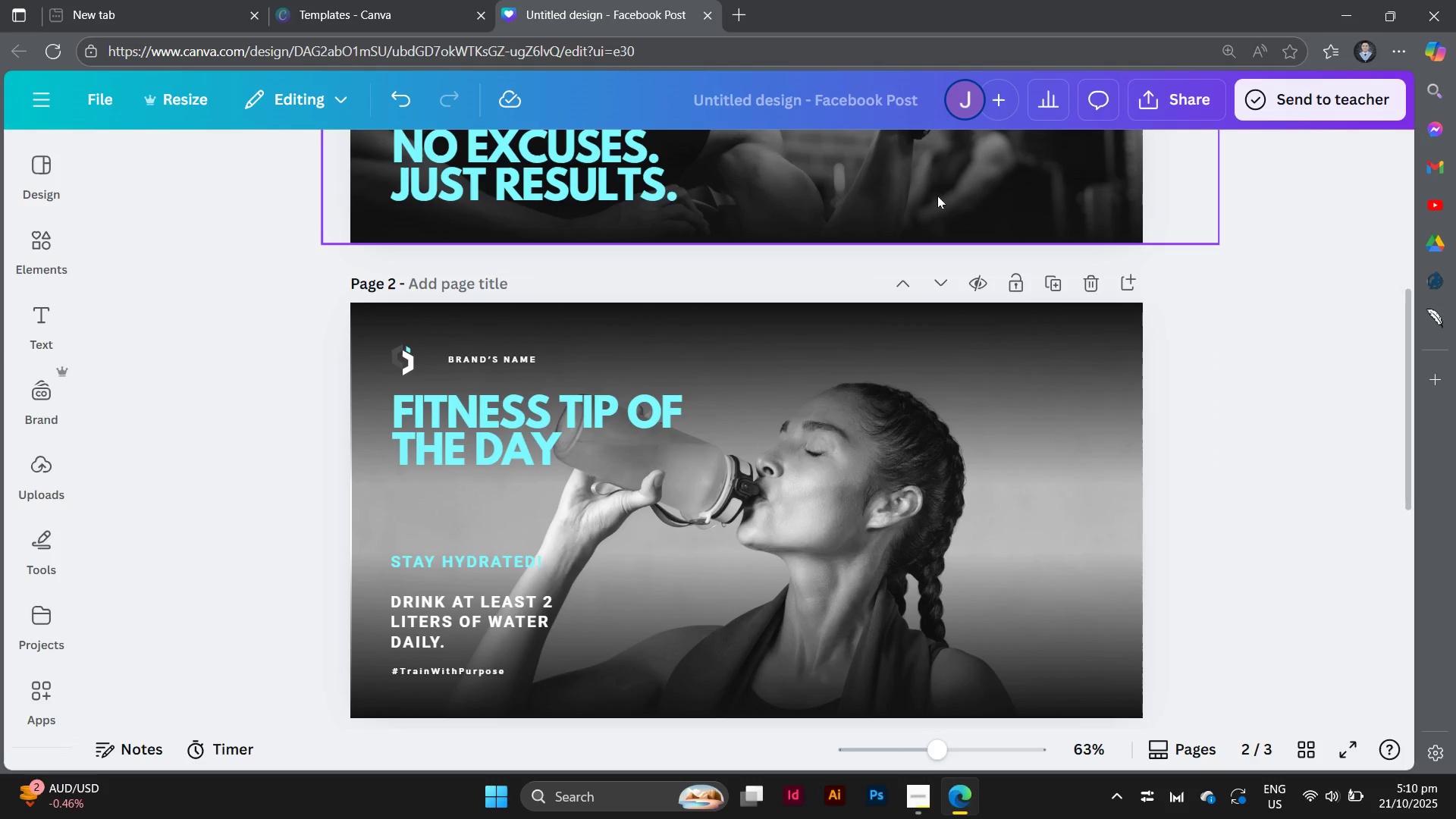 
scroll: coordinate [901, 350], scroll_direction: down, amount: 1.0
 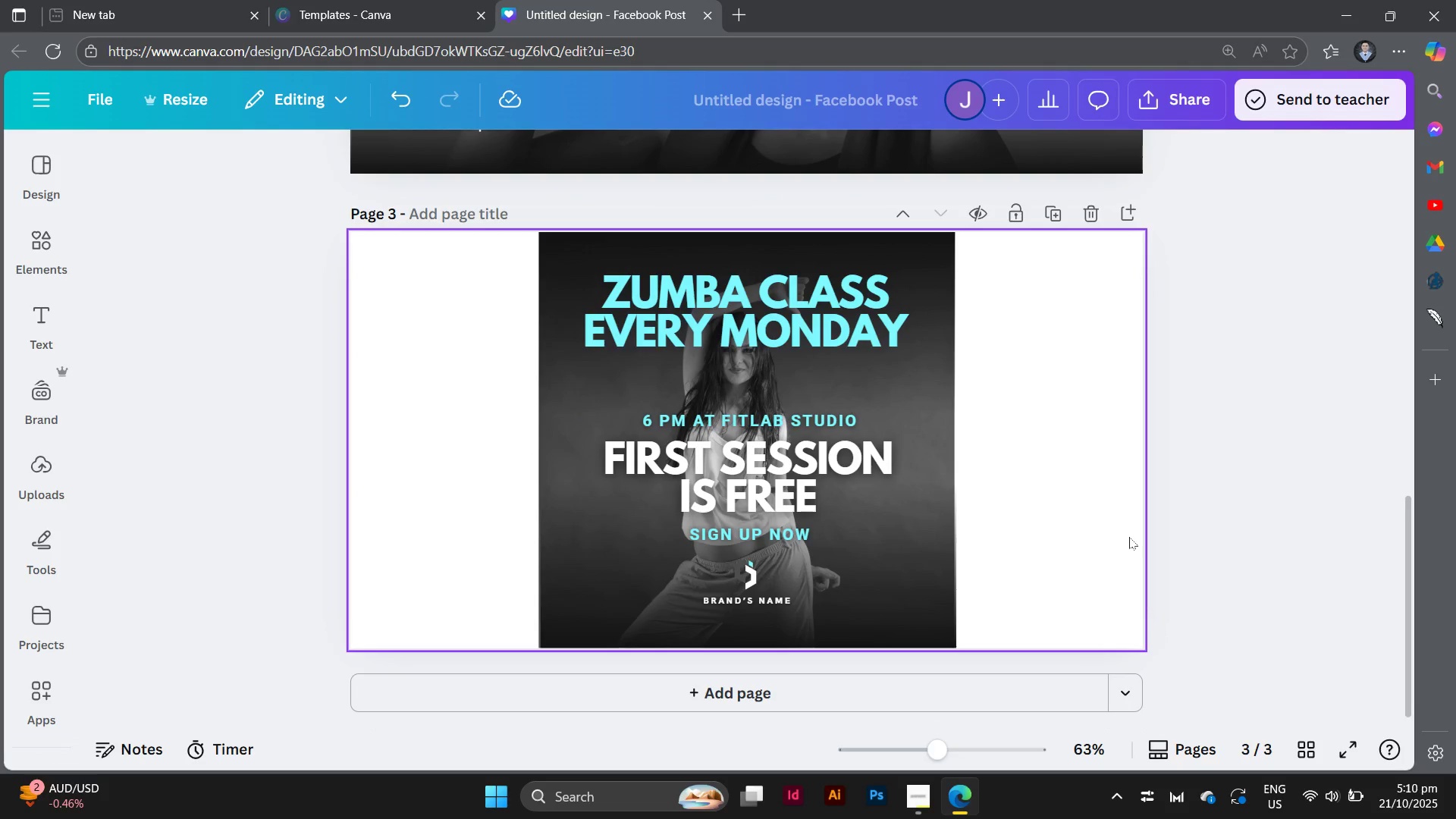 
left_click([1136, 530])
 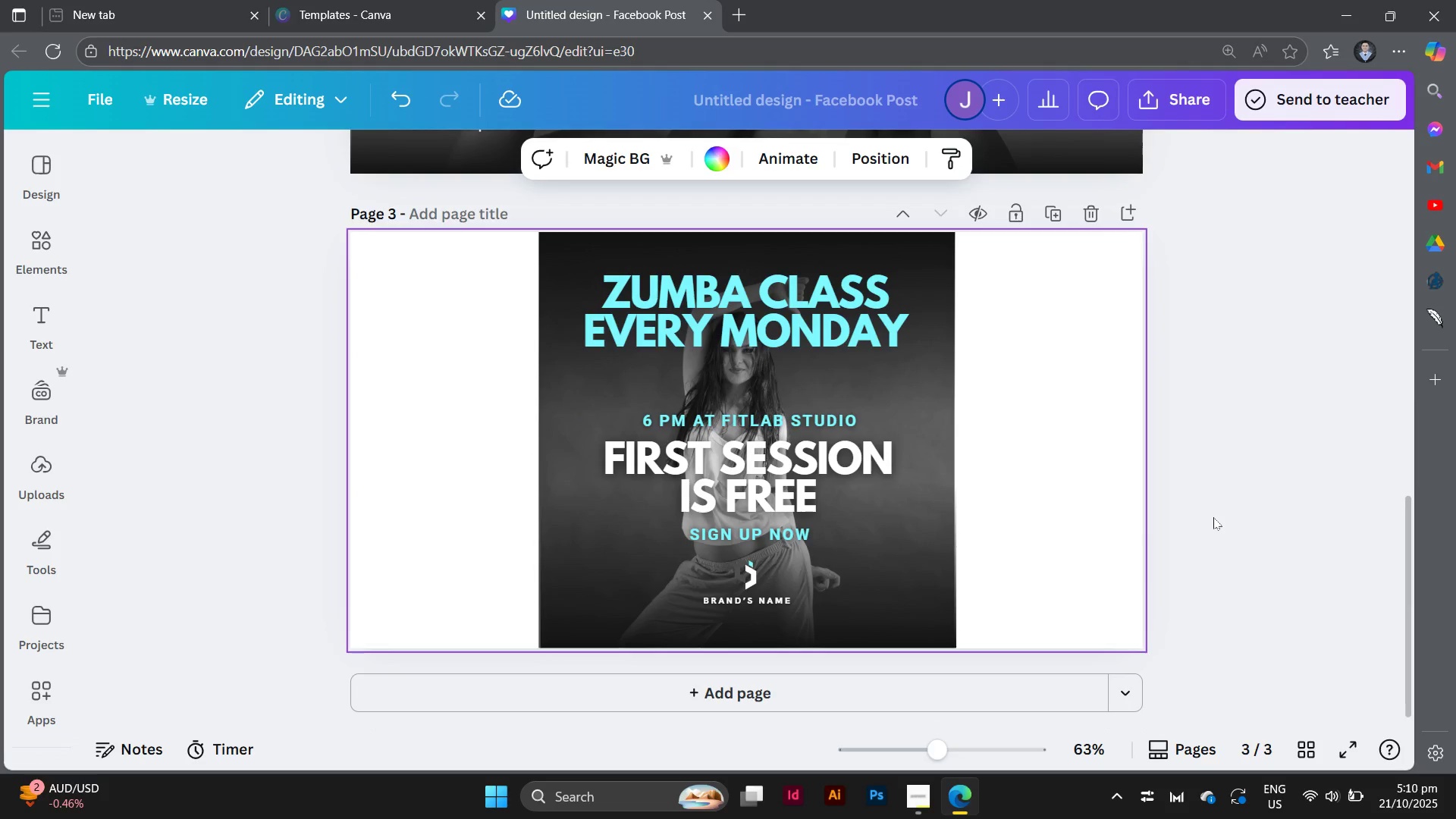 
left_click([1213, 517])
 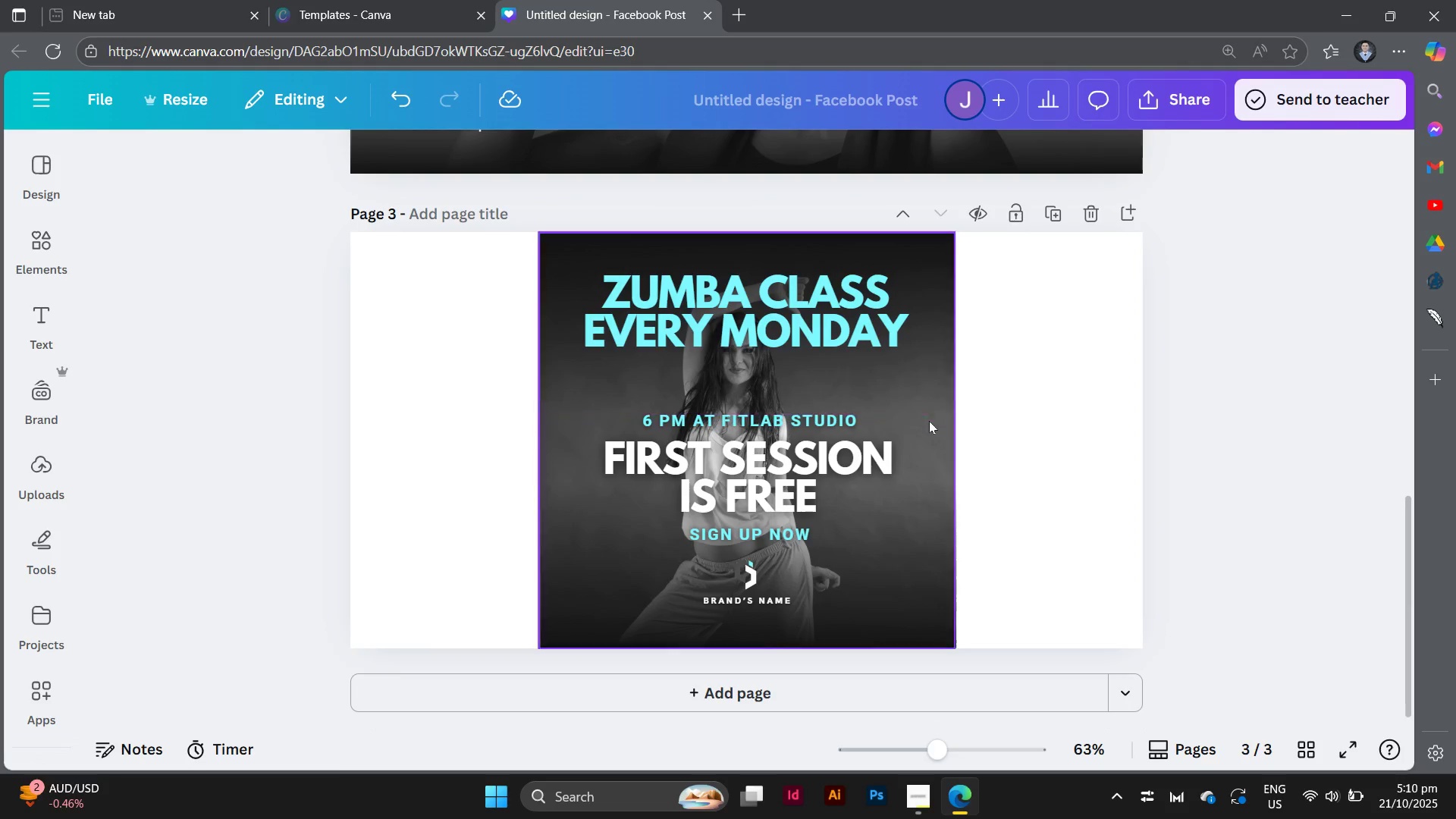 
left_click([930, 424])
 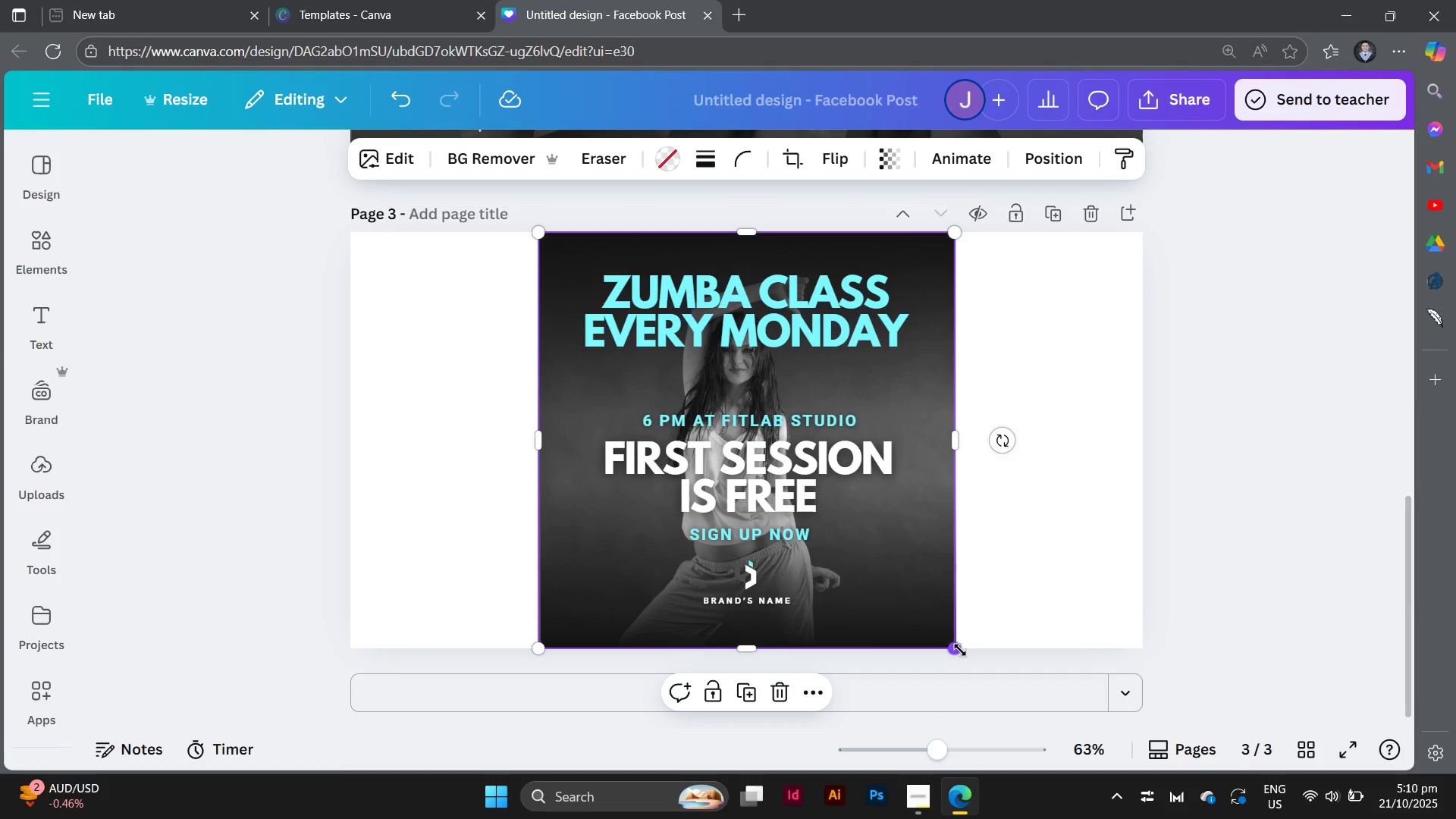 
left_click_drag(start_coordinate=[960, 650], to_coordinate=[1191, 790])
 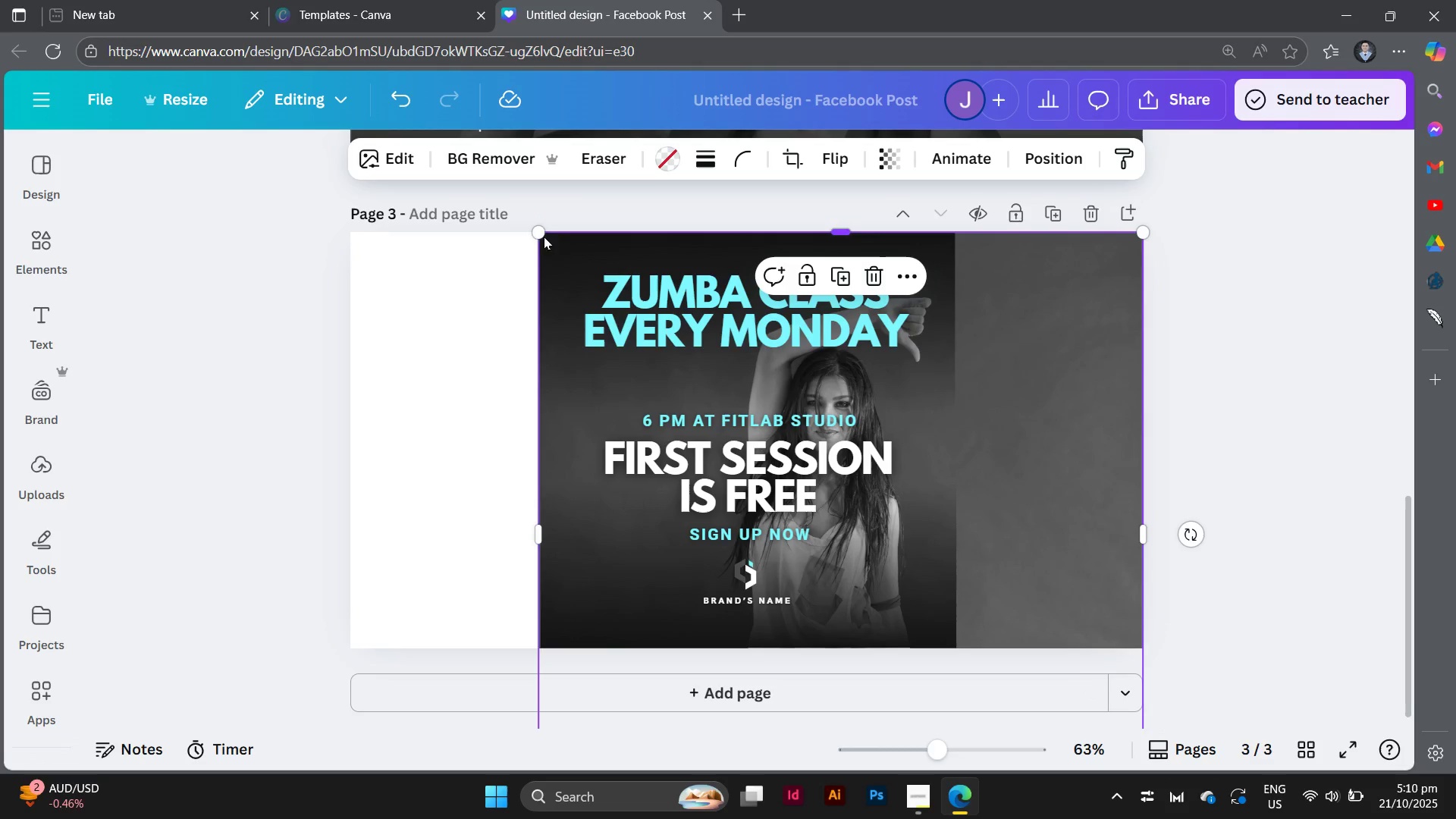 
left_click_drag(start_coordinate=[537, 235], to_coordinate=[275, 117])
 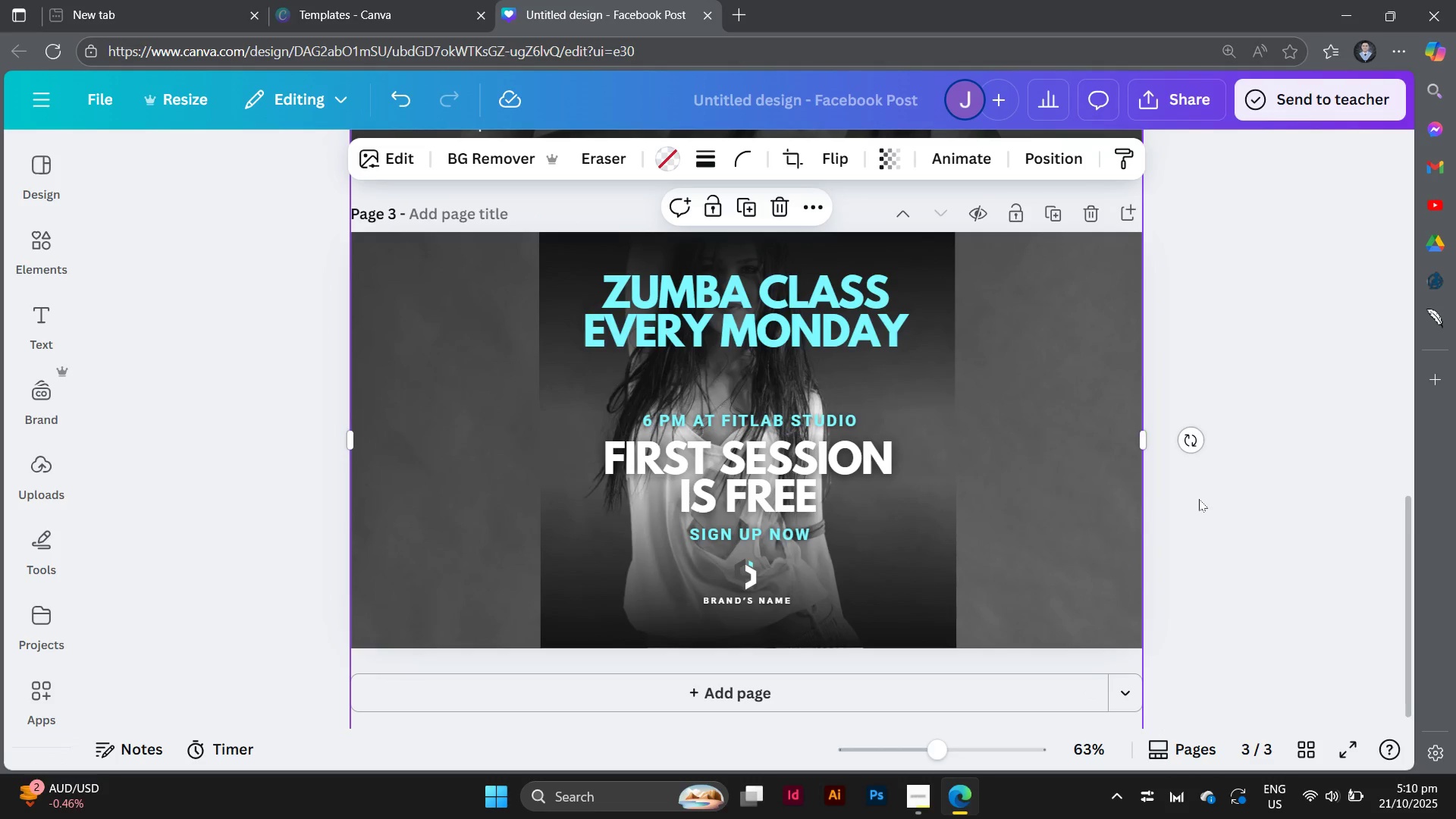 
left_click([1199, 499])
 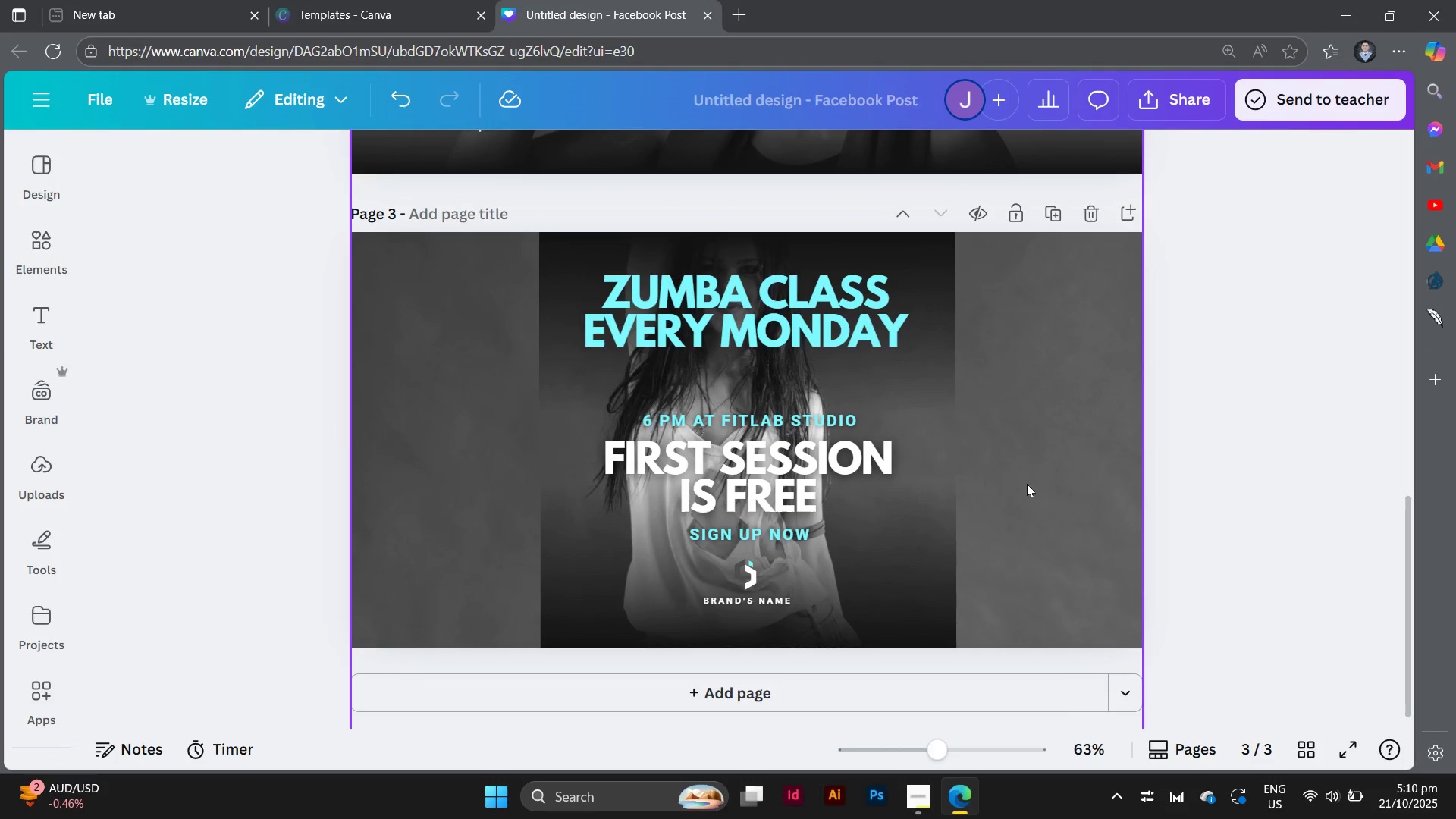 
left_click_drag(start_coordinate=[1027, 484], to_coordinate=[1028, 577])
 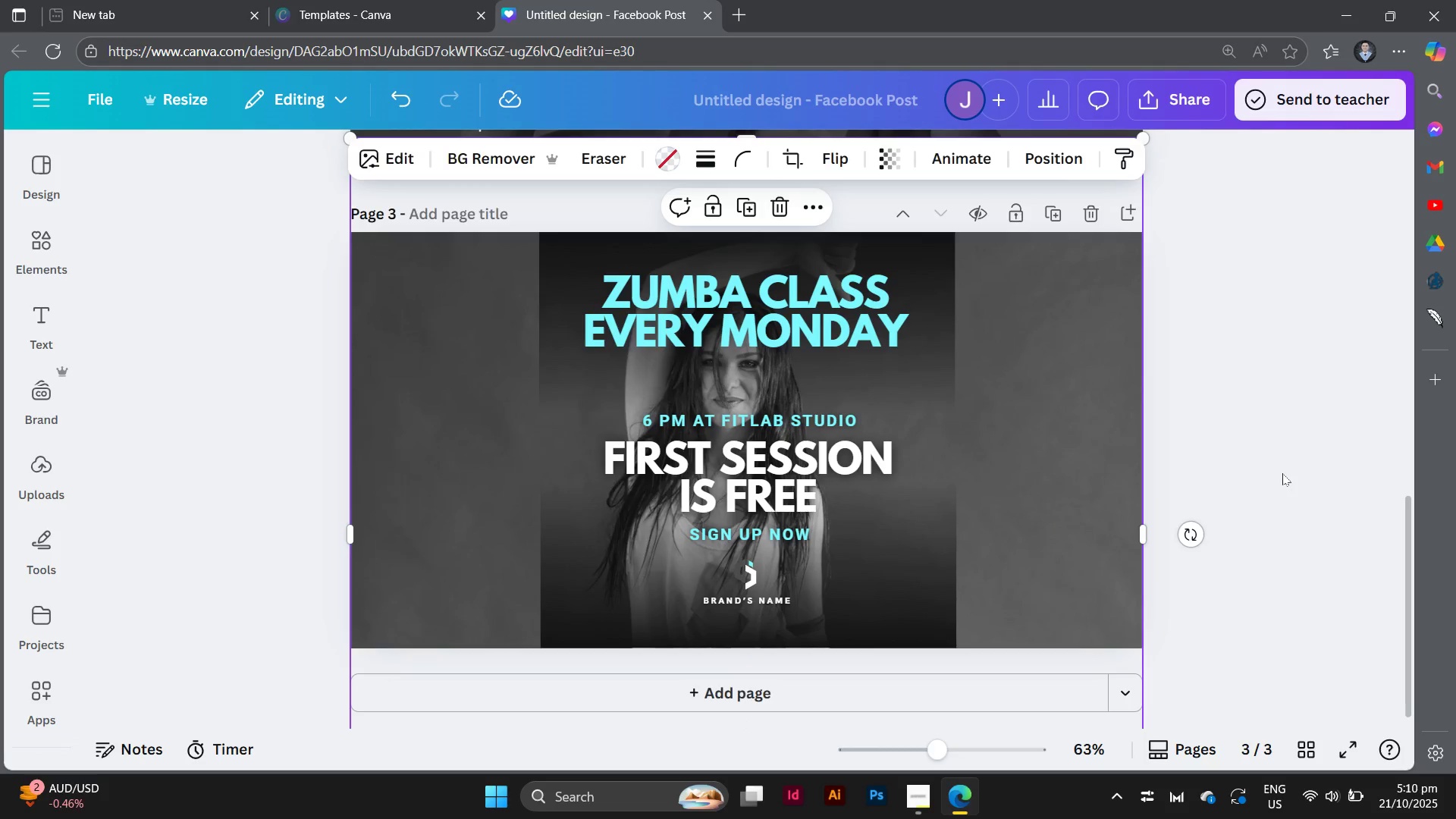 
left_click([1282, 473])
 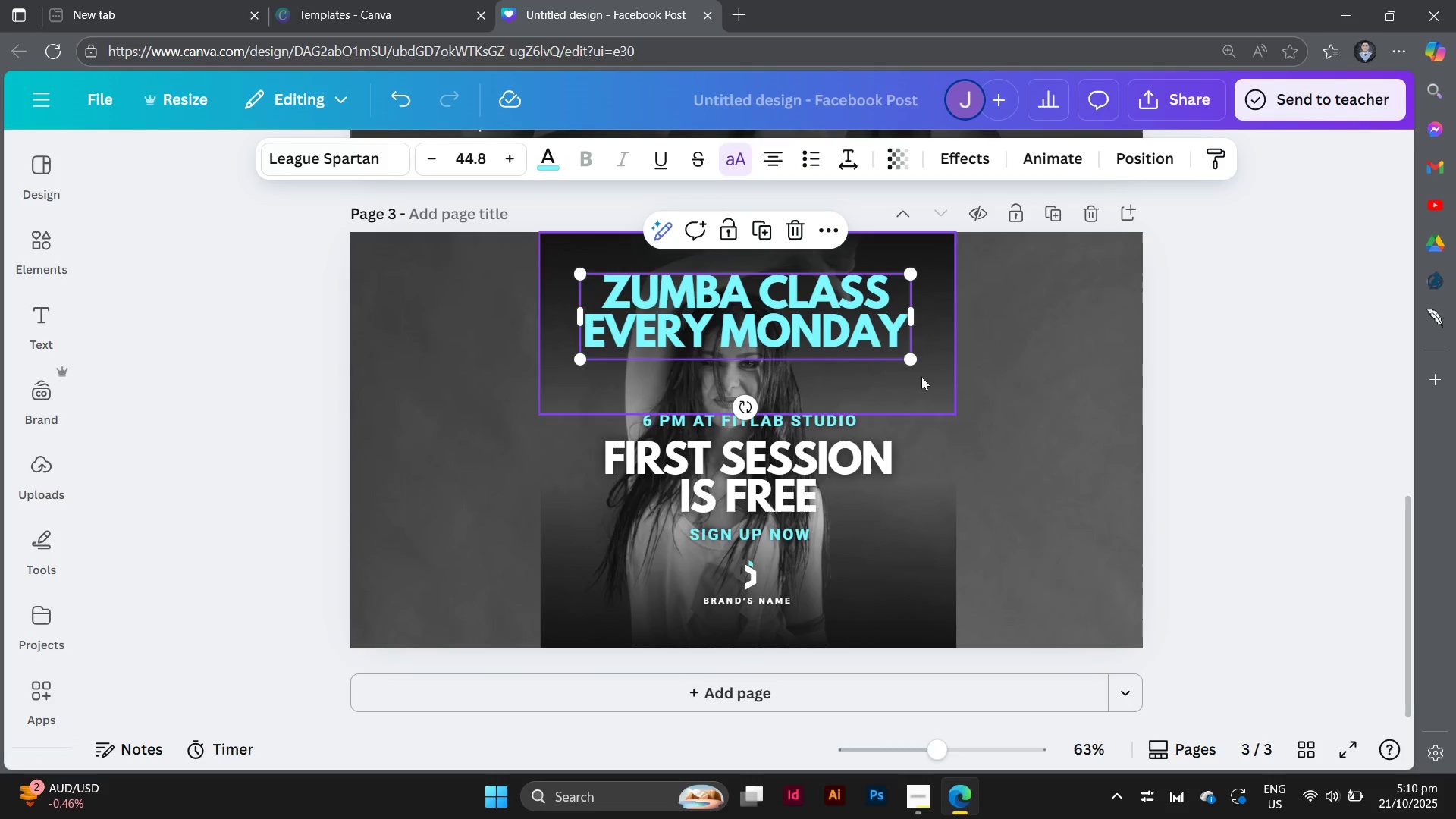 
double_click([923, 379])
 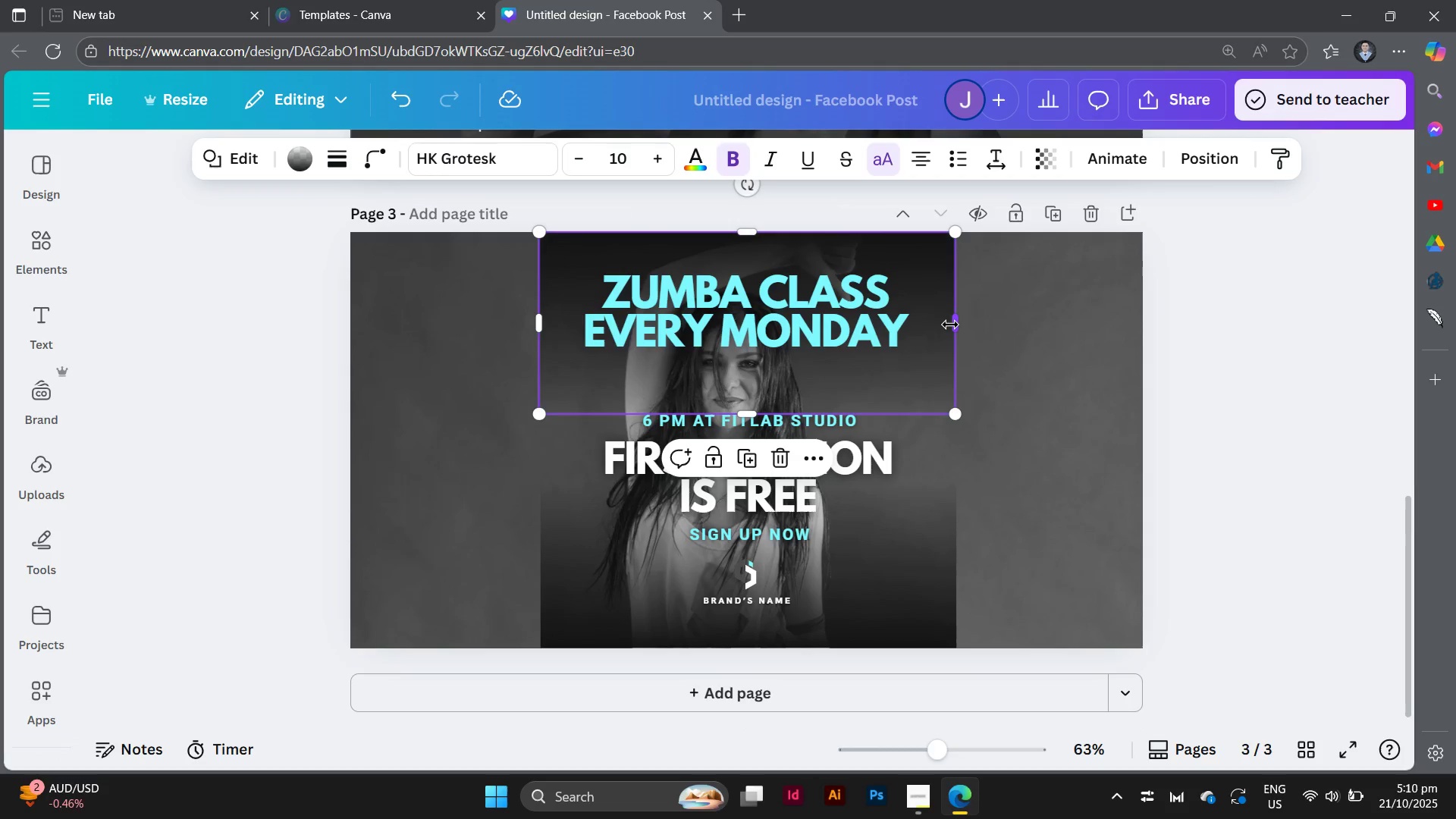 
left_click_drag(start_coordinate=[950, 325], to_coordinate=[1171, 340])
 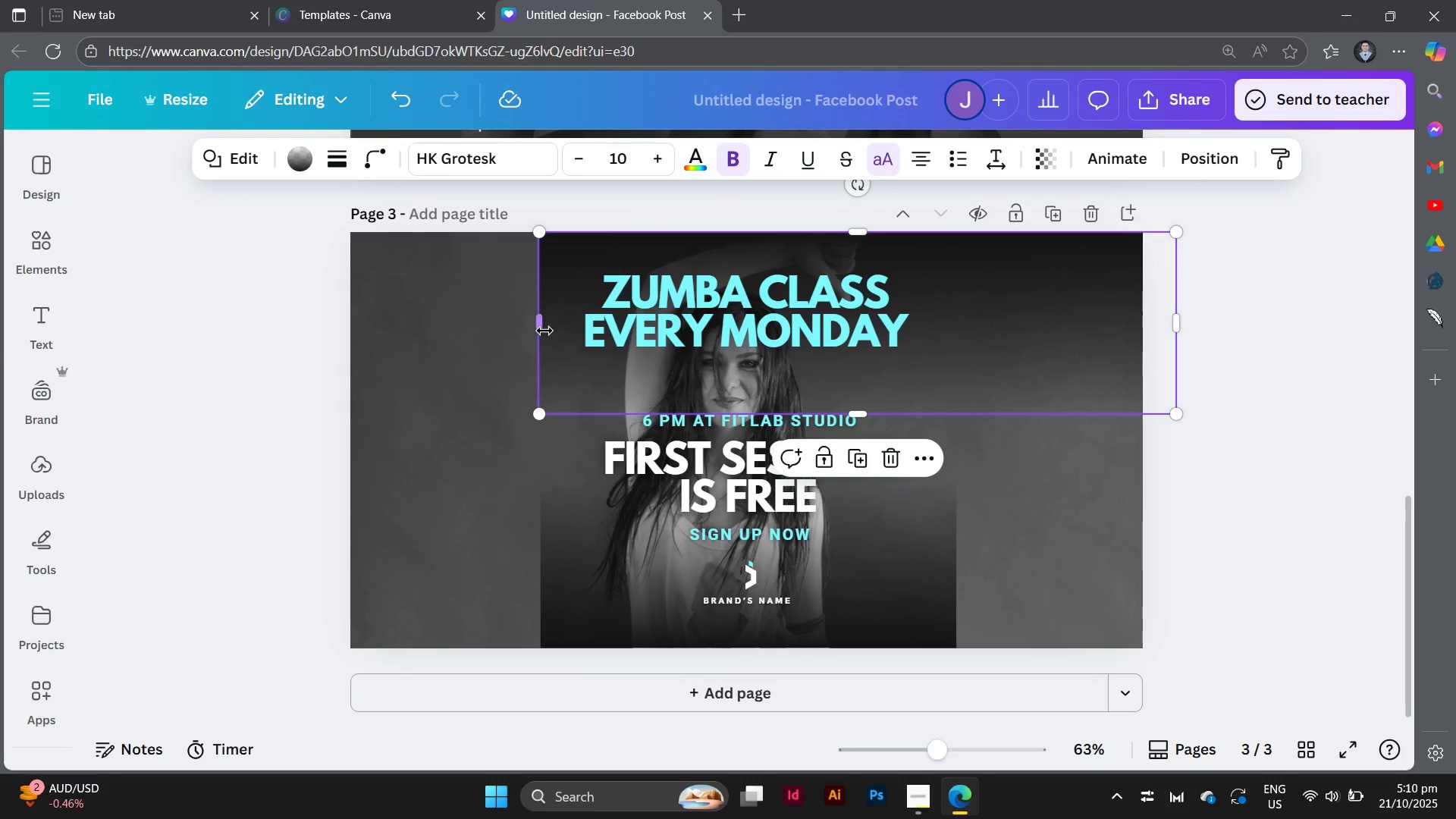 
left_click_drag(start_coordinate=[544, 331], to_coordinate=[299, 359])
 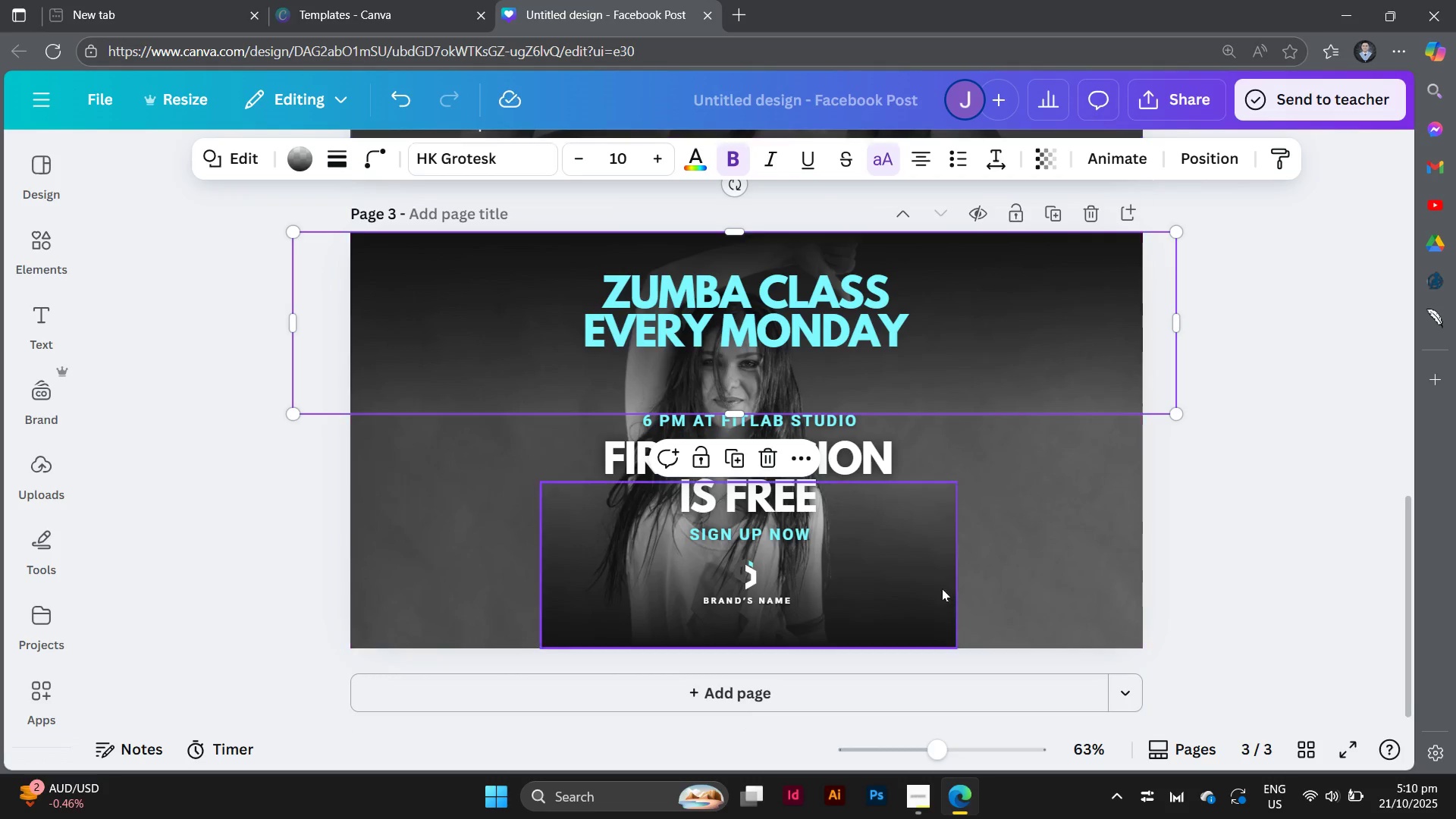 
left_click([941, 588])
 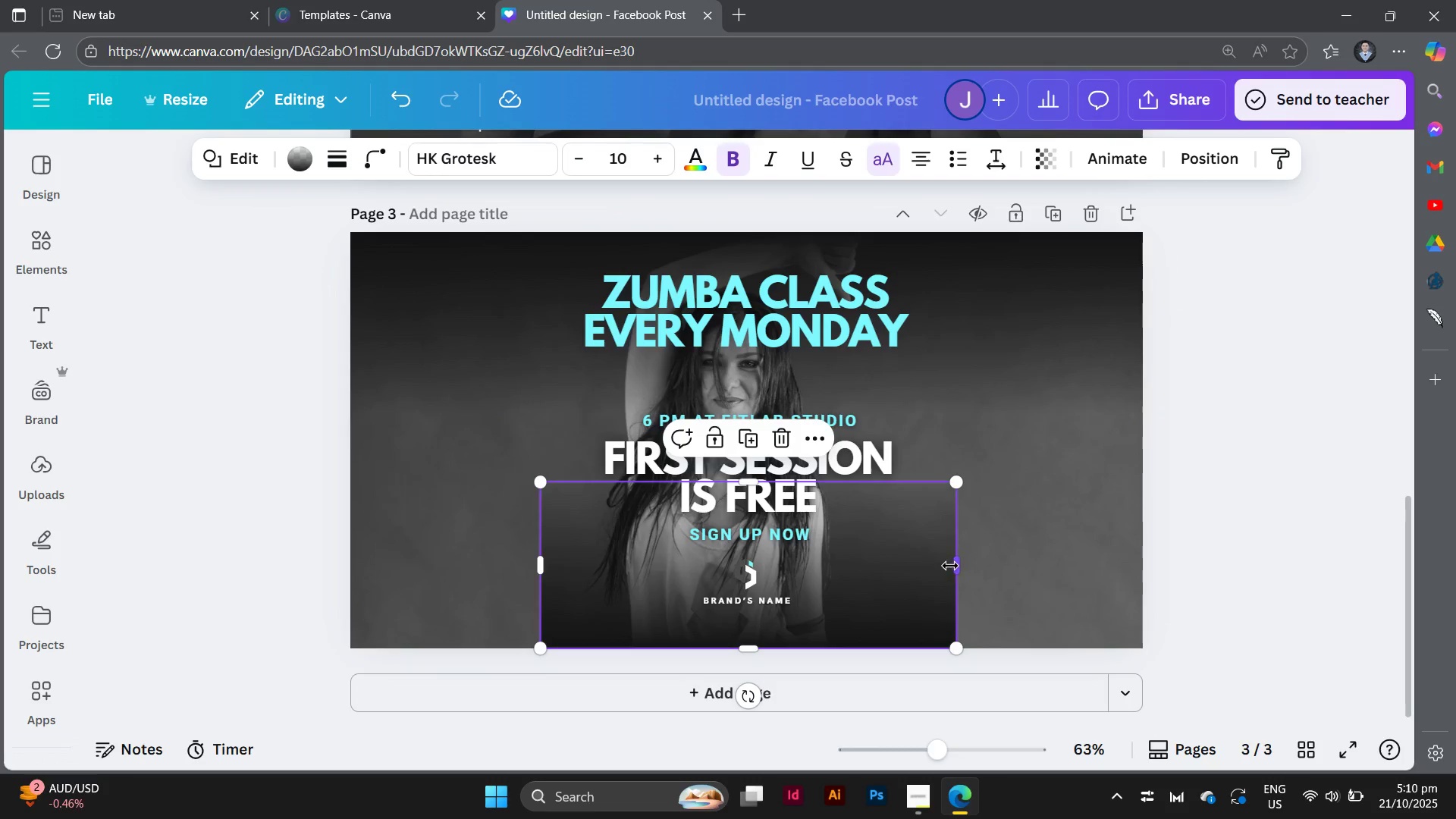 
left_click_drag(start_coordinate=[949, 566], to_coordinate=[1222, 549])
 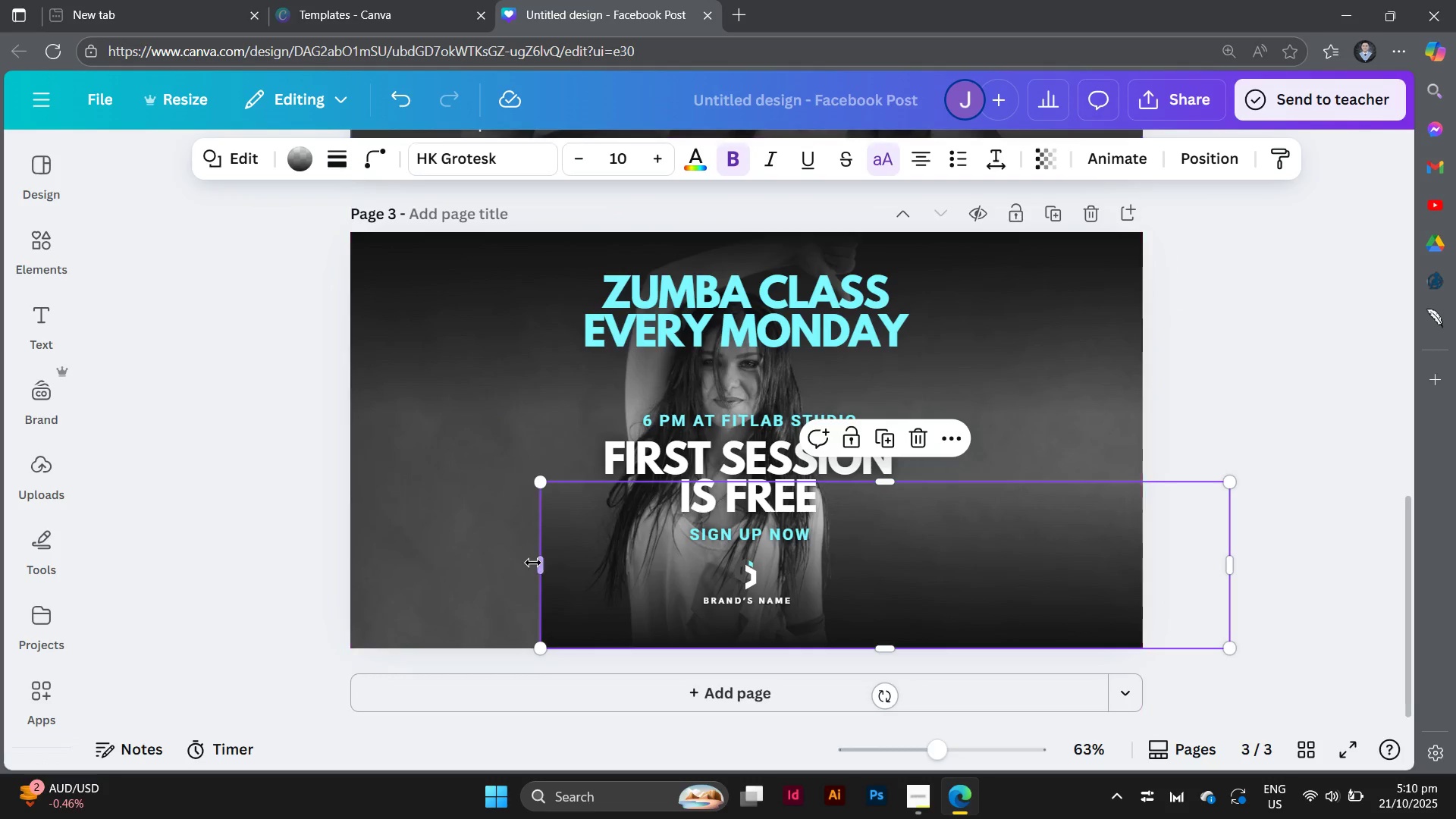 
left_click_drag(start_coordinate=[535, 563], to_coordinate=[294, 545])
 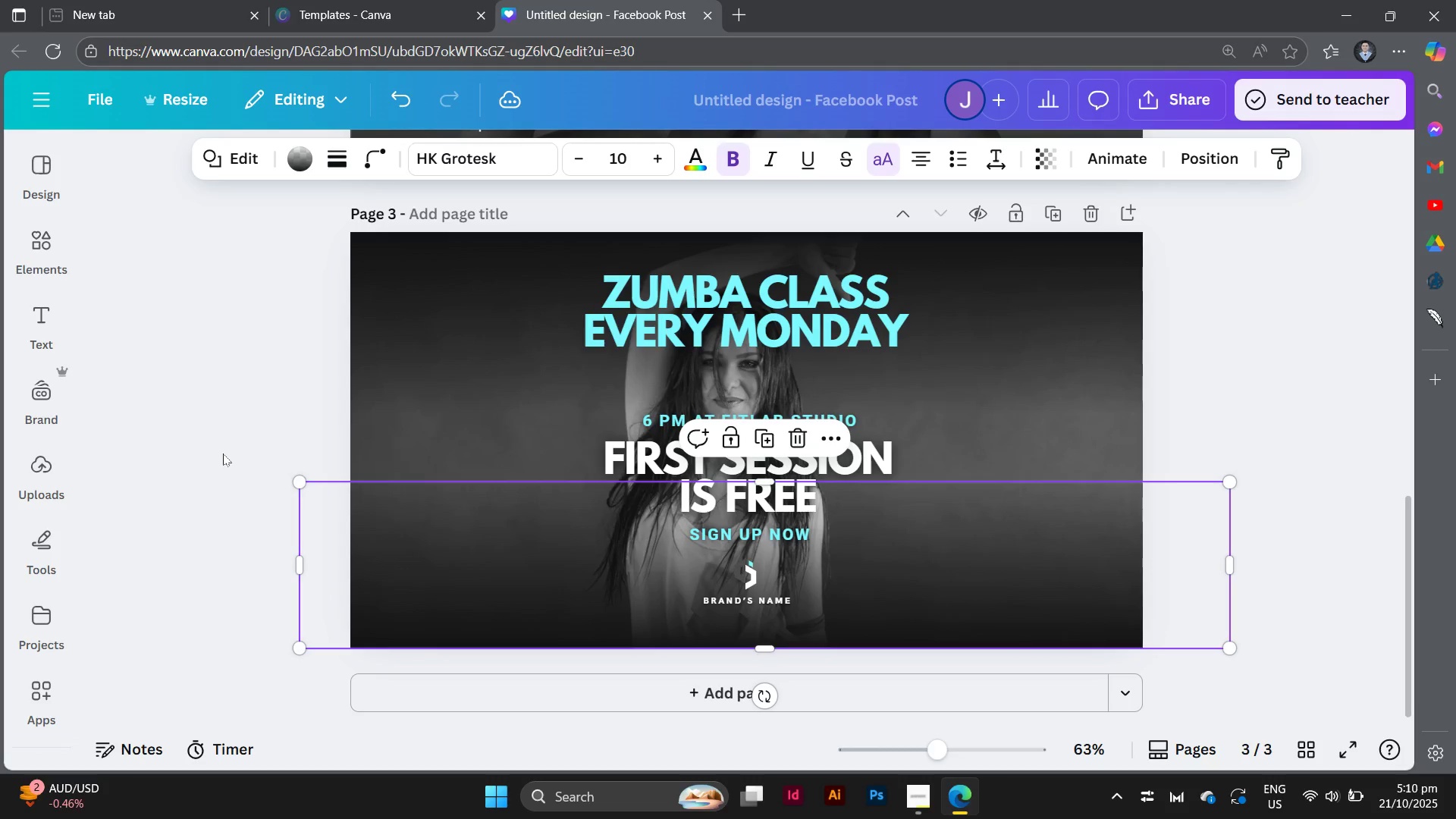 
left_click([223, 453])
 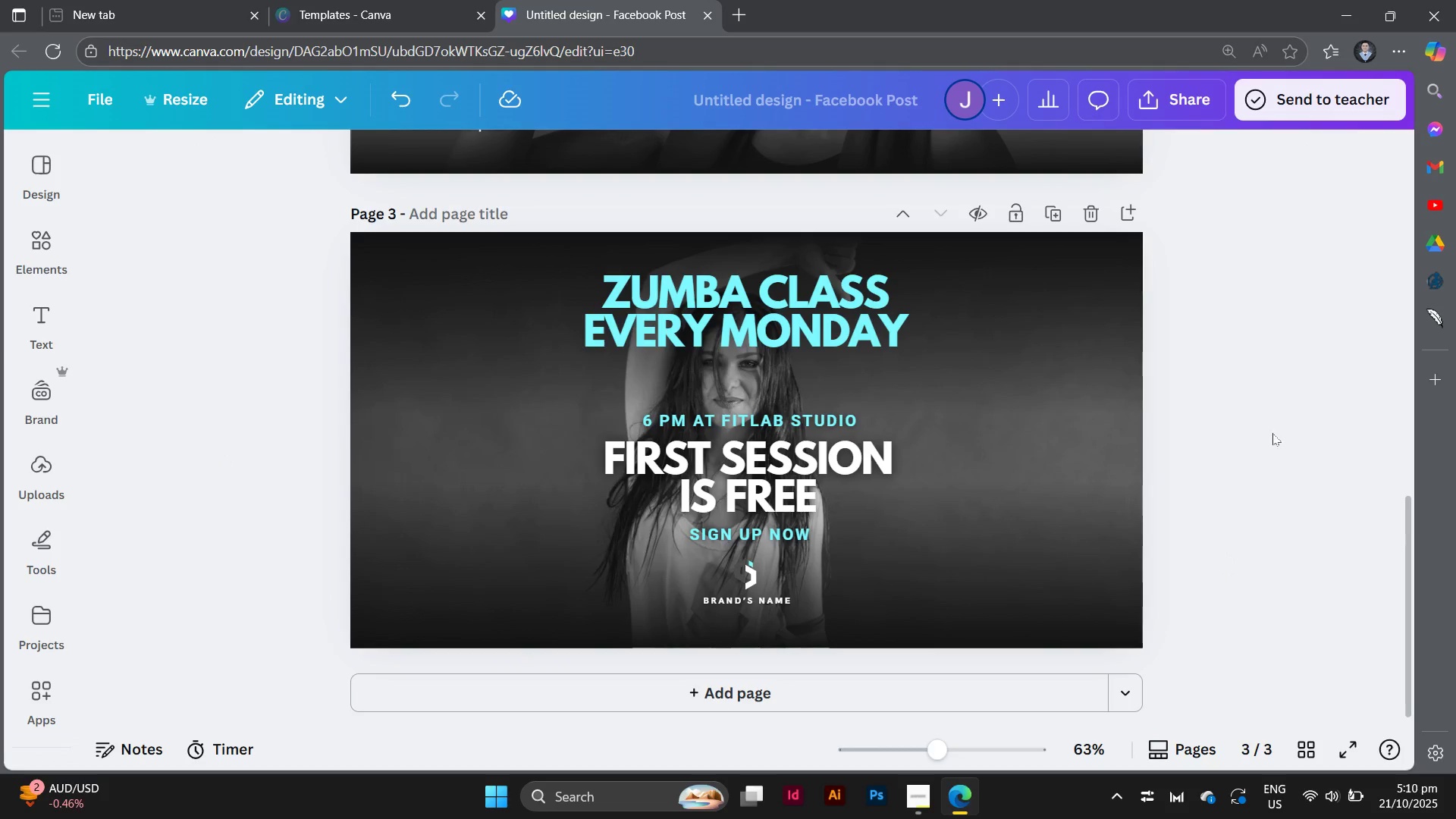 
left_click([1249, 440])
 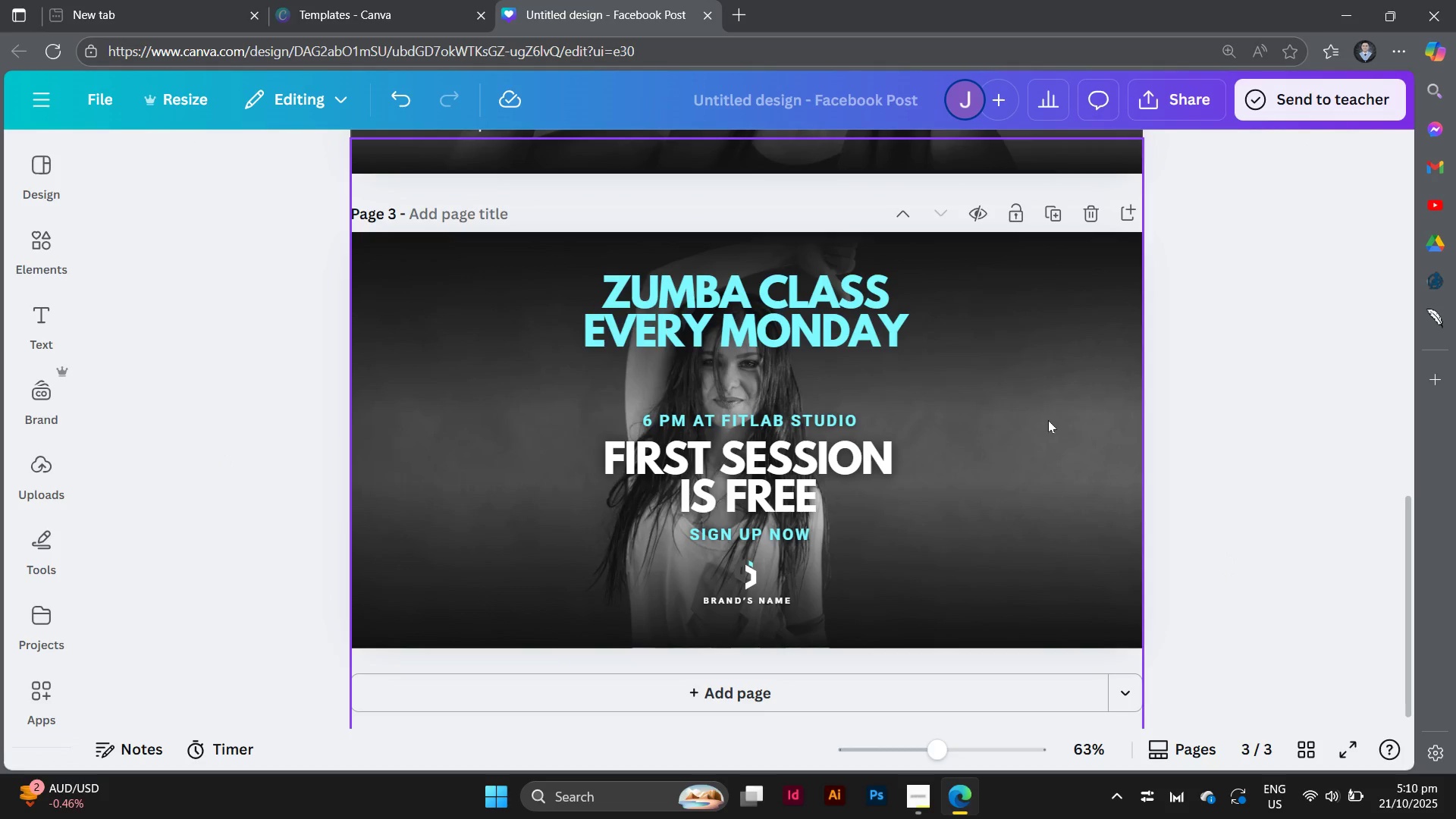 
left_click([1048, 420])
 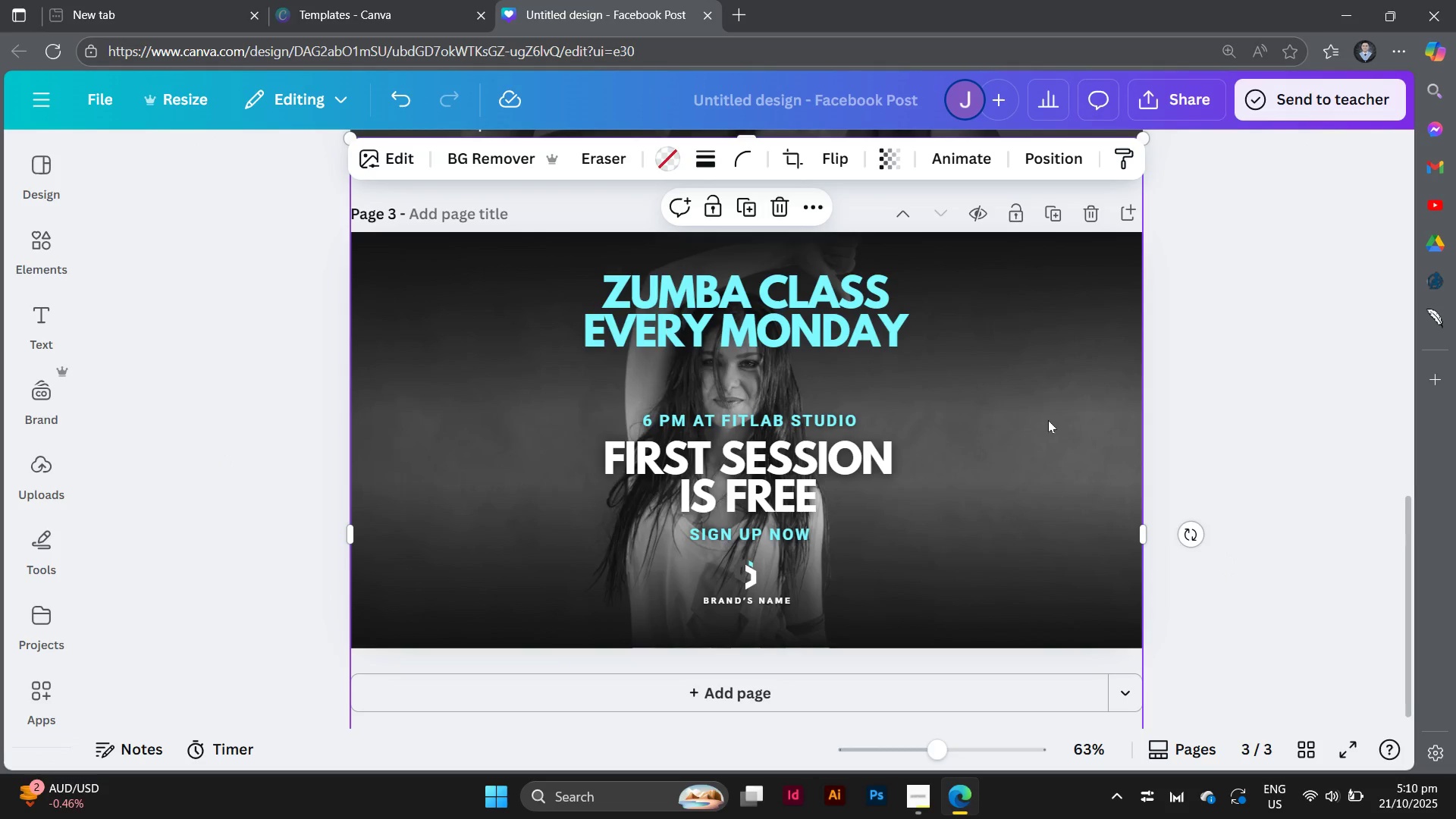 
left_click_drag(start_coordinate=[1048, 420], to_coordinate=[1045, 464])
 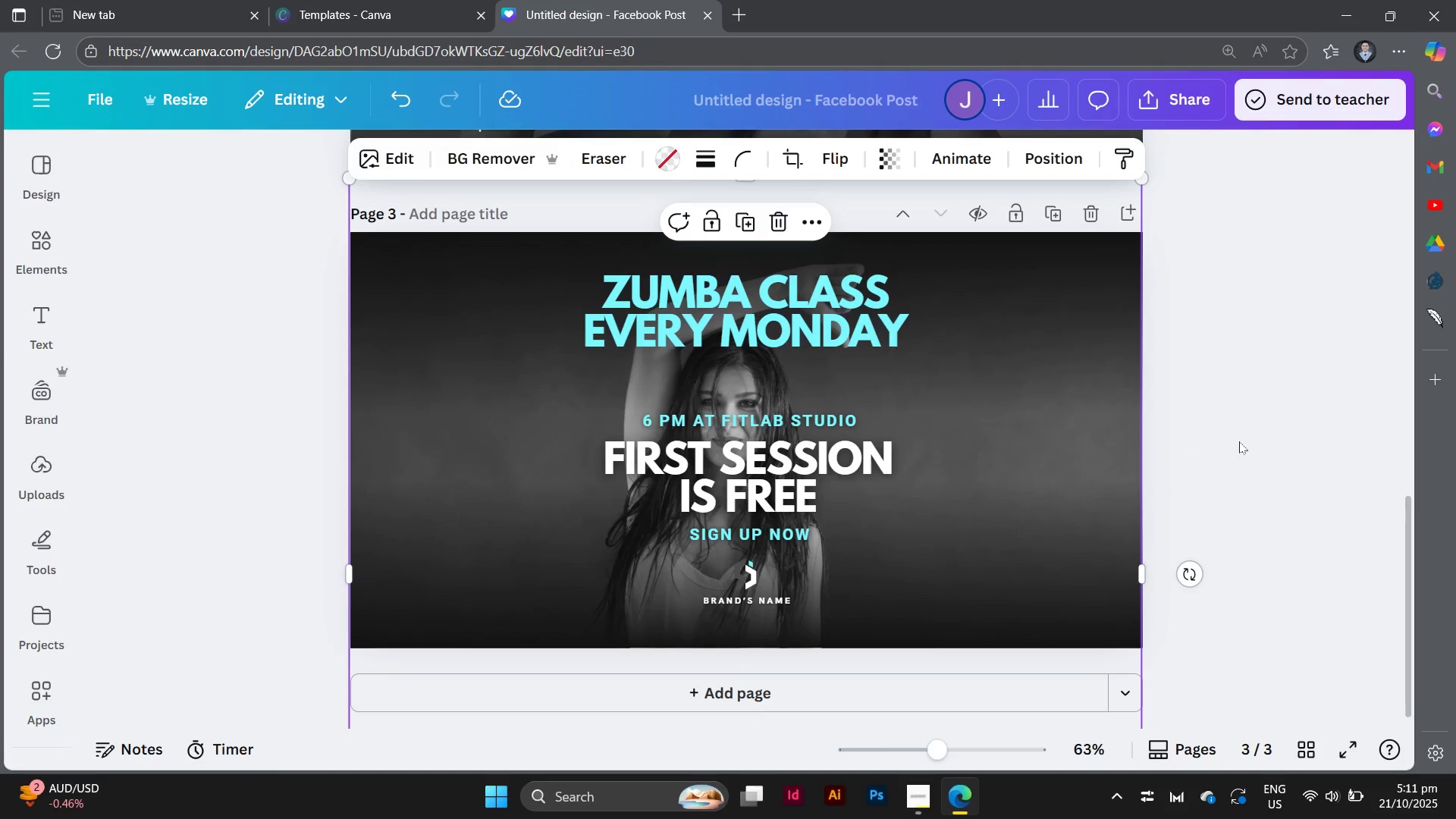 
left_click([1239, 441])
 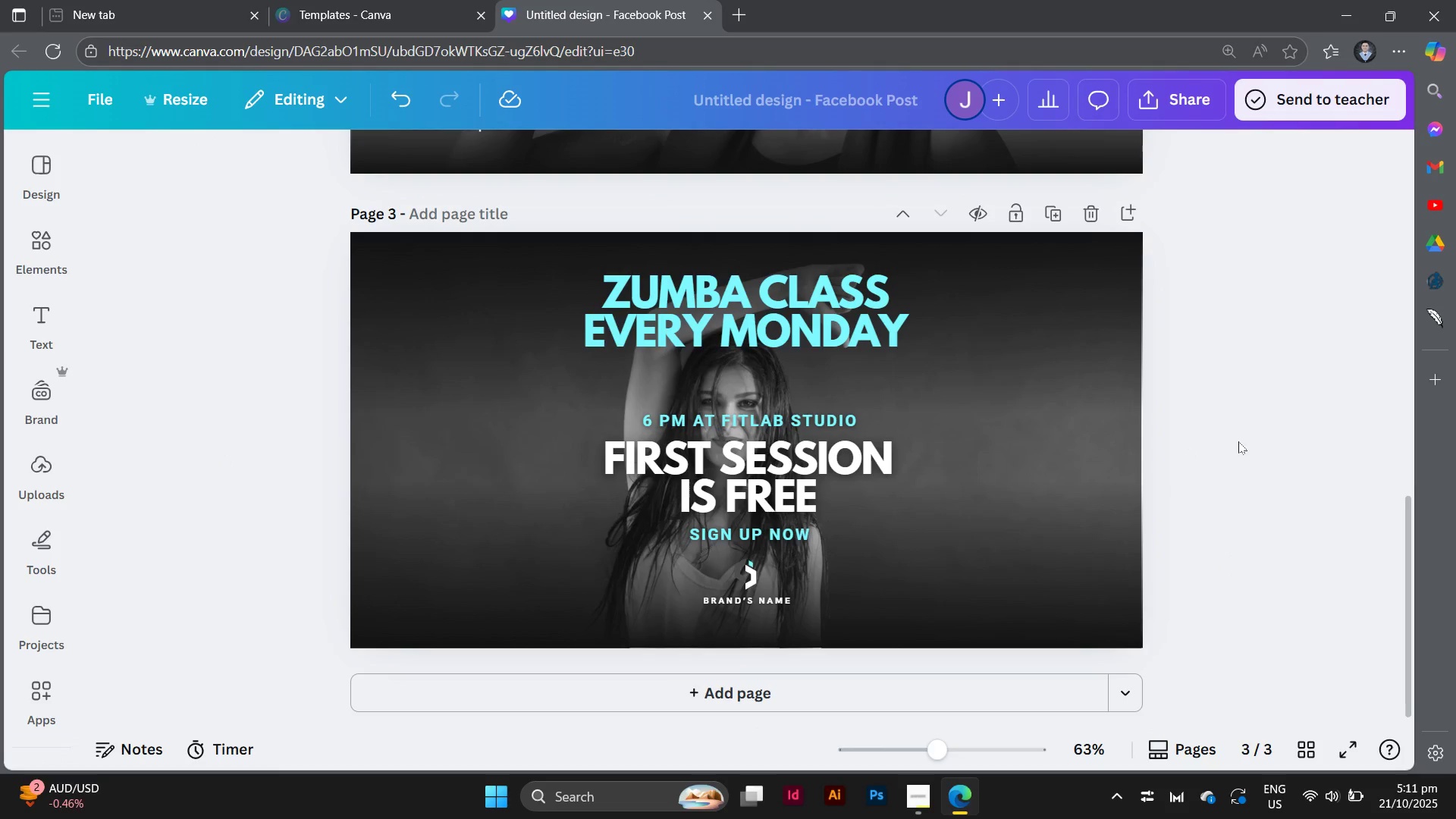 
scroll: coordinate [1238, 441], scroll_direction: none, amount: 0.0
 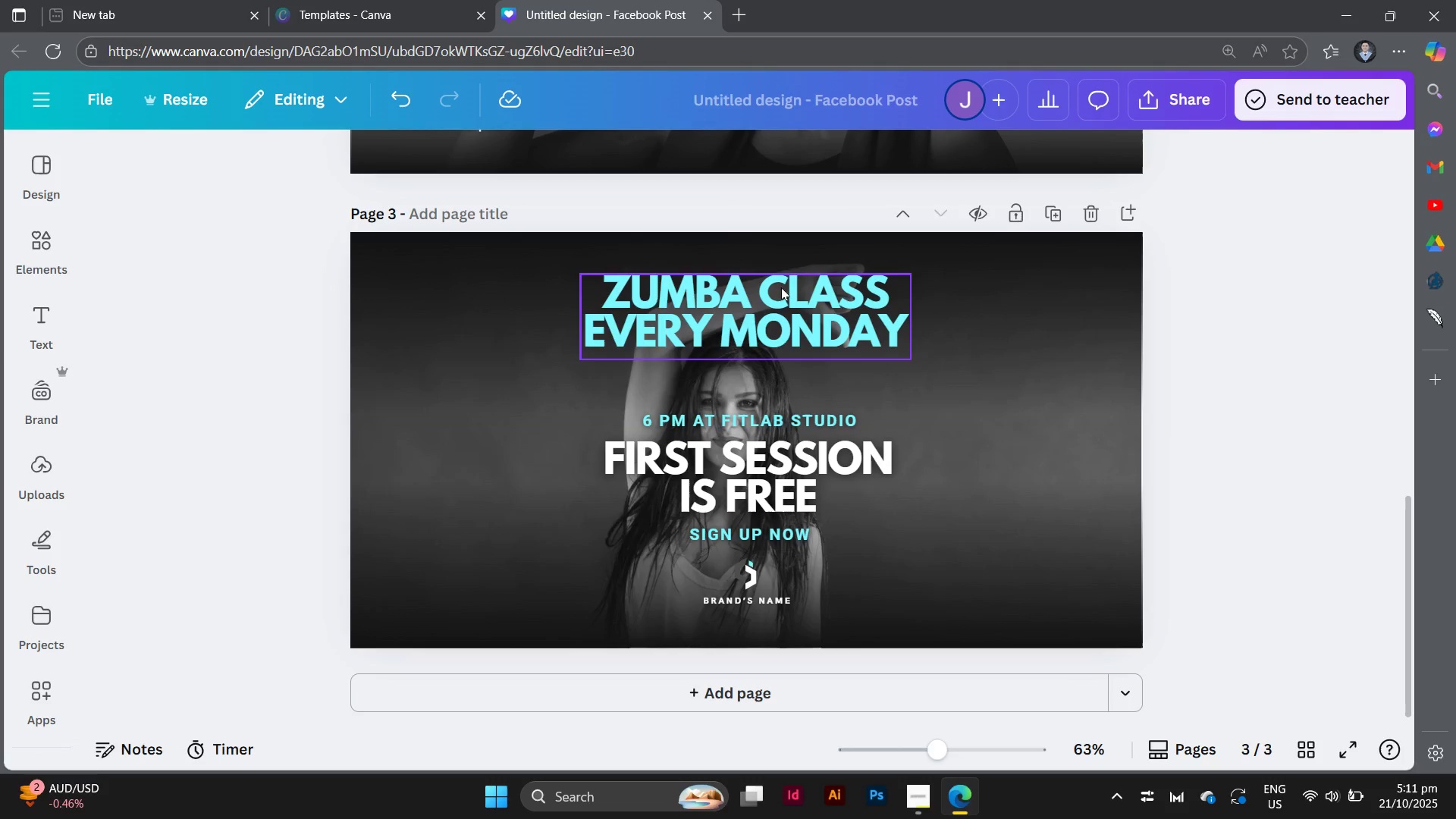 
left_click([786, 295])
 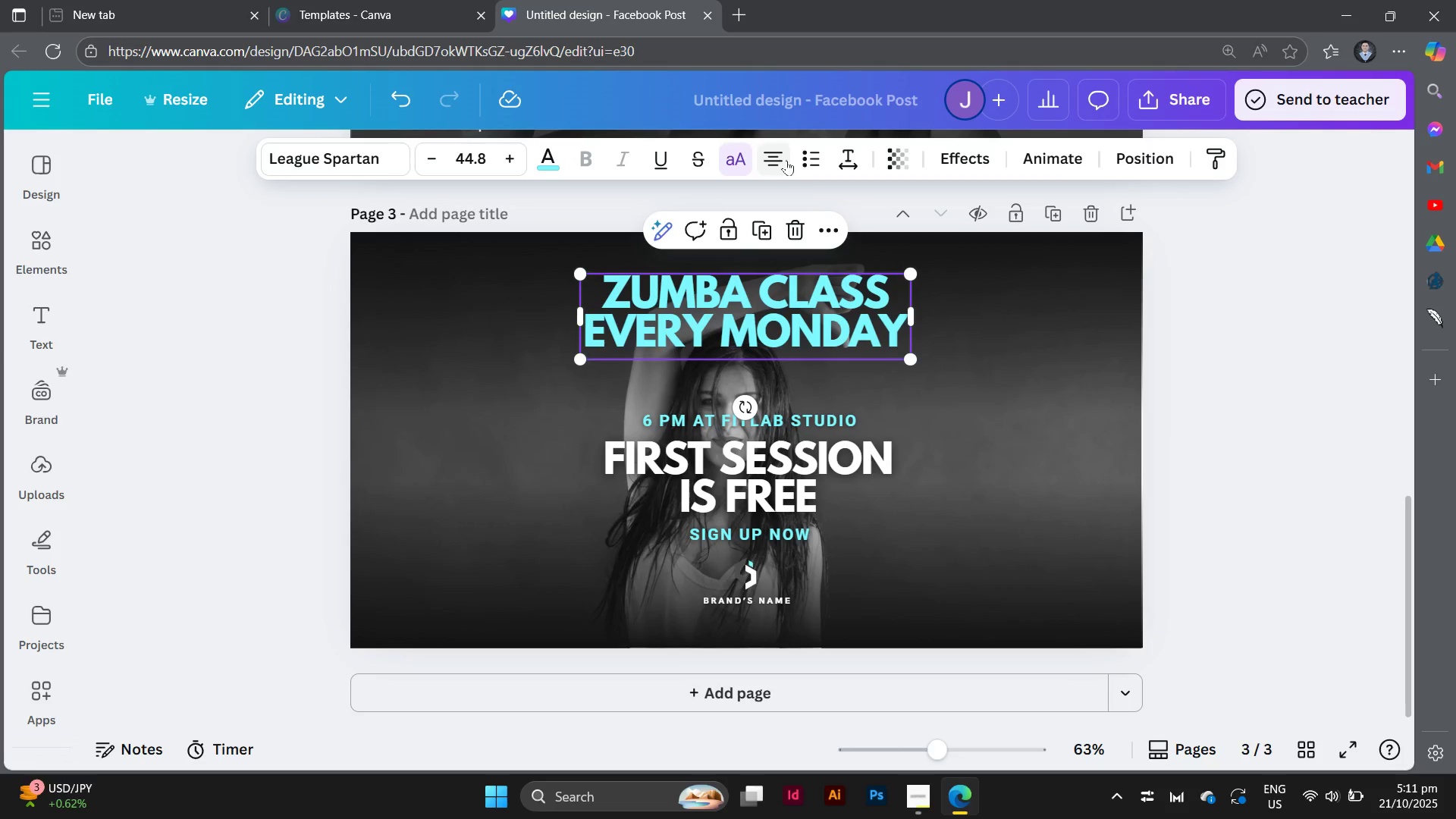 
left_click([786, 160])
 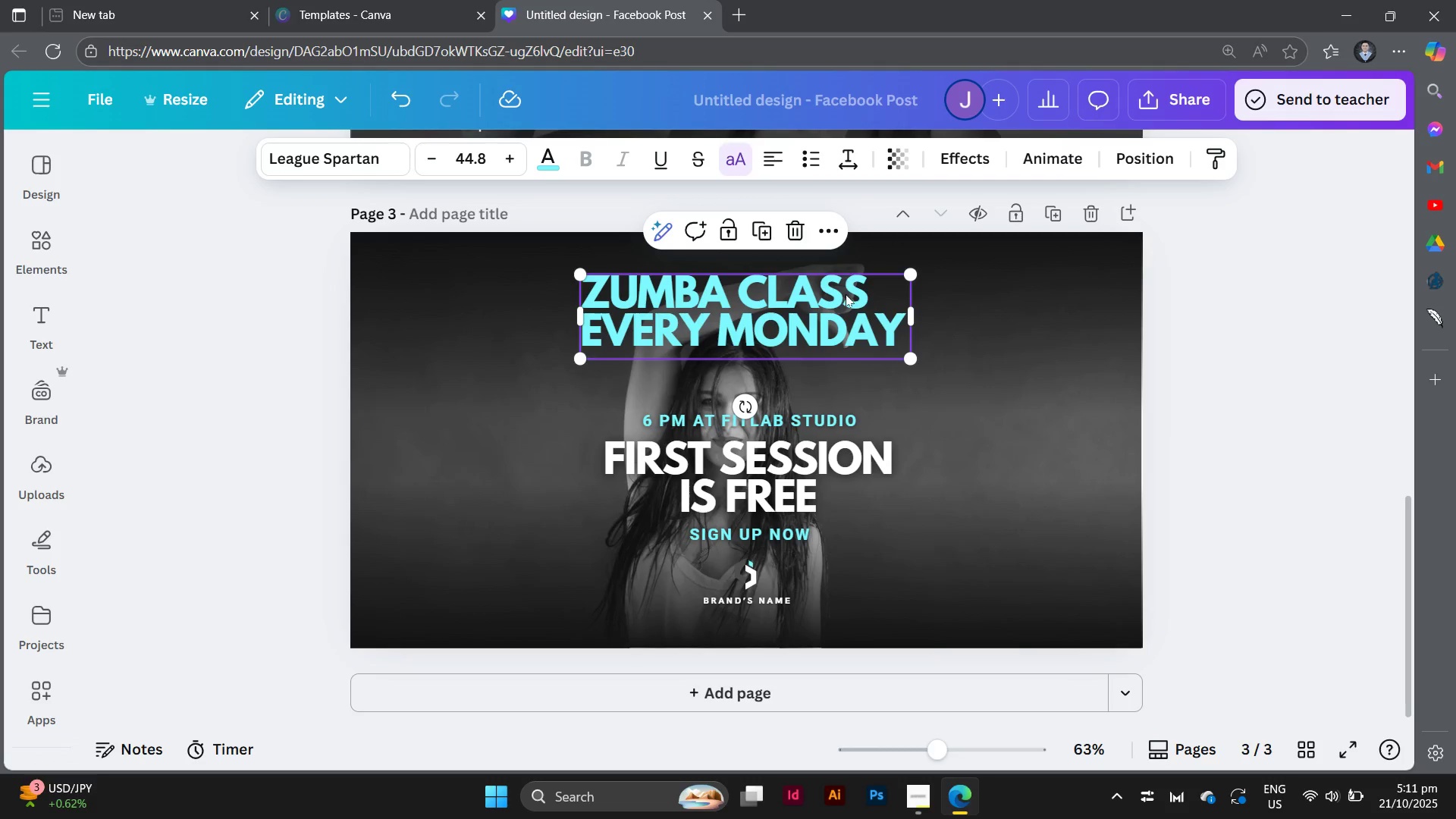 
left_click_drag(start_coordinate=[846, 294], to_coordinate=[659, 290])
 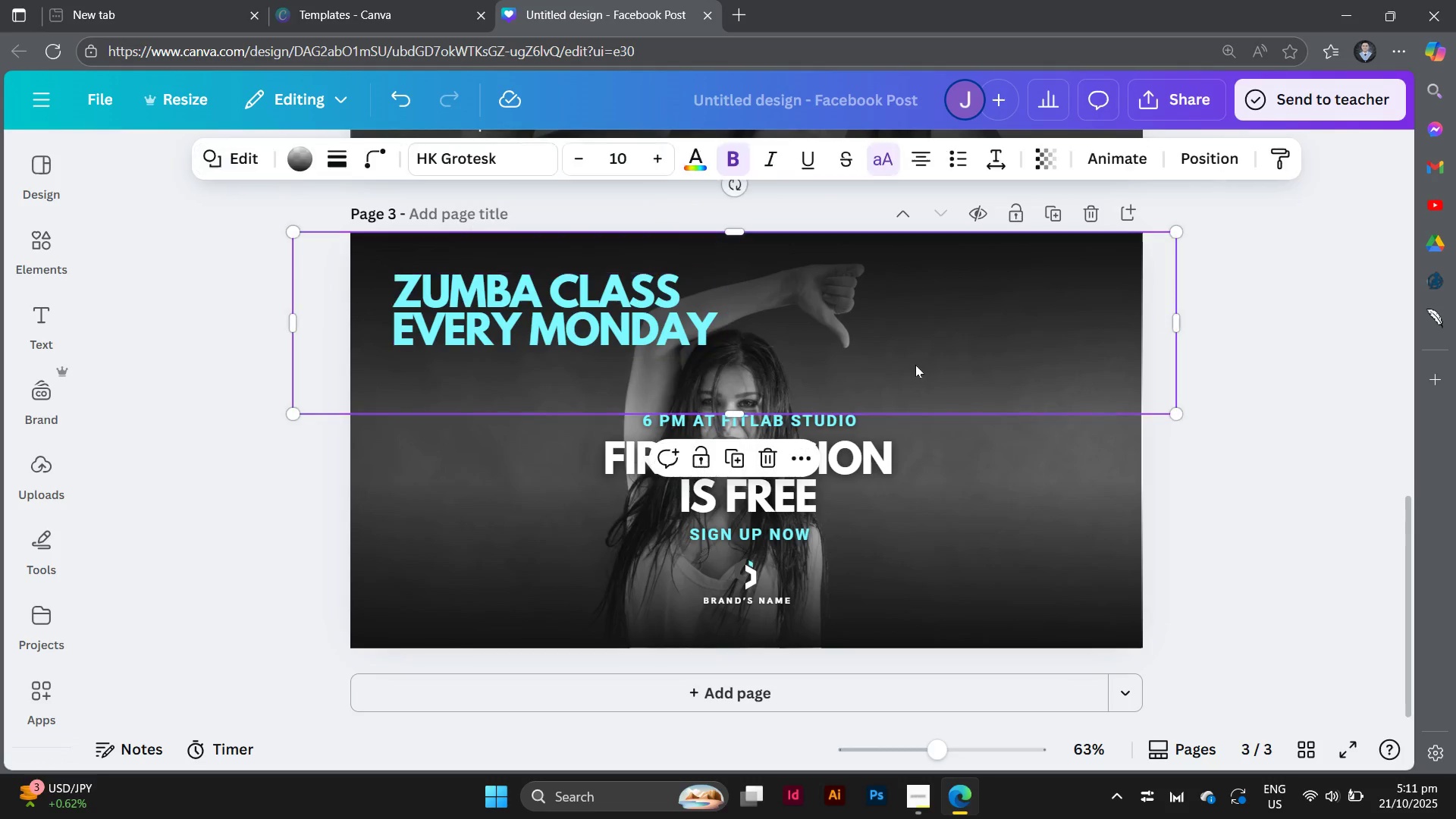 
left_click([915, 365])
 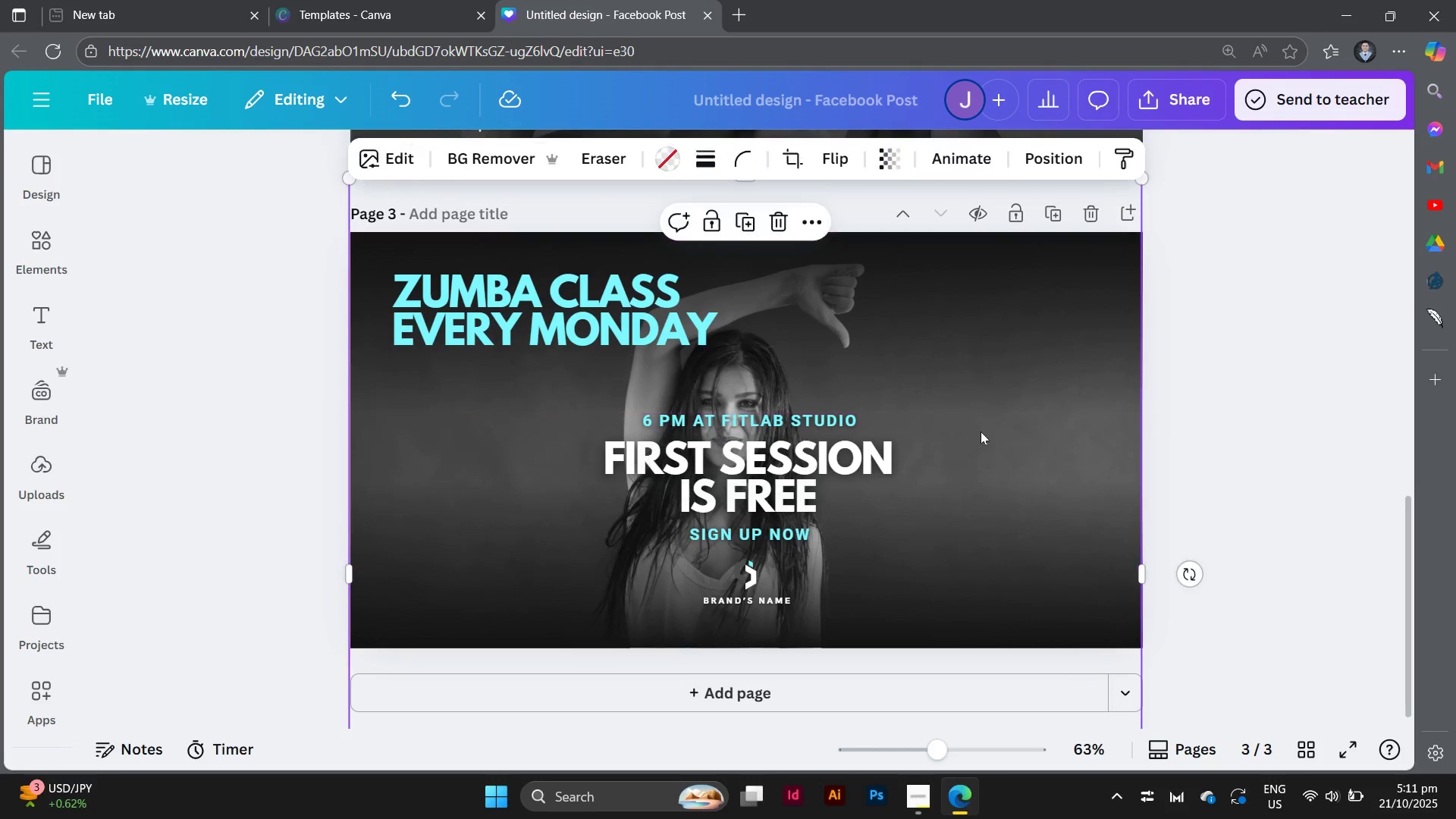 
left_click([981, 431])
 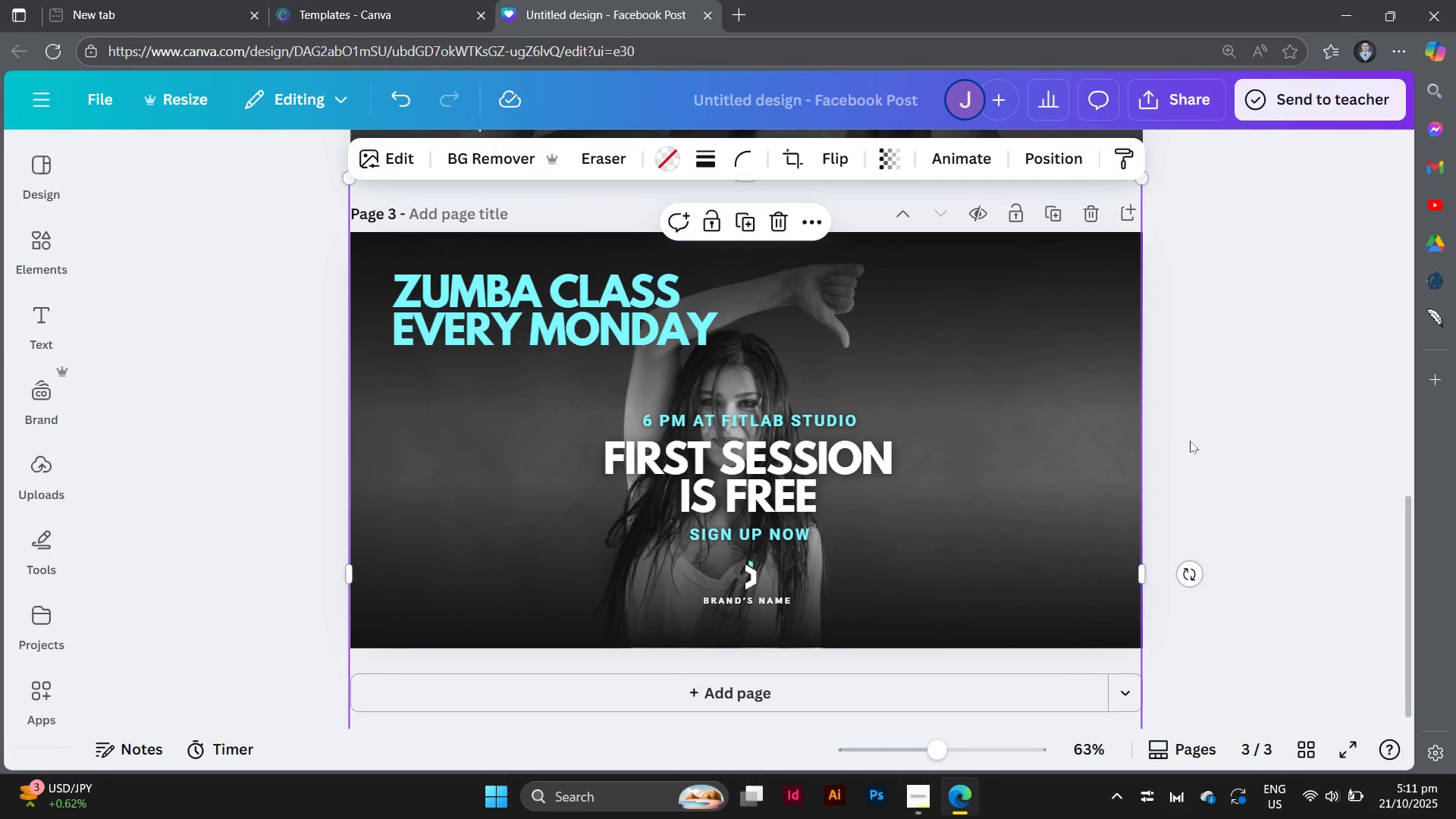 
left_click([1190, 441])
 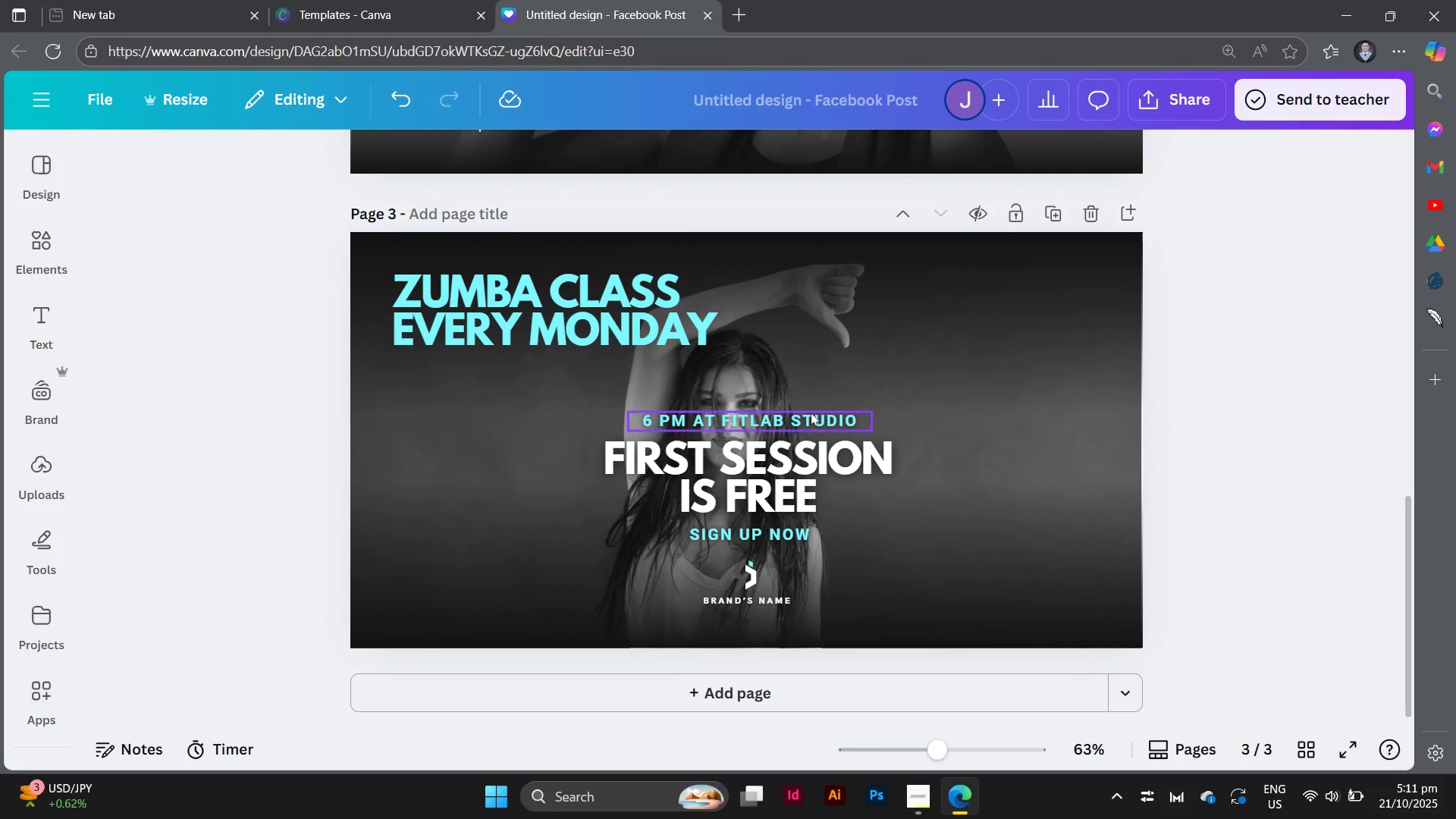 
left_click_drag(start_coordinate=[811, 416], to_coordinate=[576, 410])
 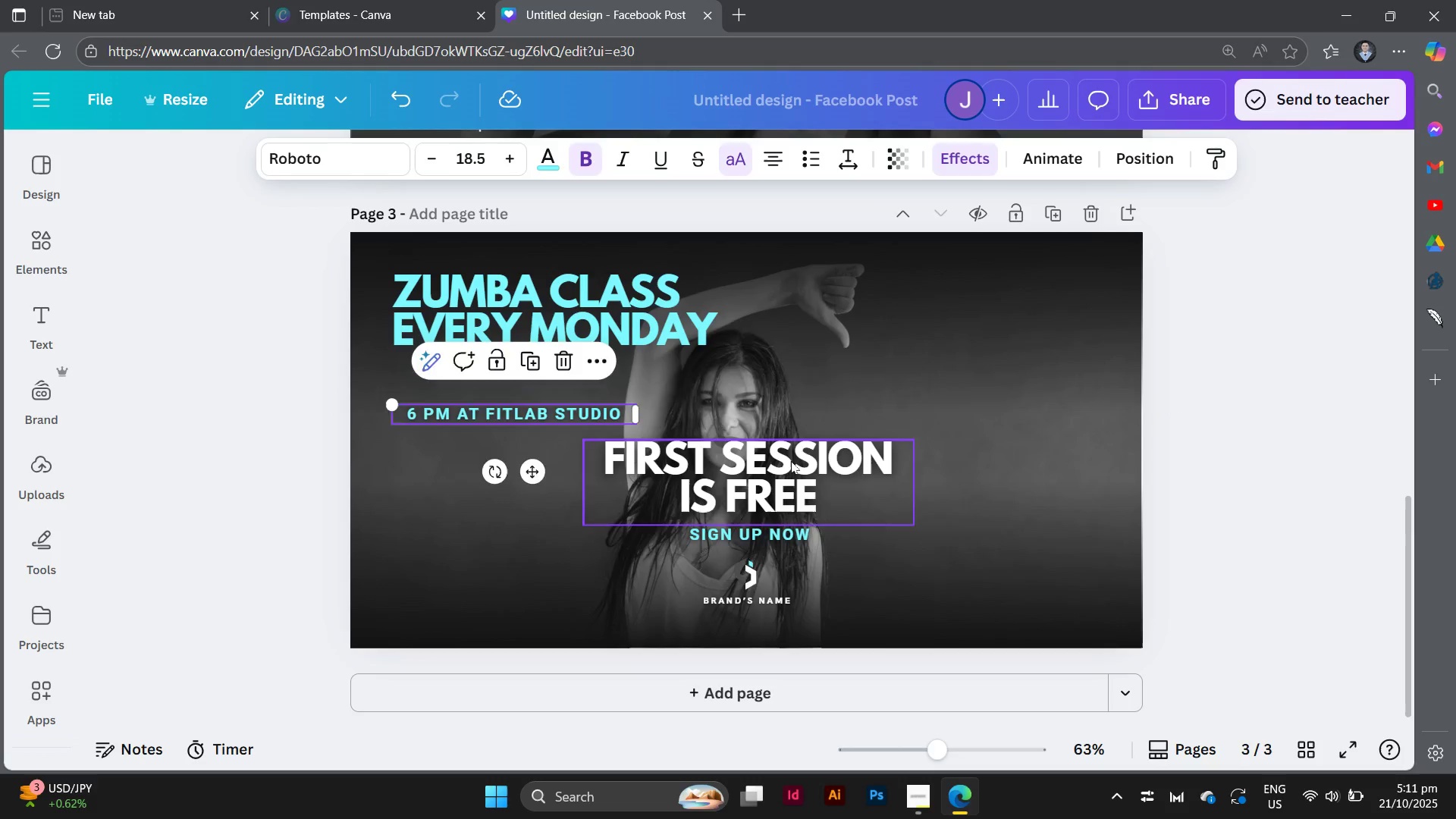 
left_click_drag(start_coordinate=[791, 461], to_coordinate=[603, 464])
 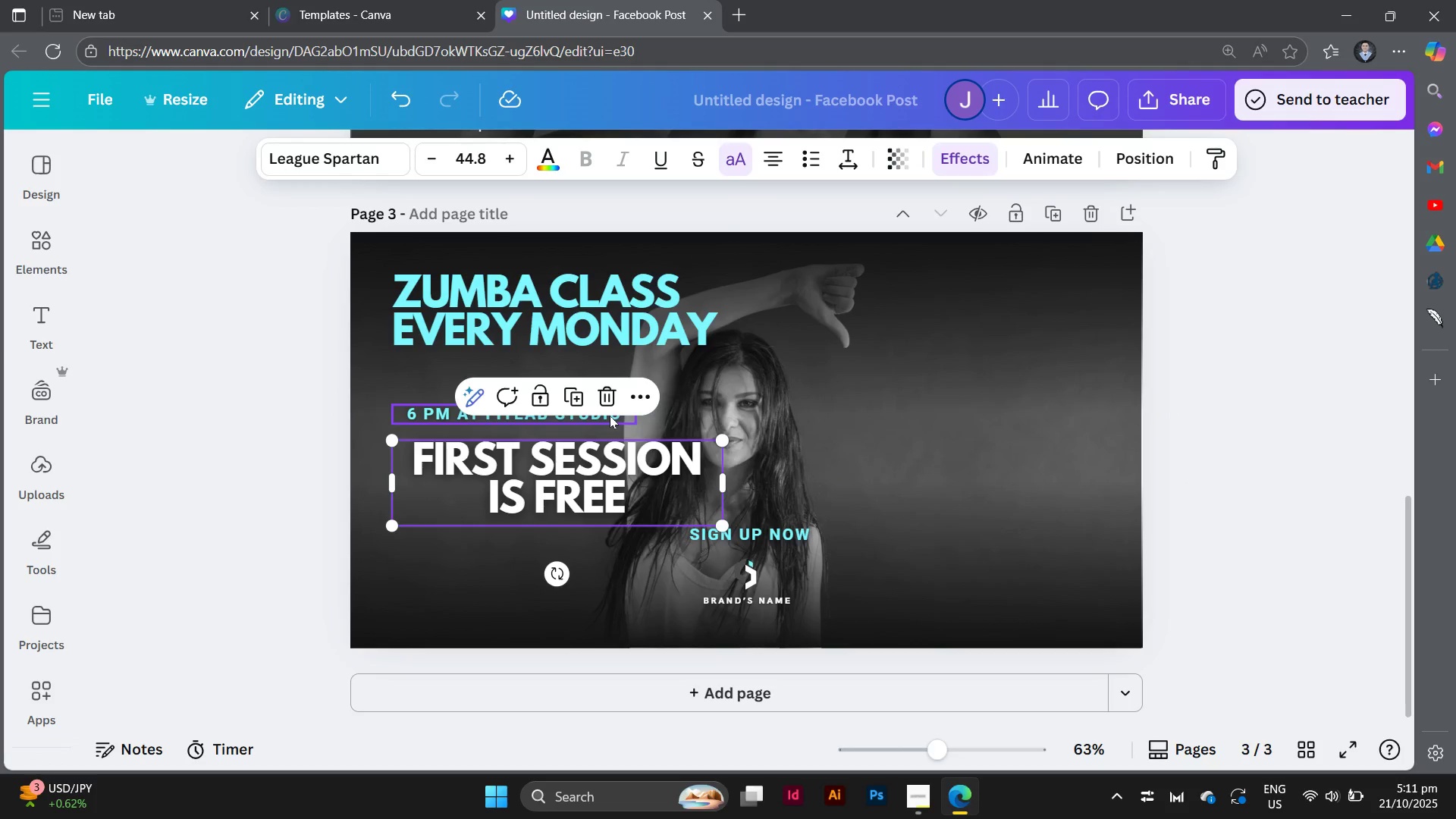 
left_click_drag(start_coordinate=[610, 417], to_coordinate=[613, 420])
 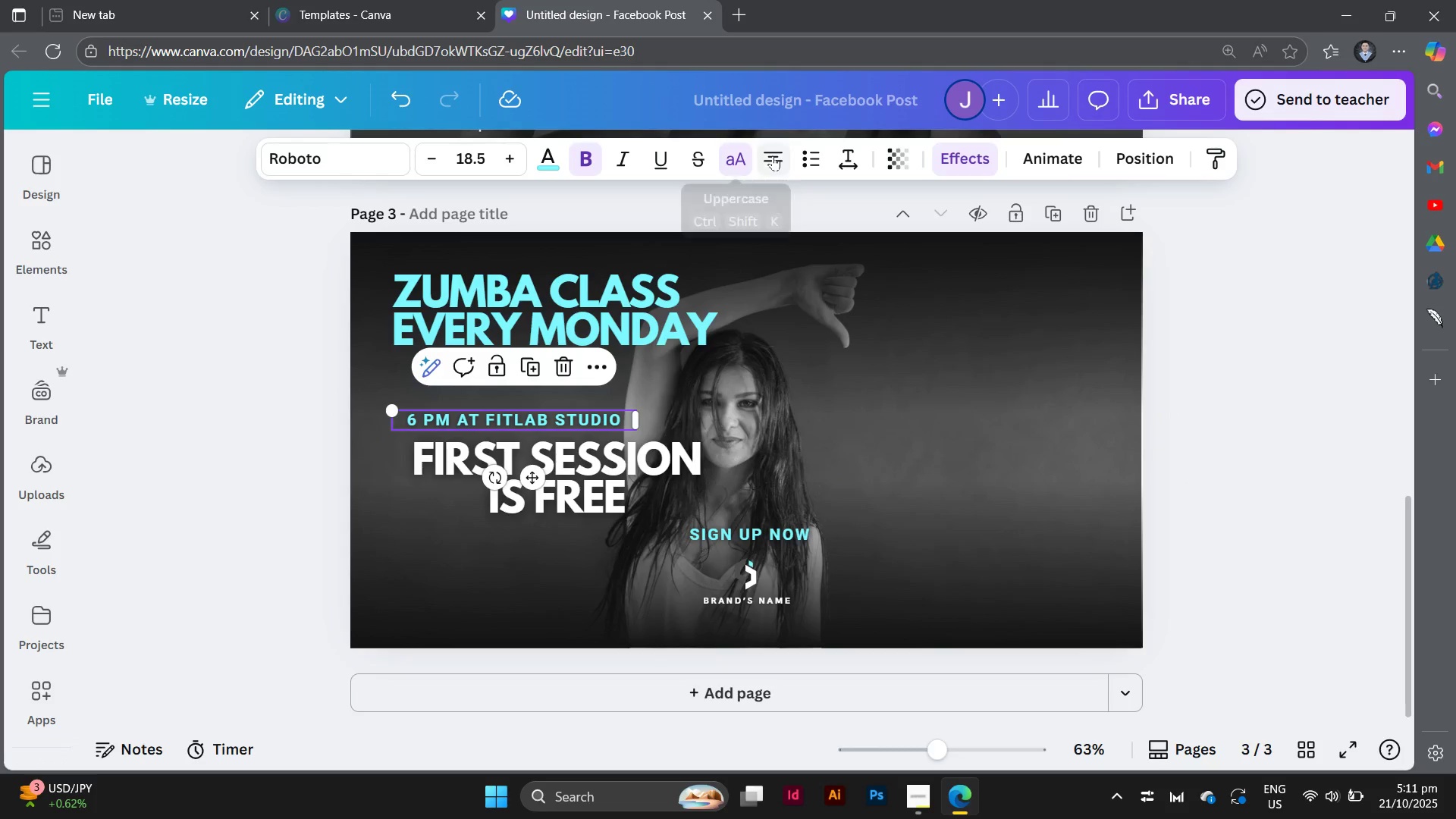 
left_click([773, 155])
 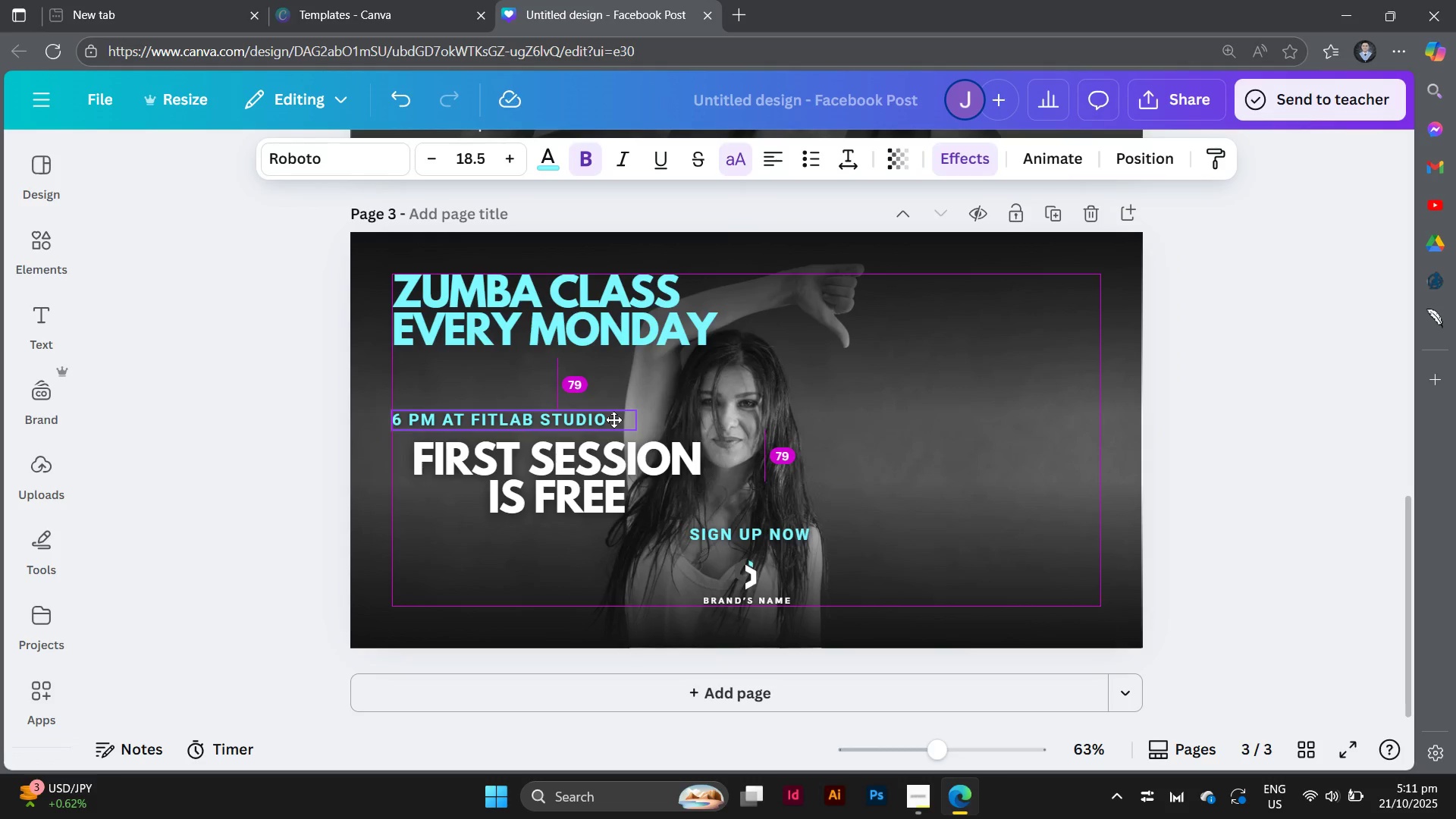 
left_click_drag(start_coordinate=[639, 458], to_coordinate=[638, 451])
 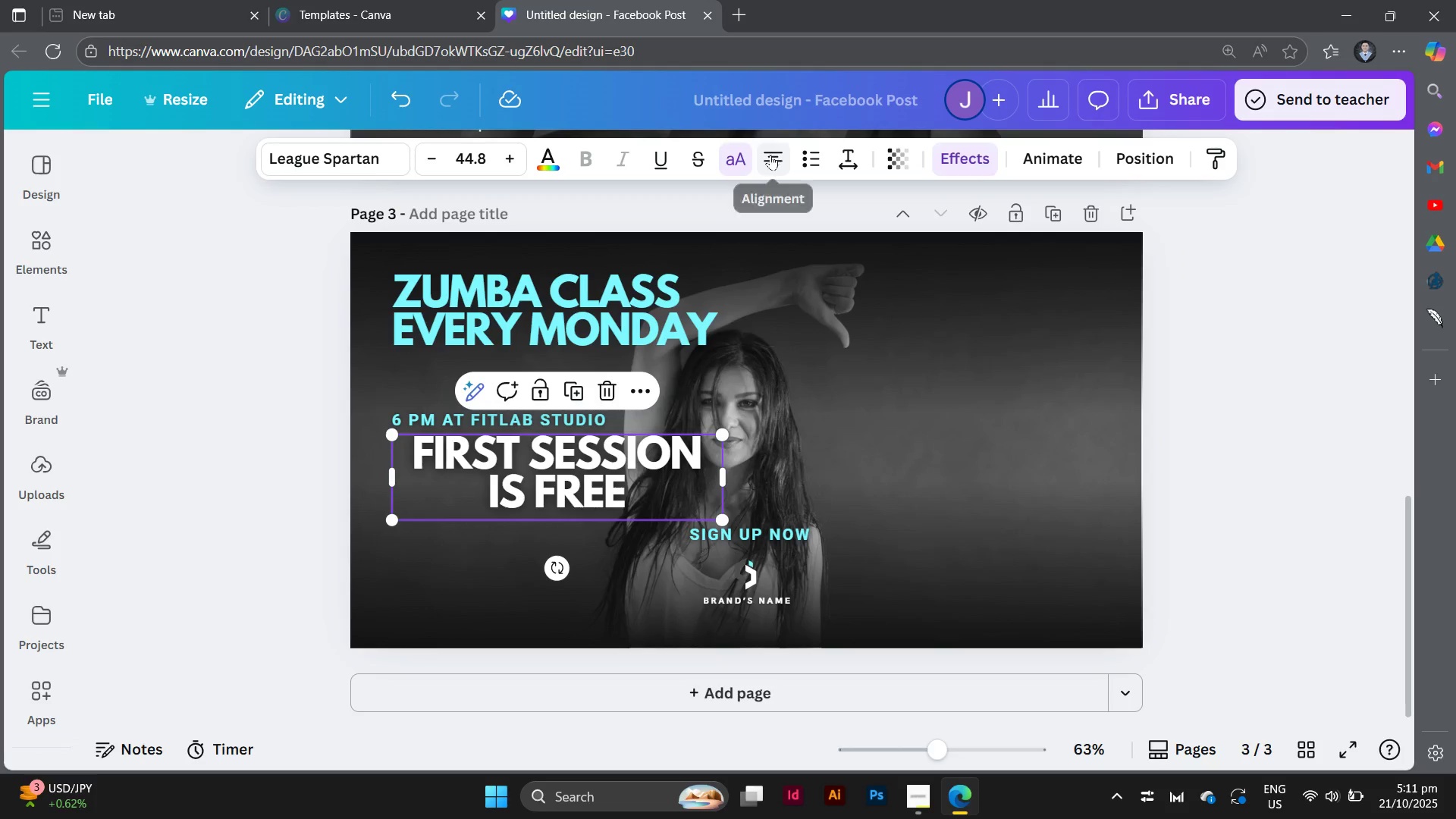 
left_click([770, 155])
 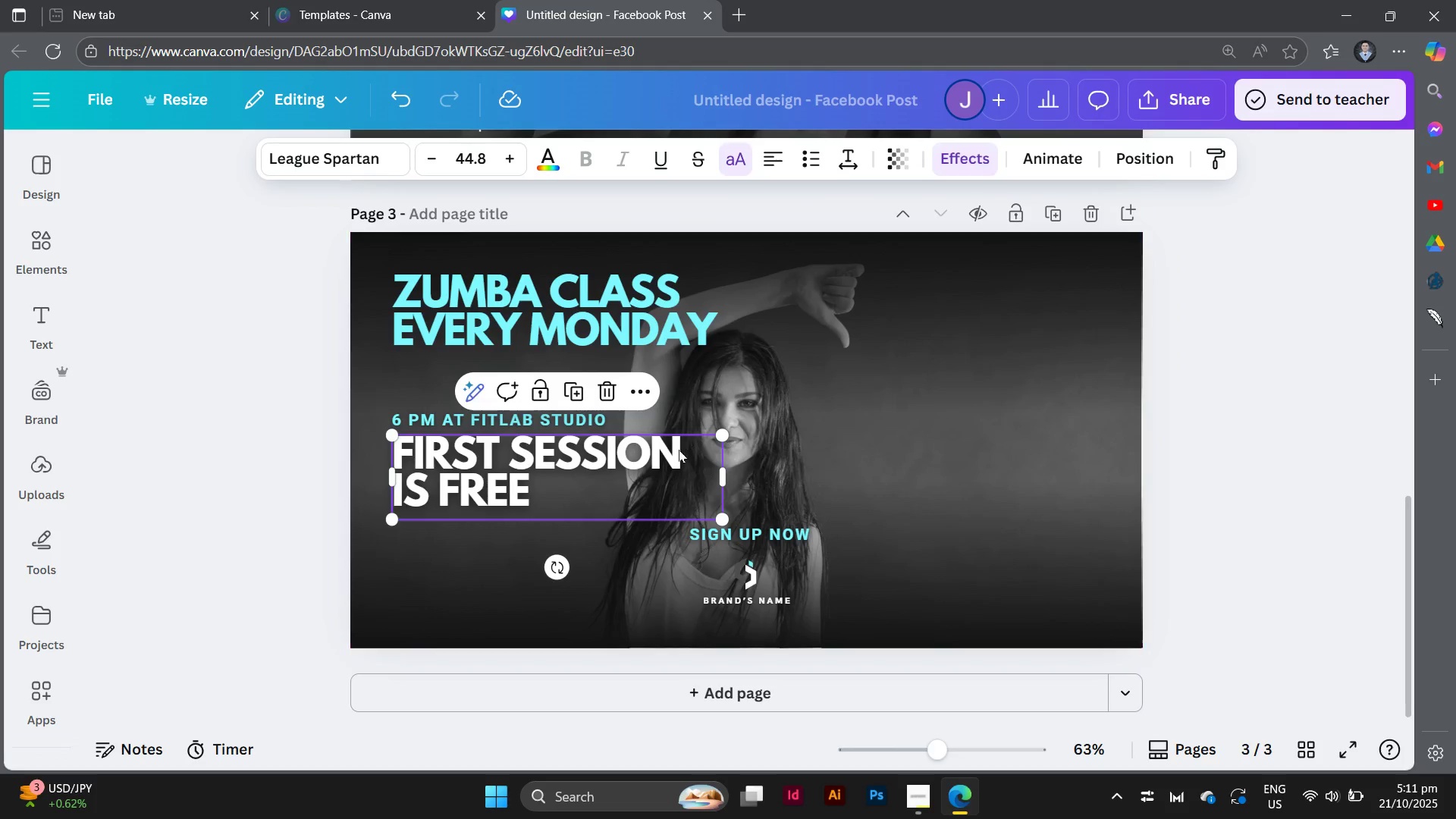 
left_click_drag(start_coordinate=[676, 452], to_coordinate=[676, 462])
 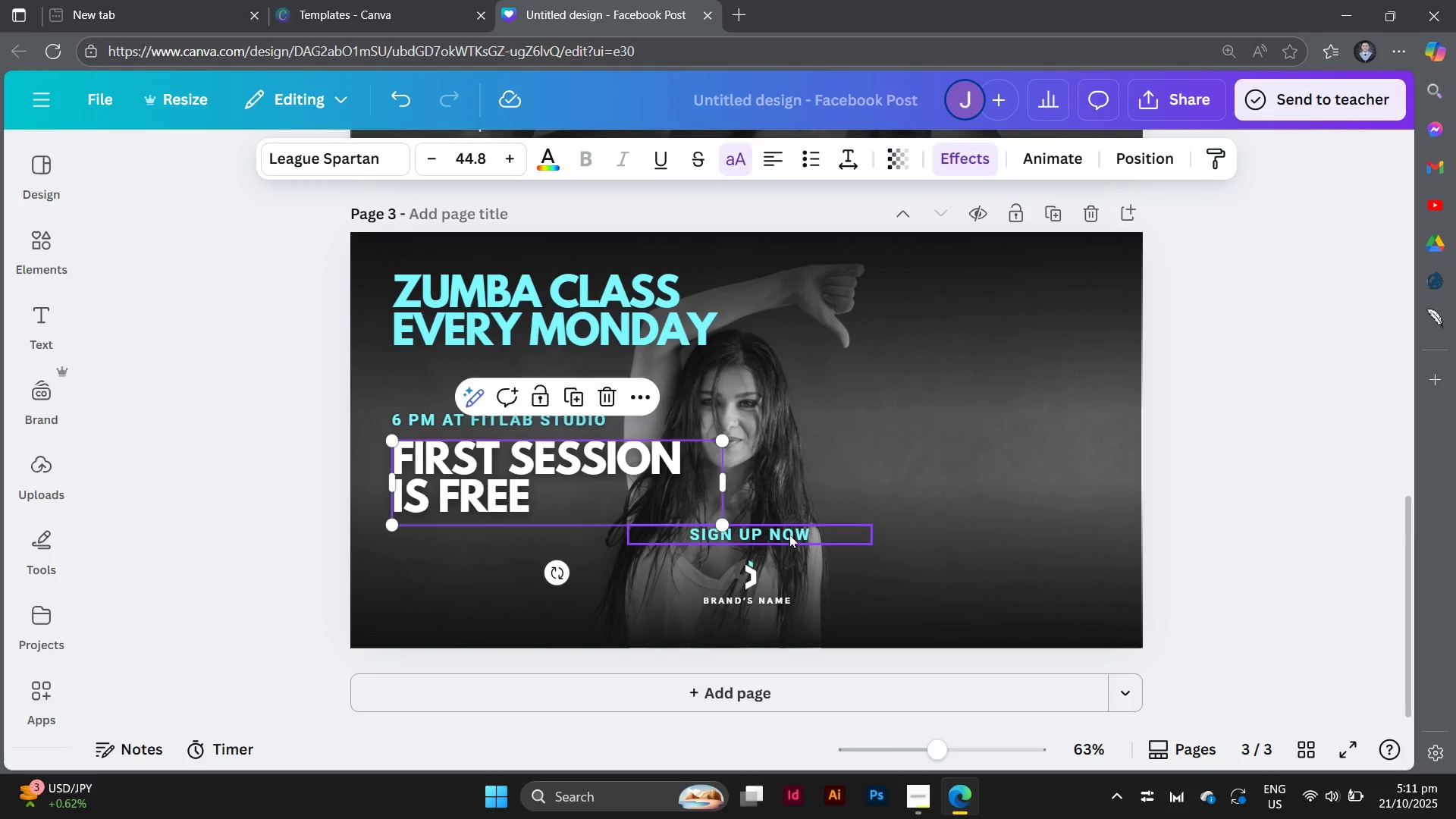 
left_click_drag(start_coordinate=[789, 535], to_coordinate=[548, 534])
 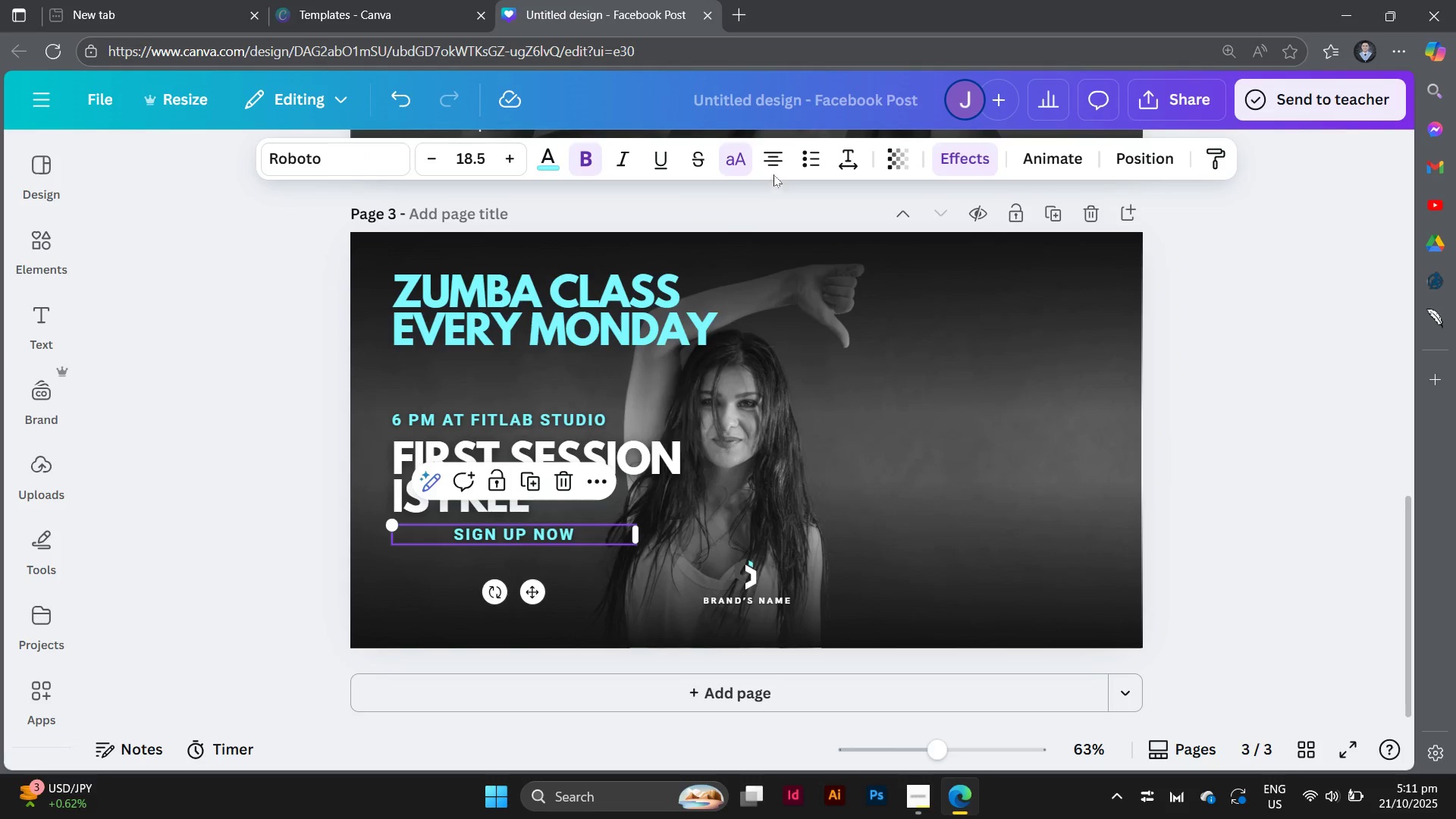 
left_click([774, 162])
 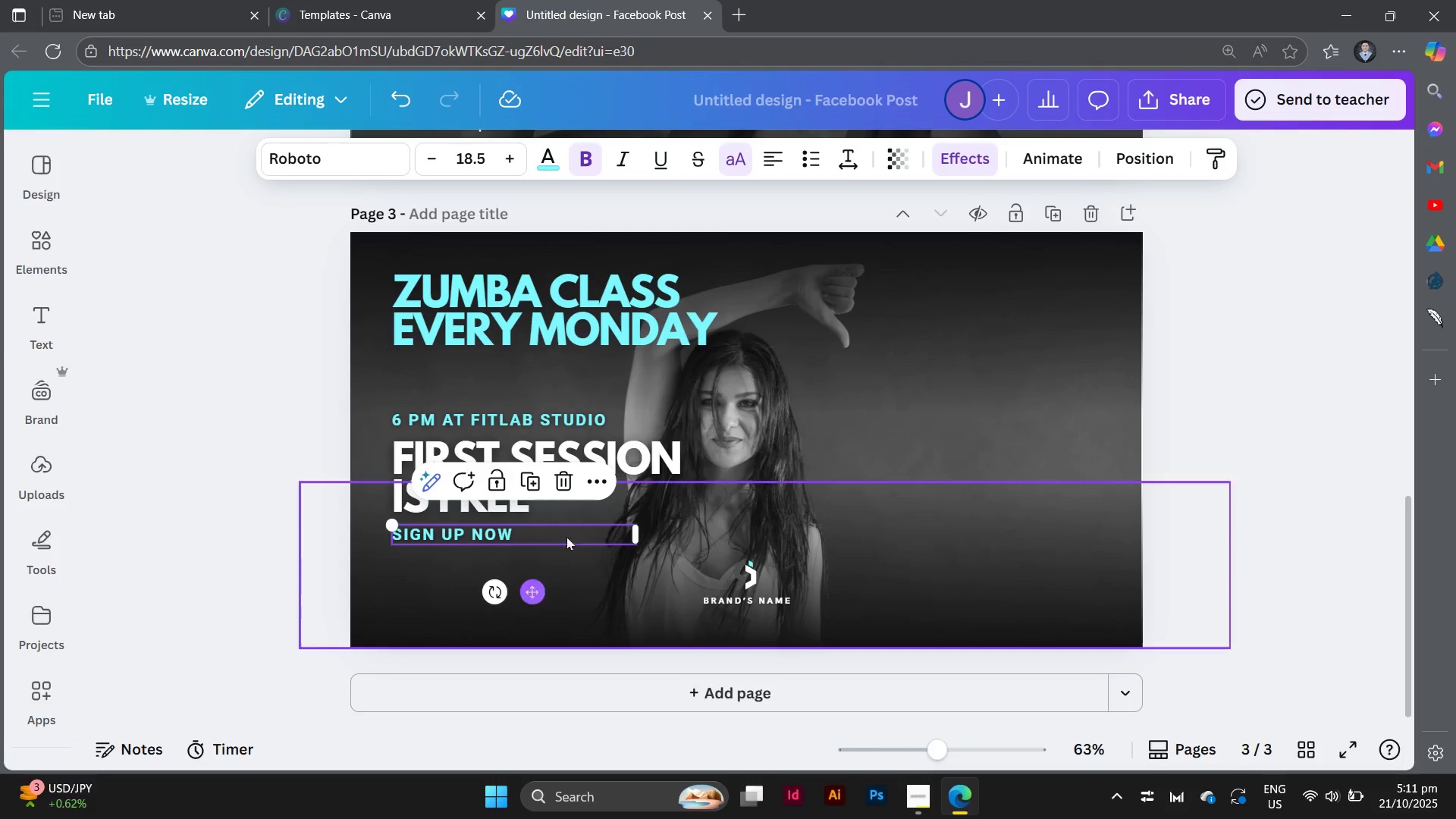 
left_click([1240, 508])
 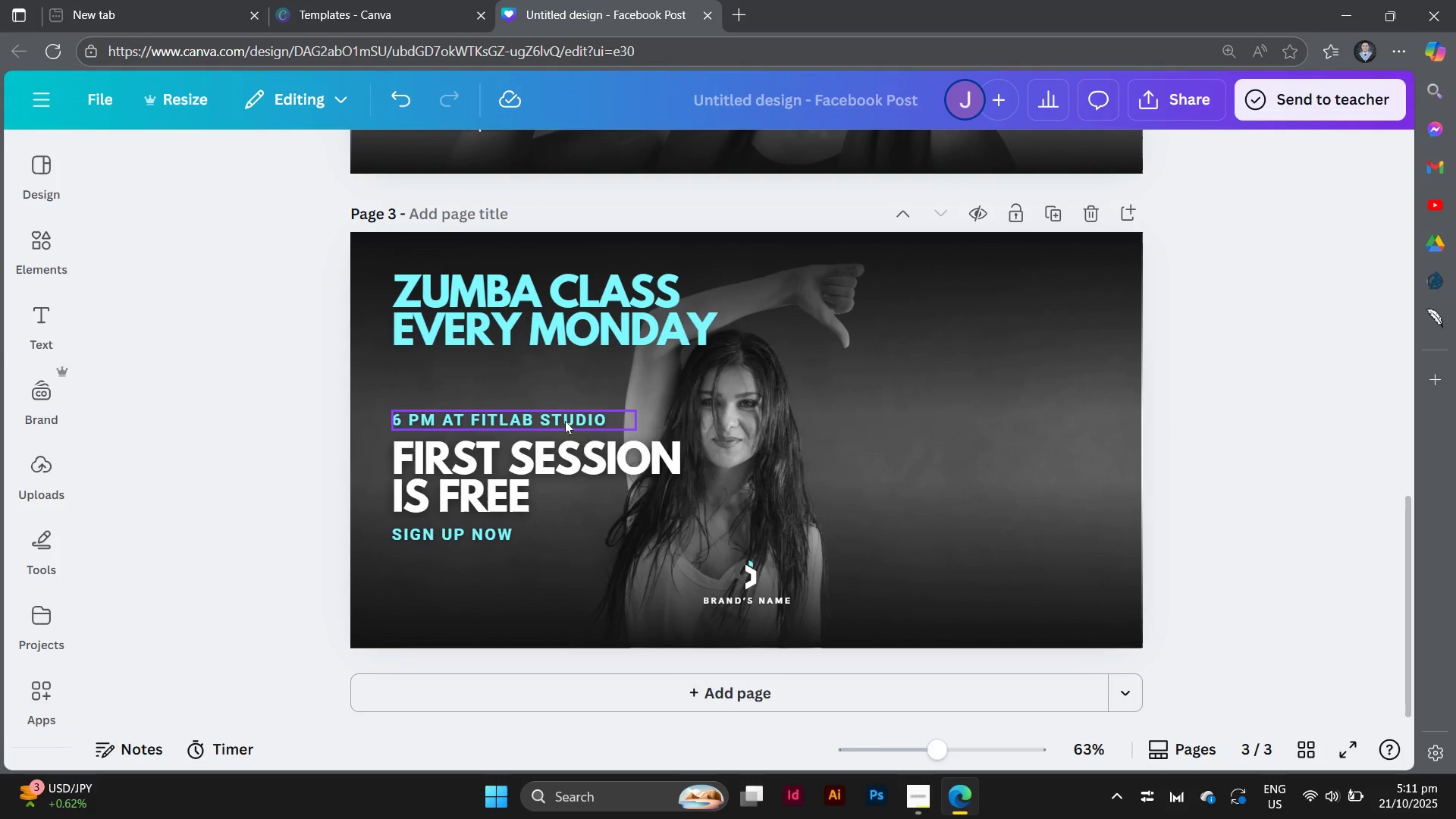 
left_click([623, 325])
 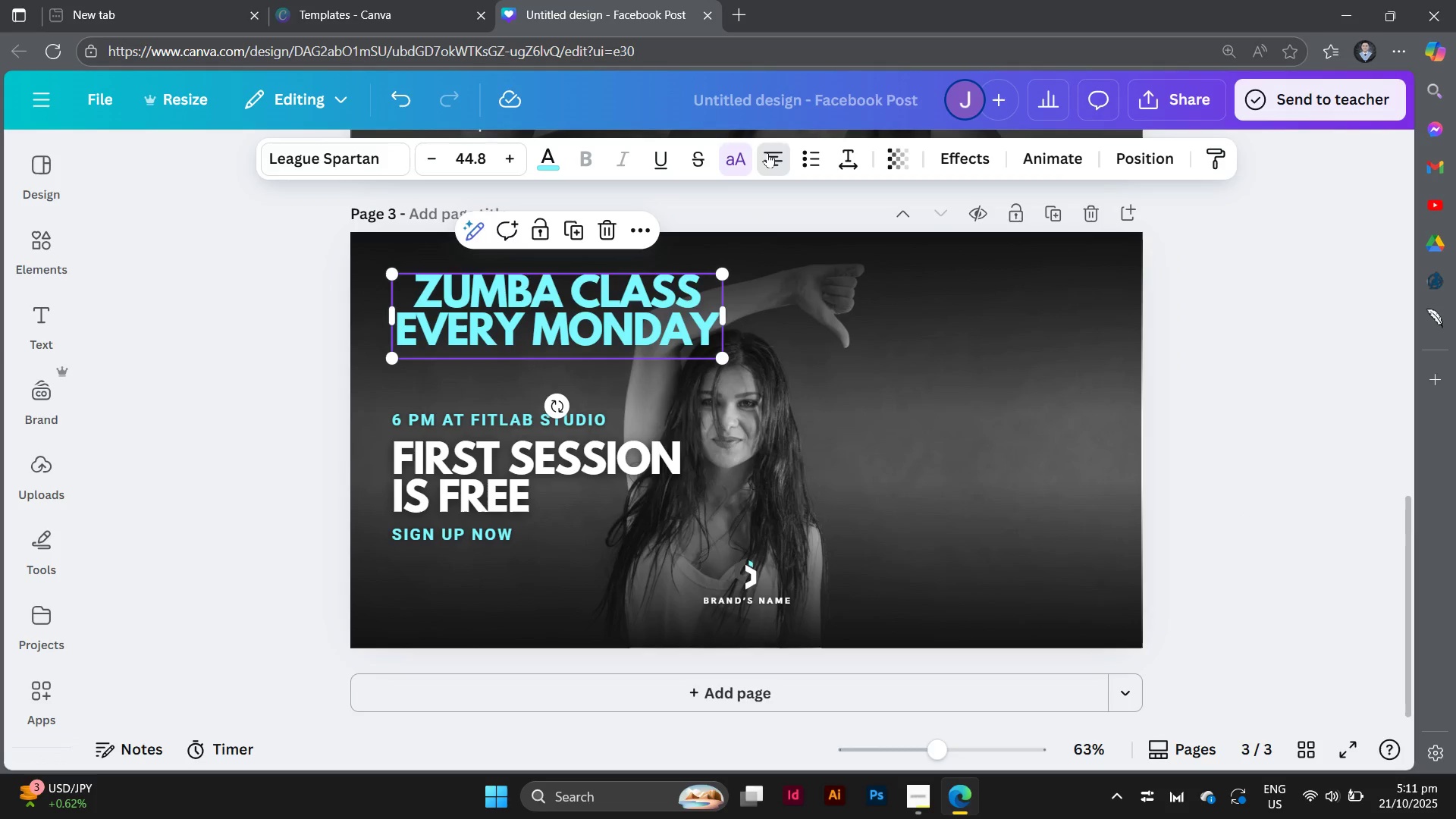 
double_click([767, 152])
 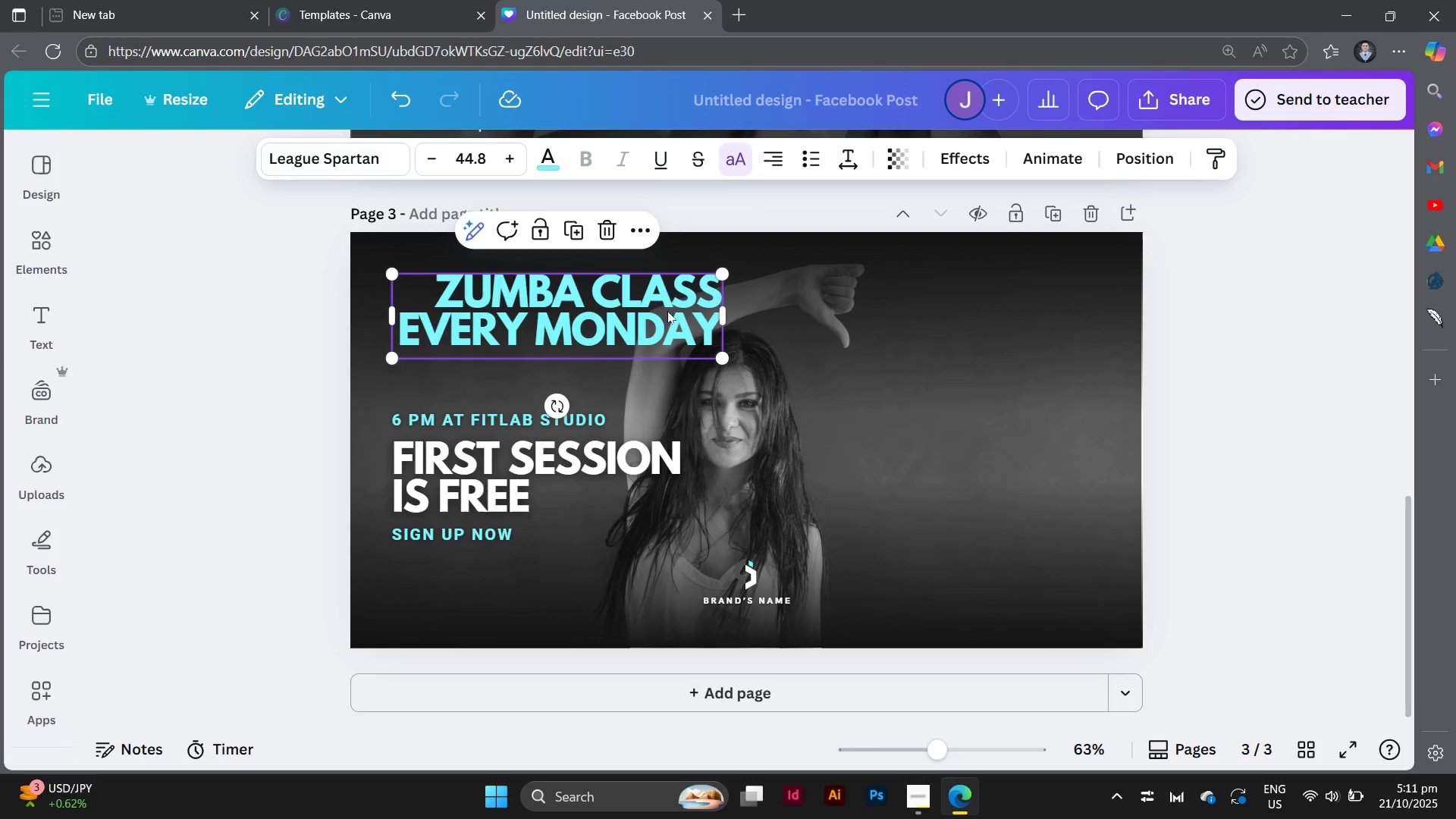 
left_click_drag(start_coordinate=[664, 306], to_coordinate=[1045, 301])
 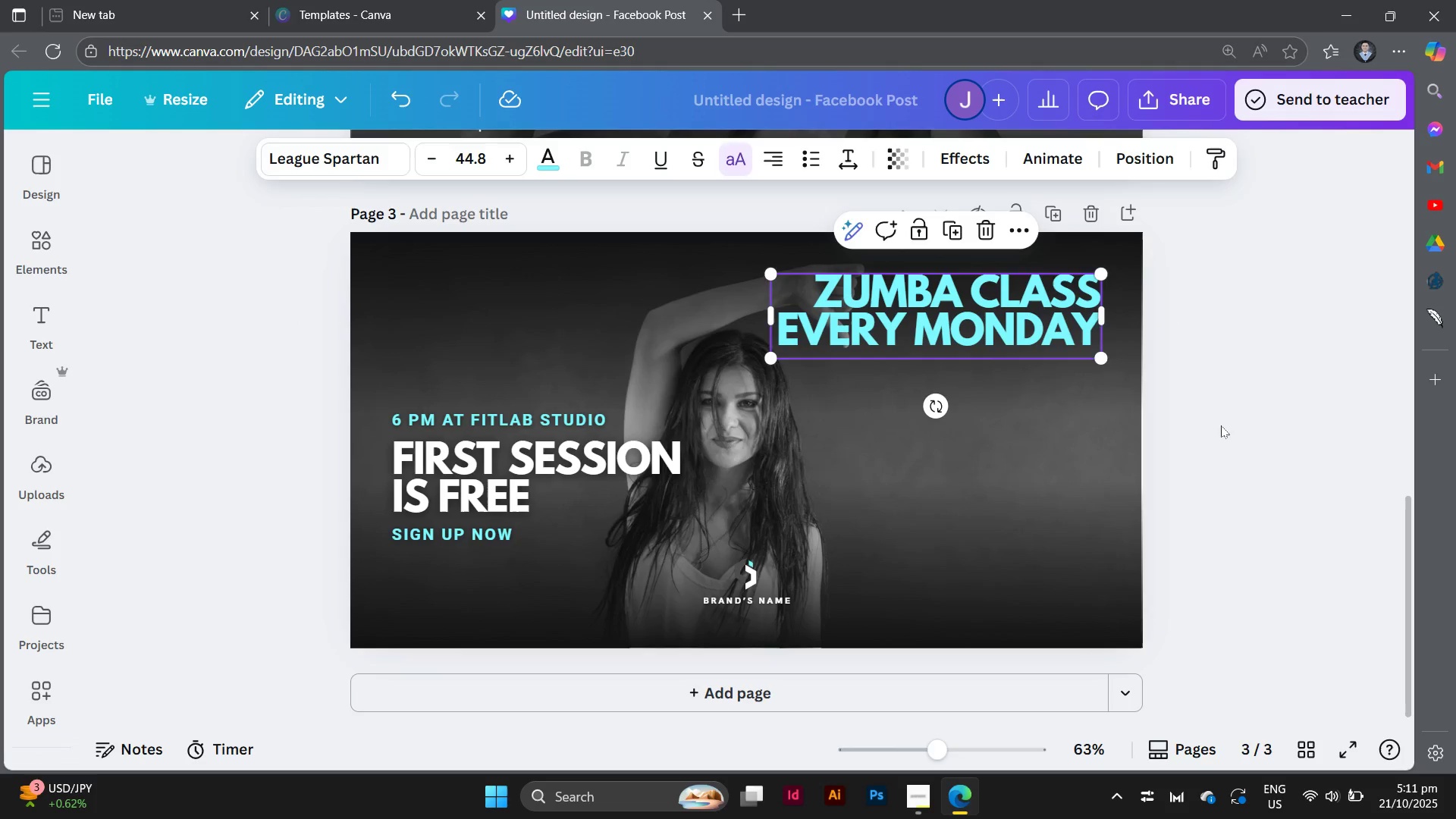 
left_click([1221, 425])
 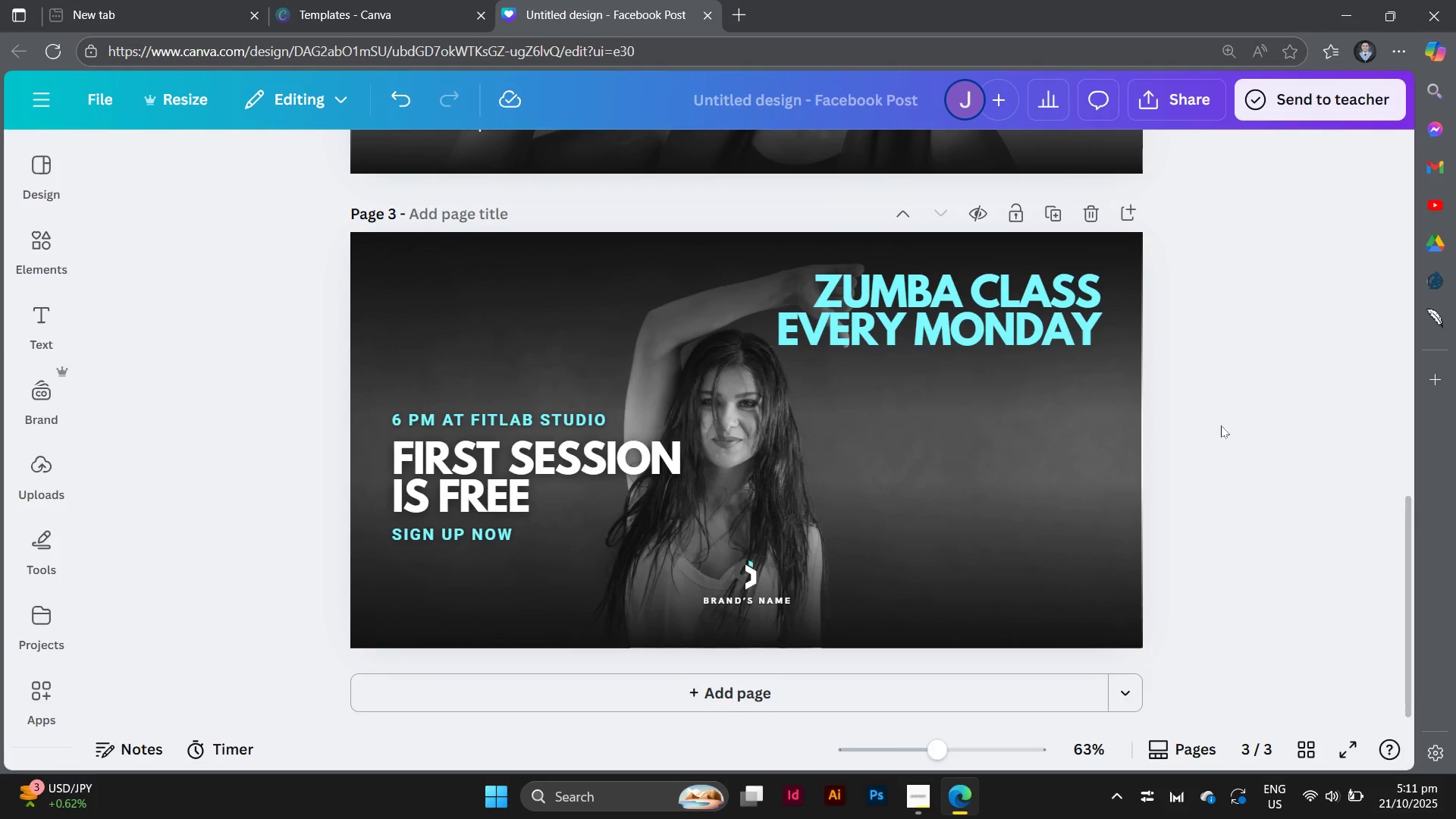 
scroll: coordinate [1221, 425], scroll_direction: down, amount: 2.0
 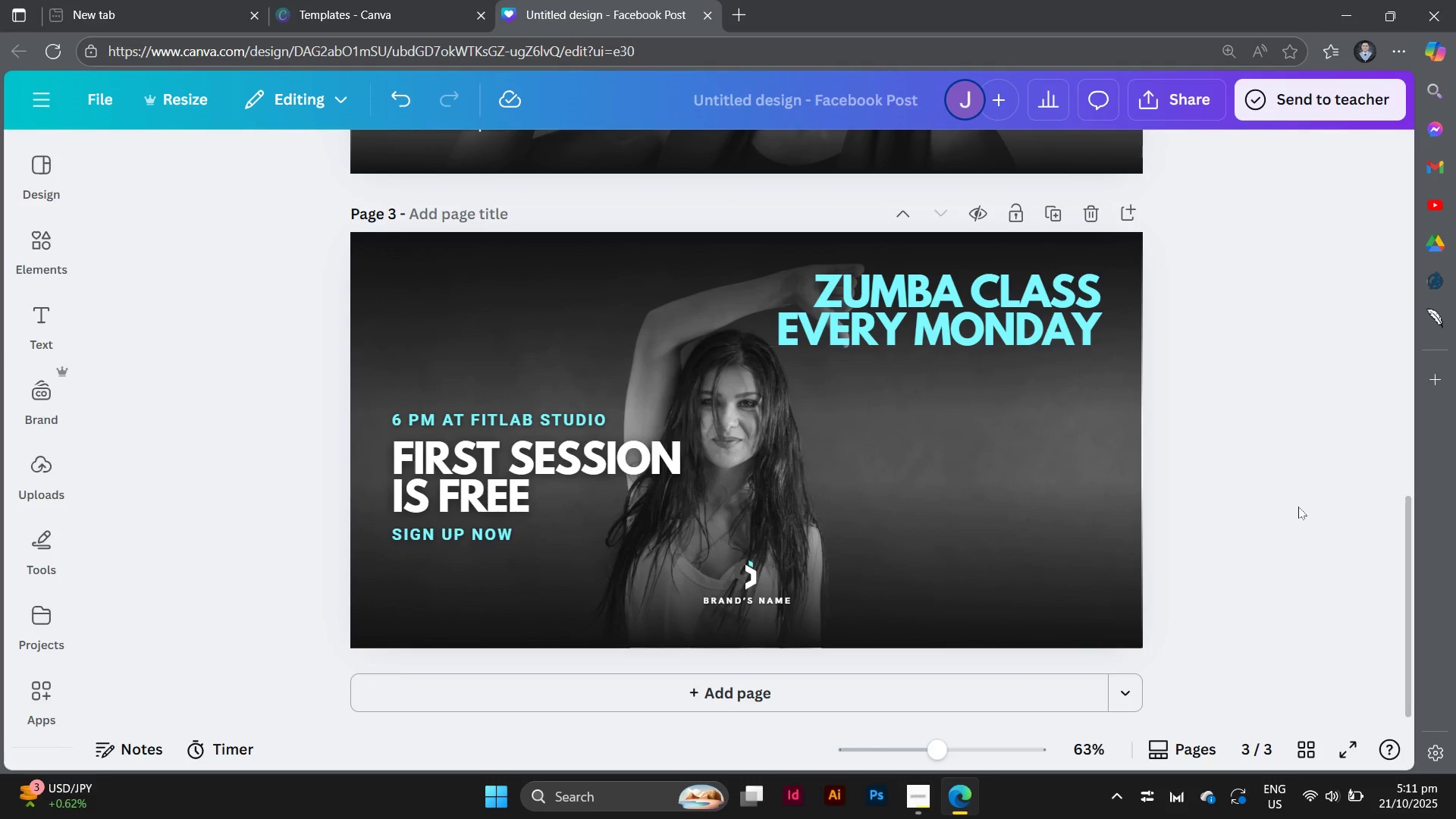 
left_click([1307, 487])
 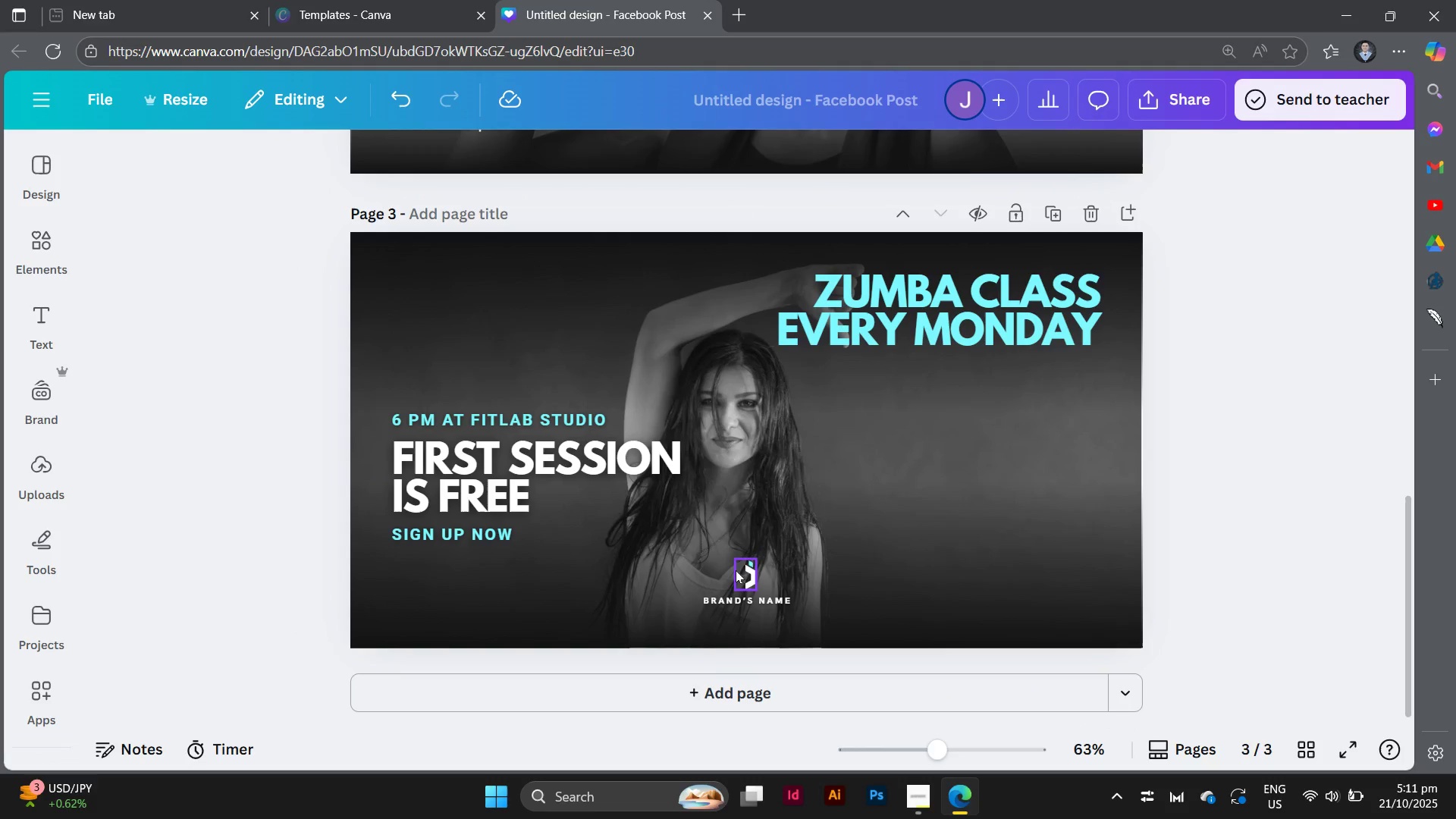 
left_click([736, 570])
 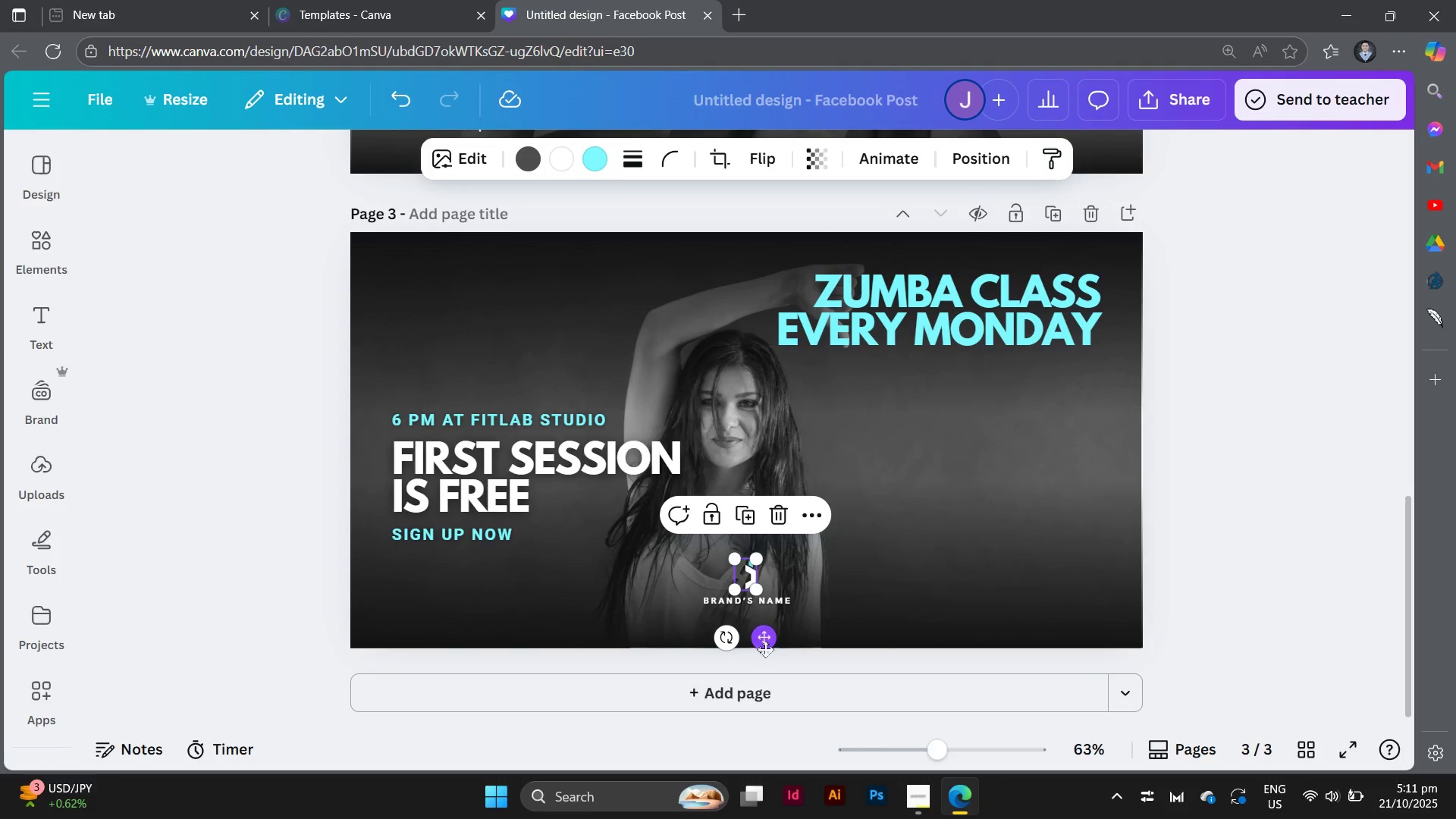 
left_click_drag(start_coordinate=[765, 649], to_coordinate=[1111, 665])
 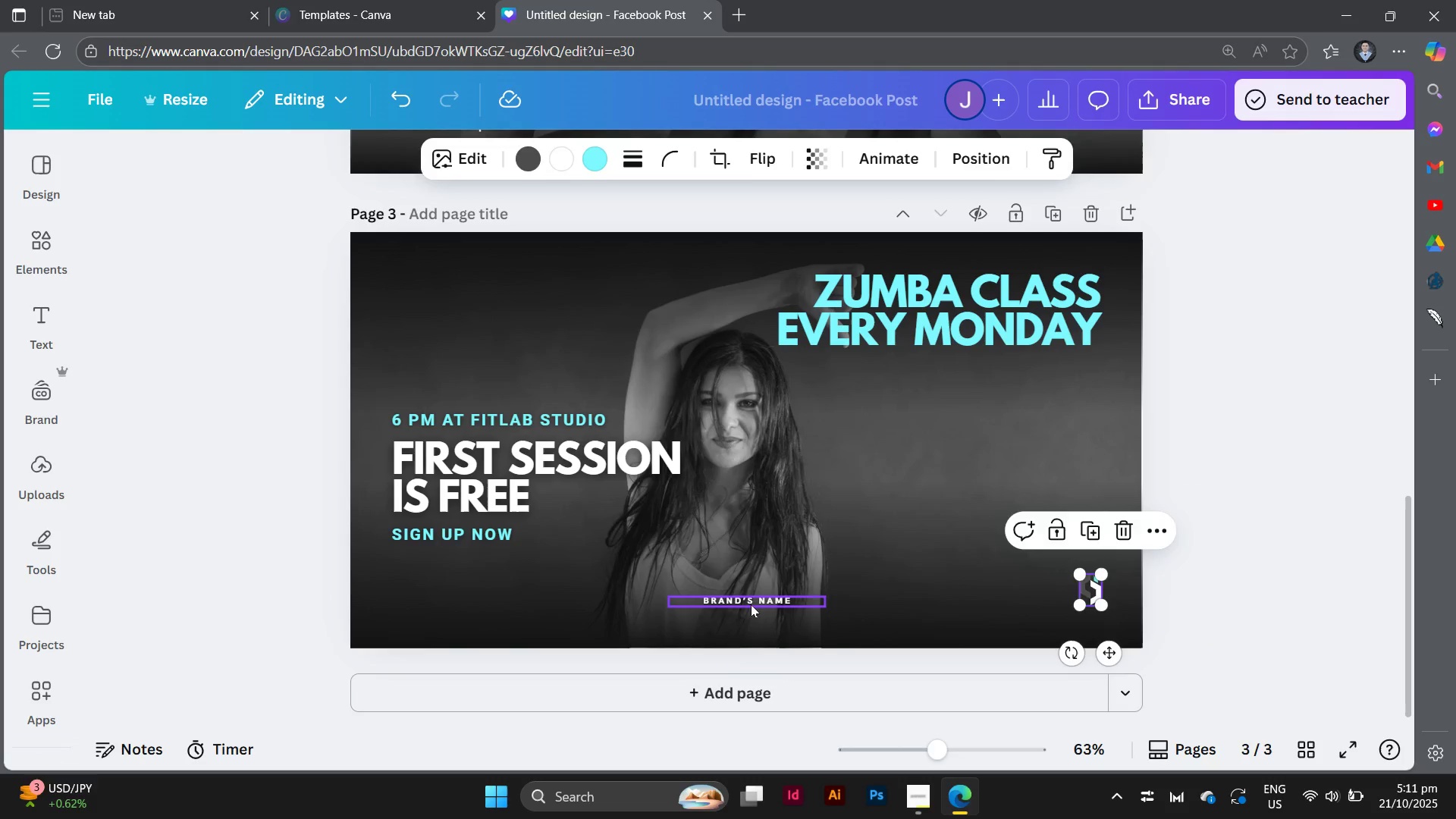 
left_click_drag(start_coordinate=[752, 603], to_coordinate=[1002, 593])
 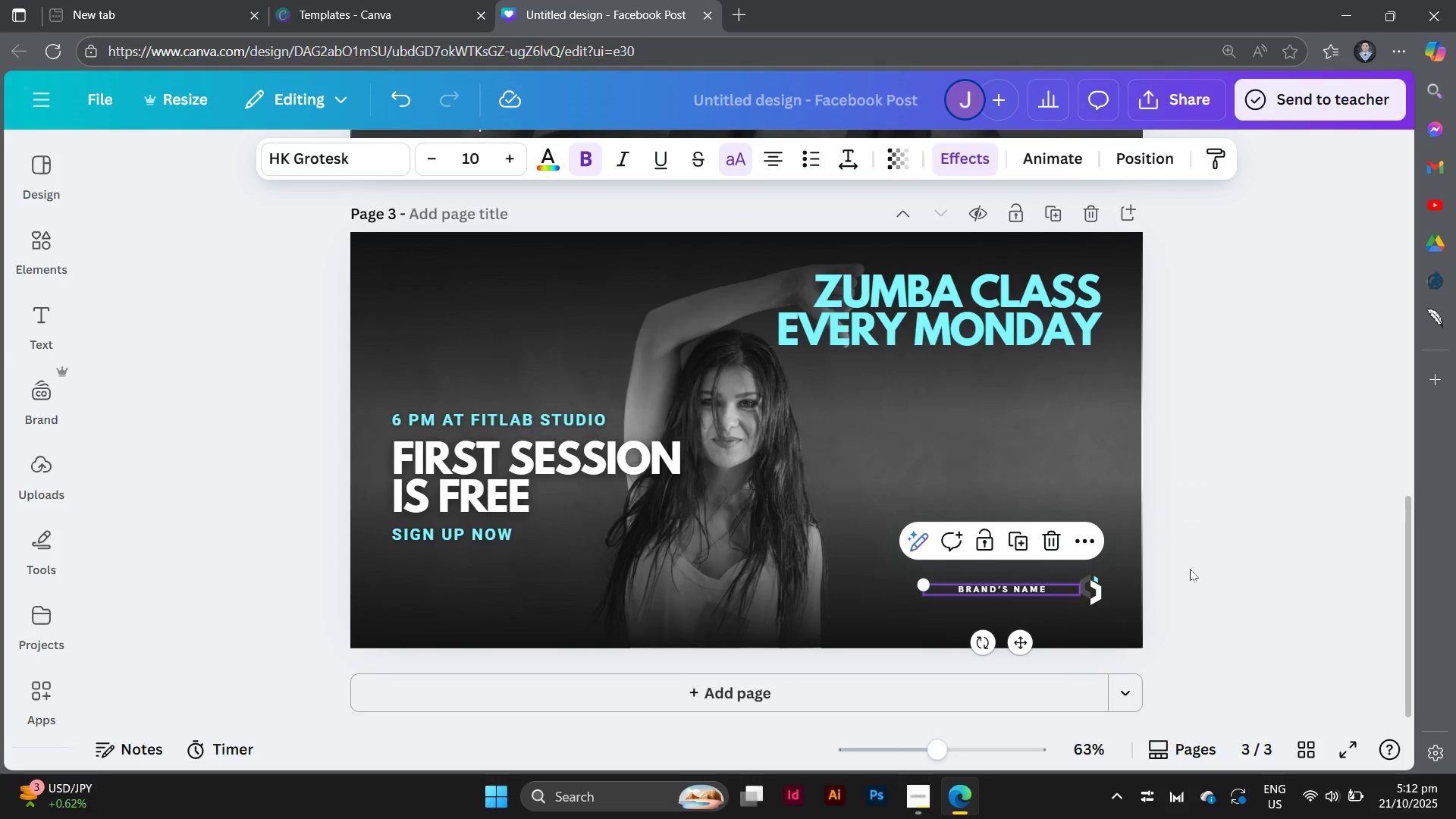 
left_click([1190, 569])
 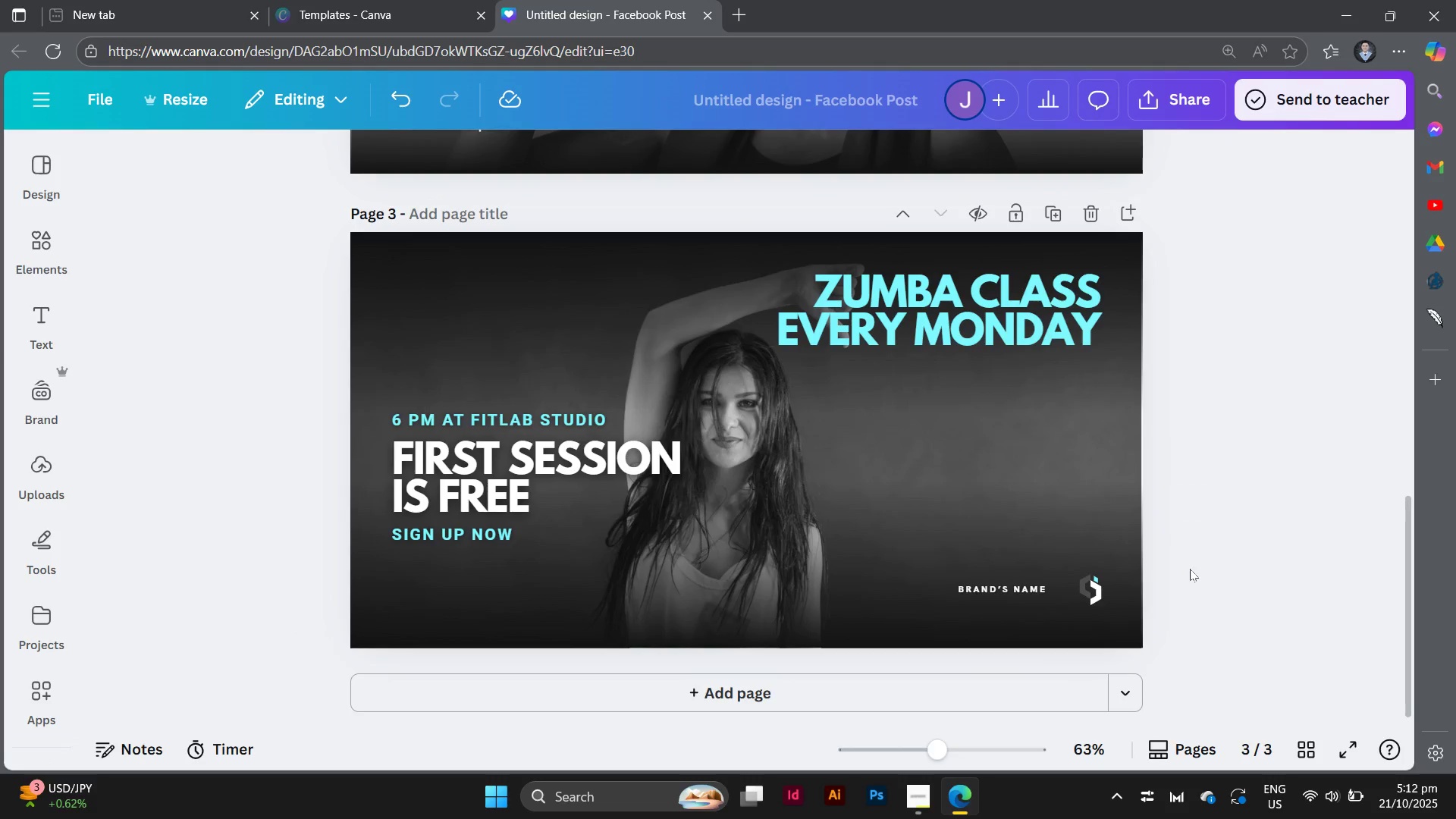 
scroll: coordinate [1190, 569], scroll_direction: down, amount: 2.0
 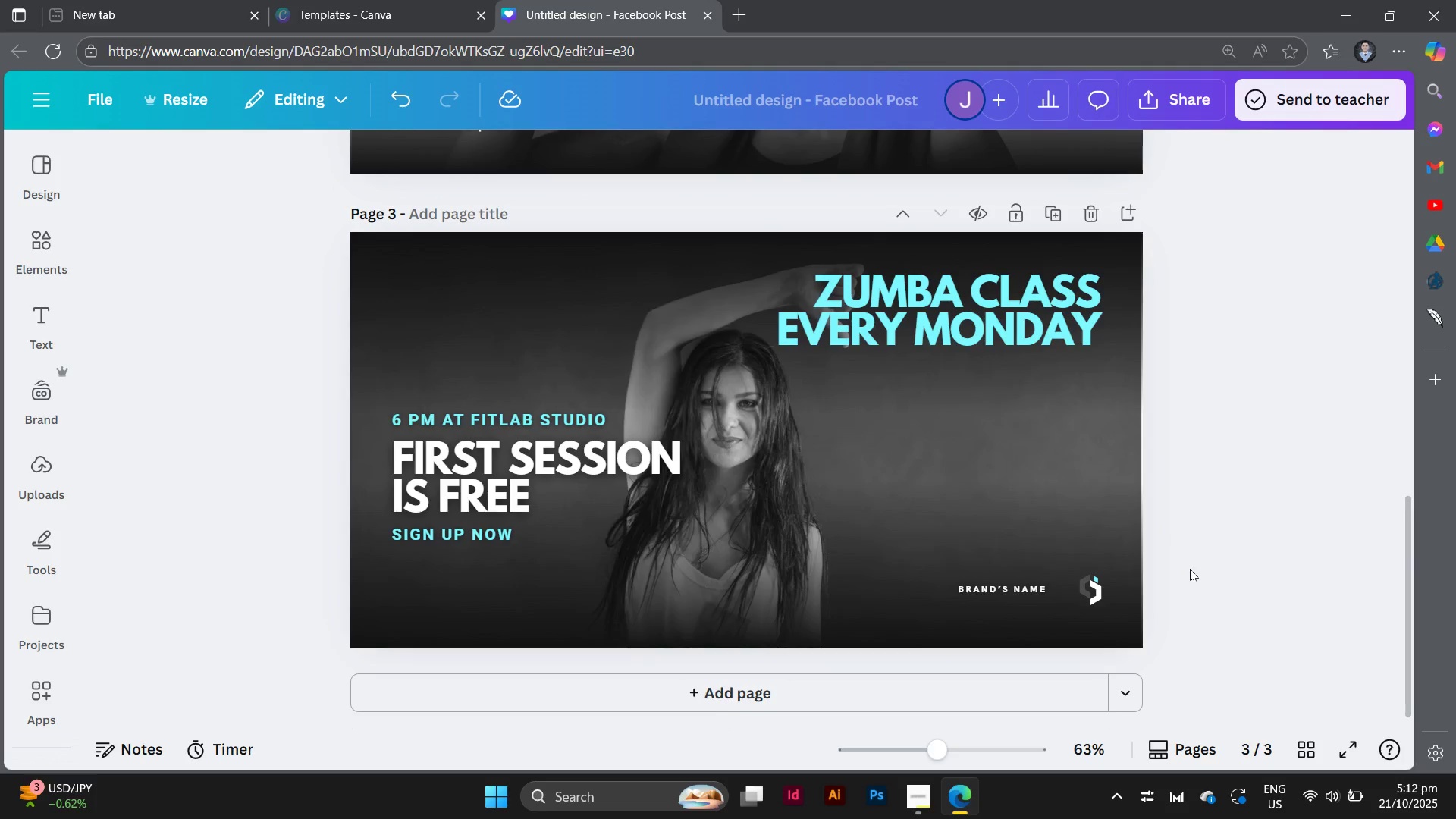 
scroll: coordinate [1190, 569], scroll_direction: up, amount: 7.0
 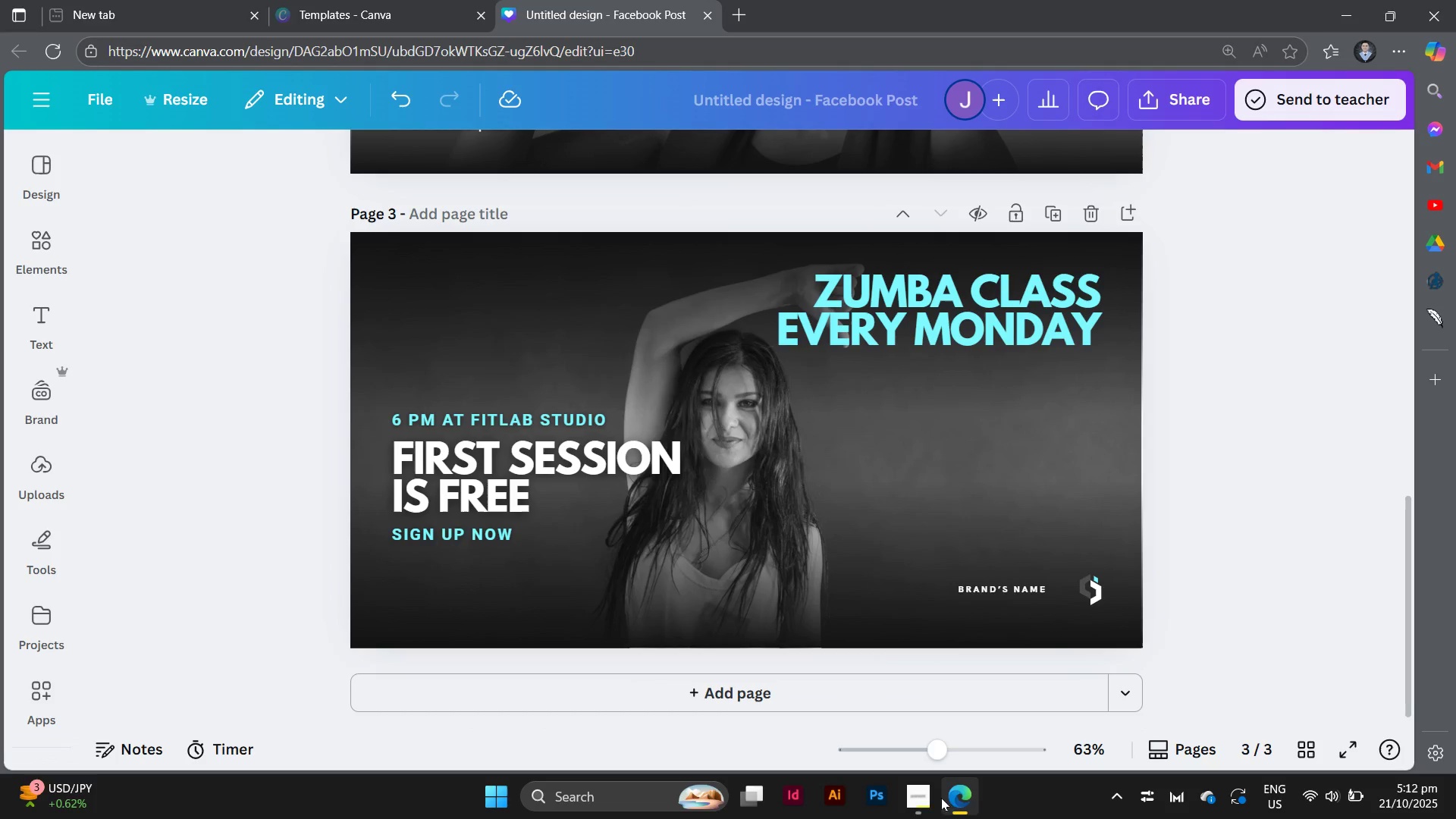 
left_click([924, 794])
 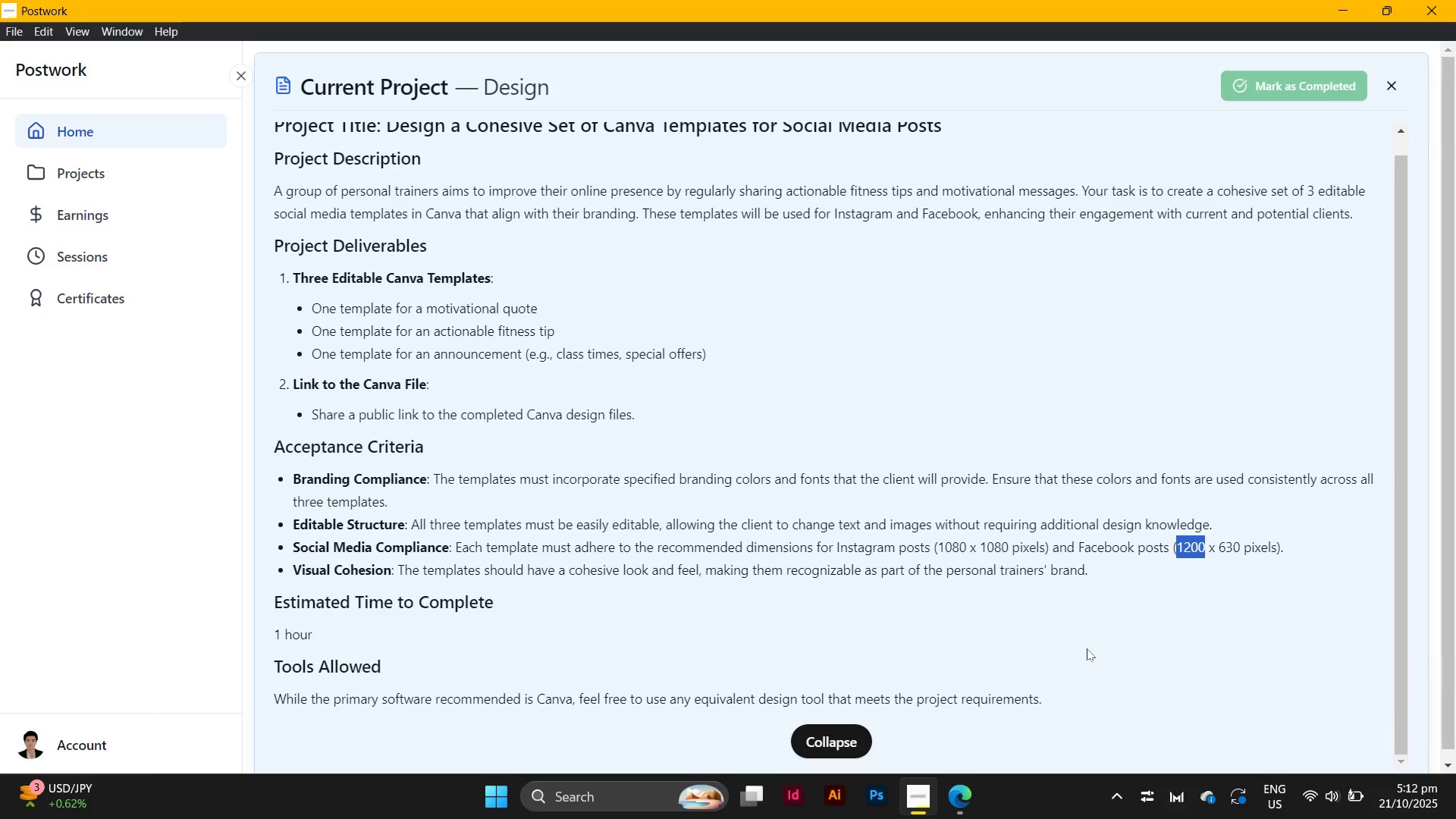 
left_click([1105, 628])
 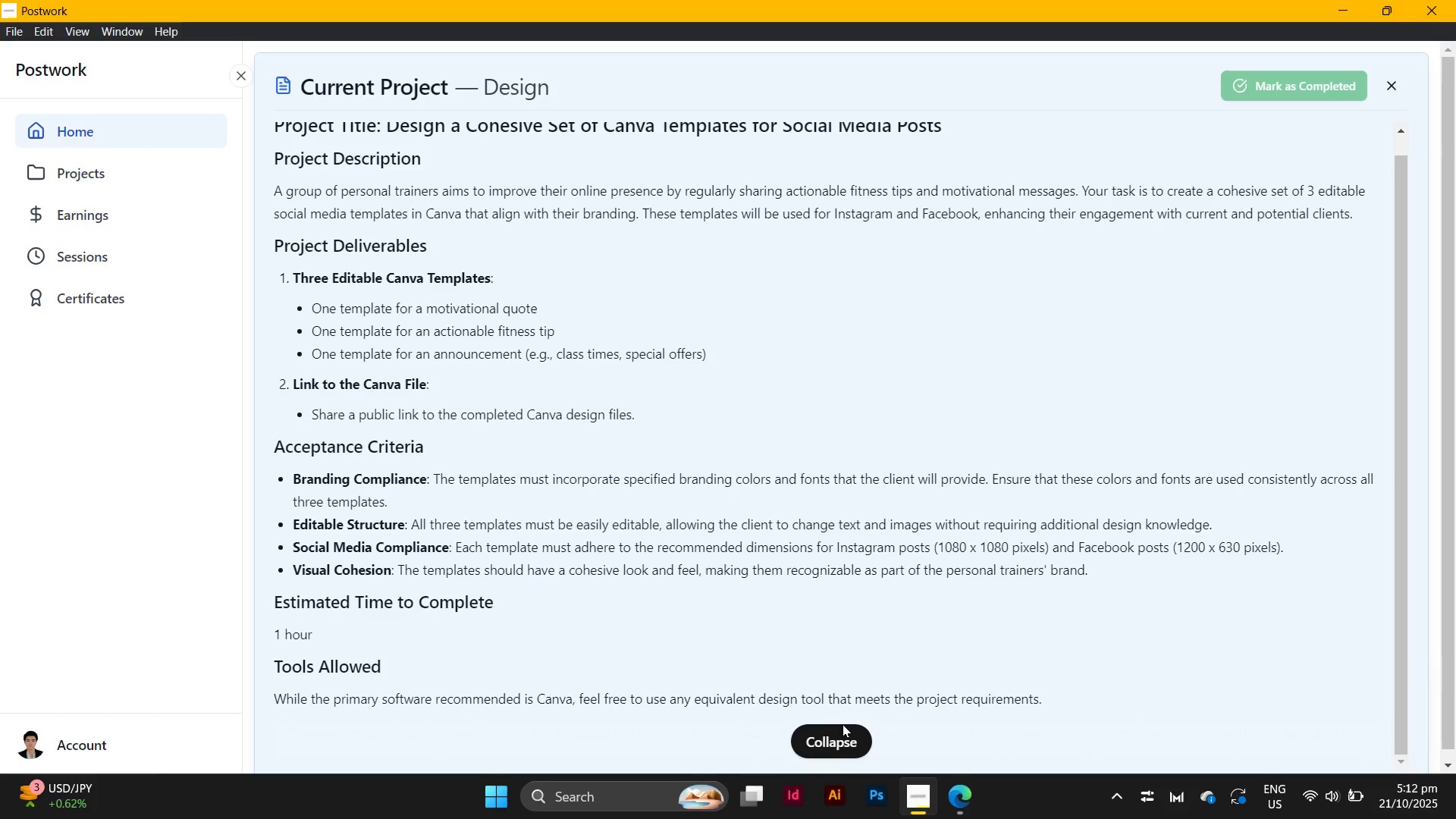 
left_click([847, 736])
 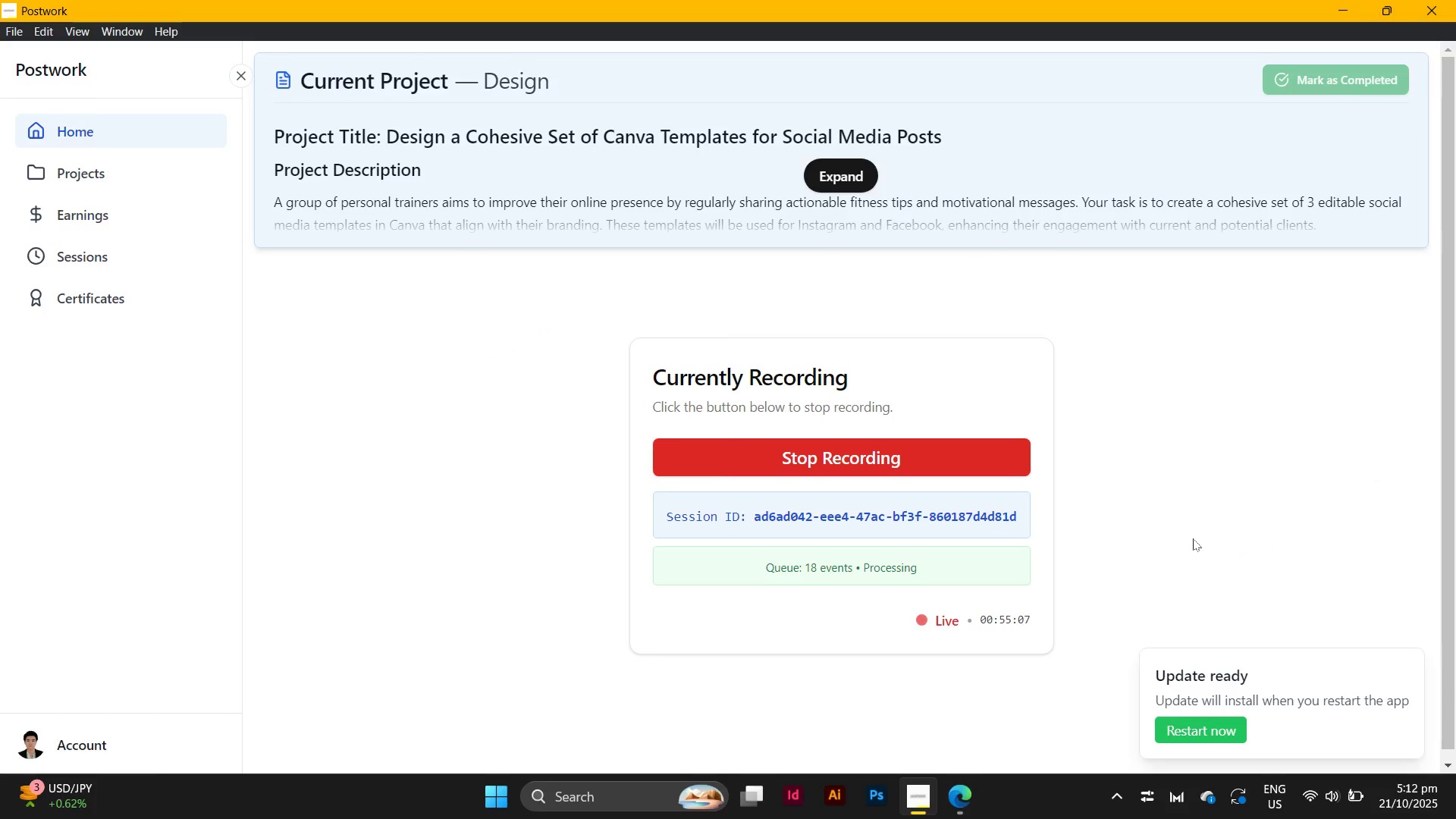 
scroll: coordinate [1193, 538], scroll_direction: up, amount: 1.0
 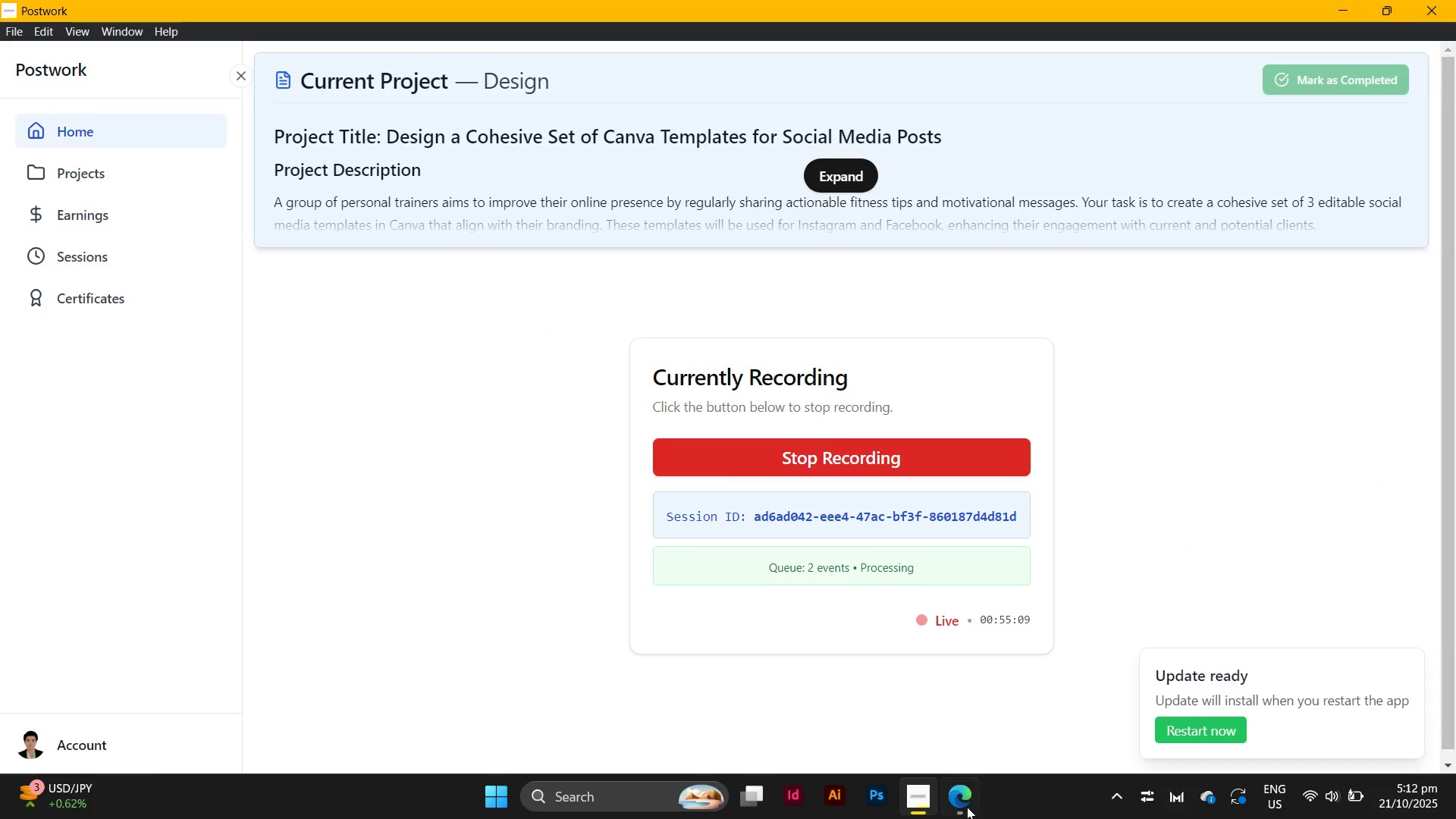 
left_click([967, 808])
 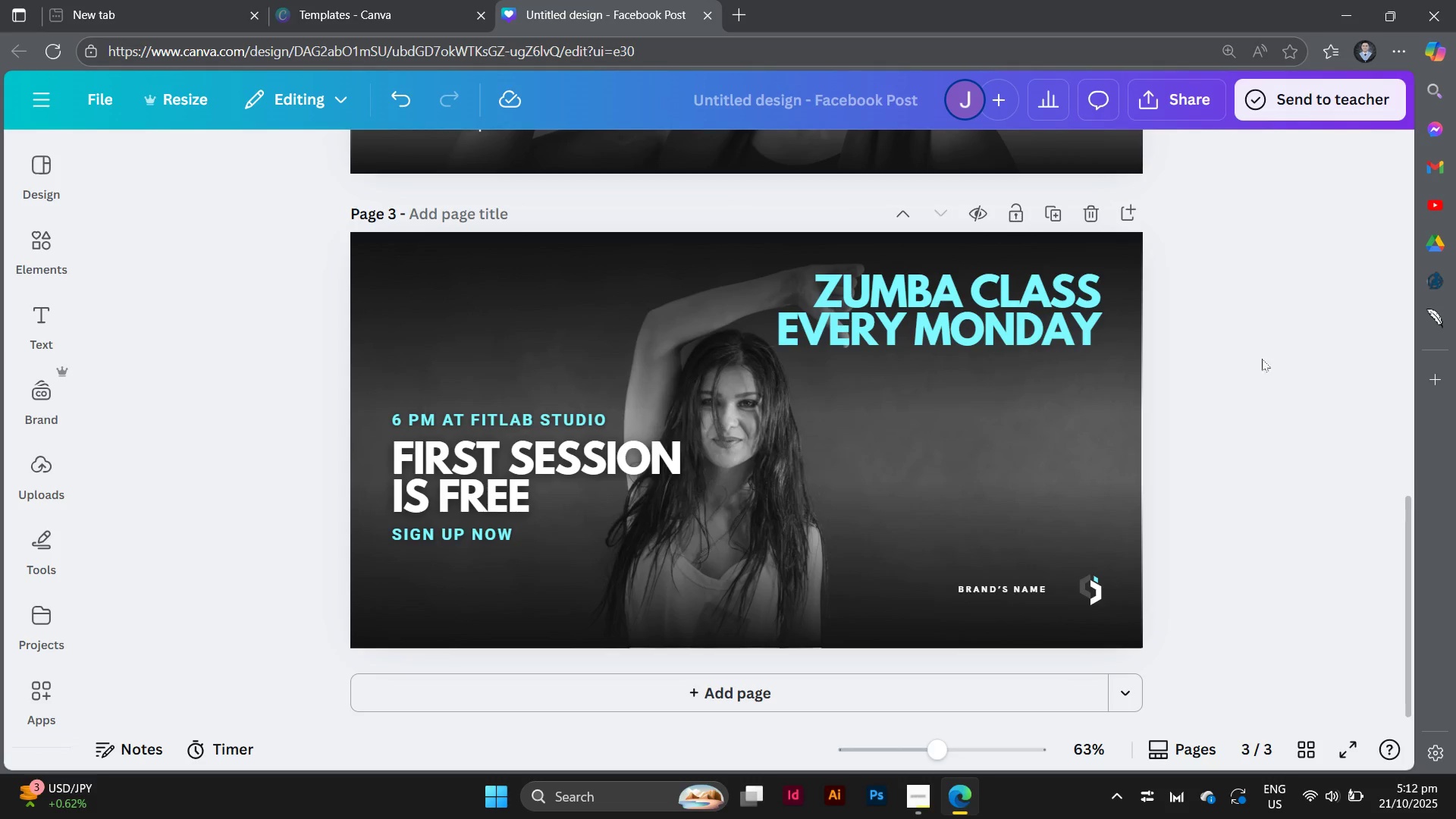 
left_click([1310, 400])
 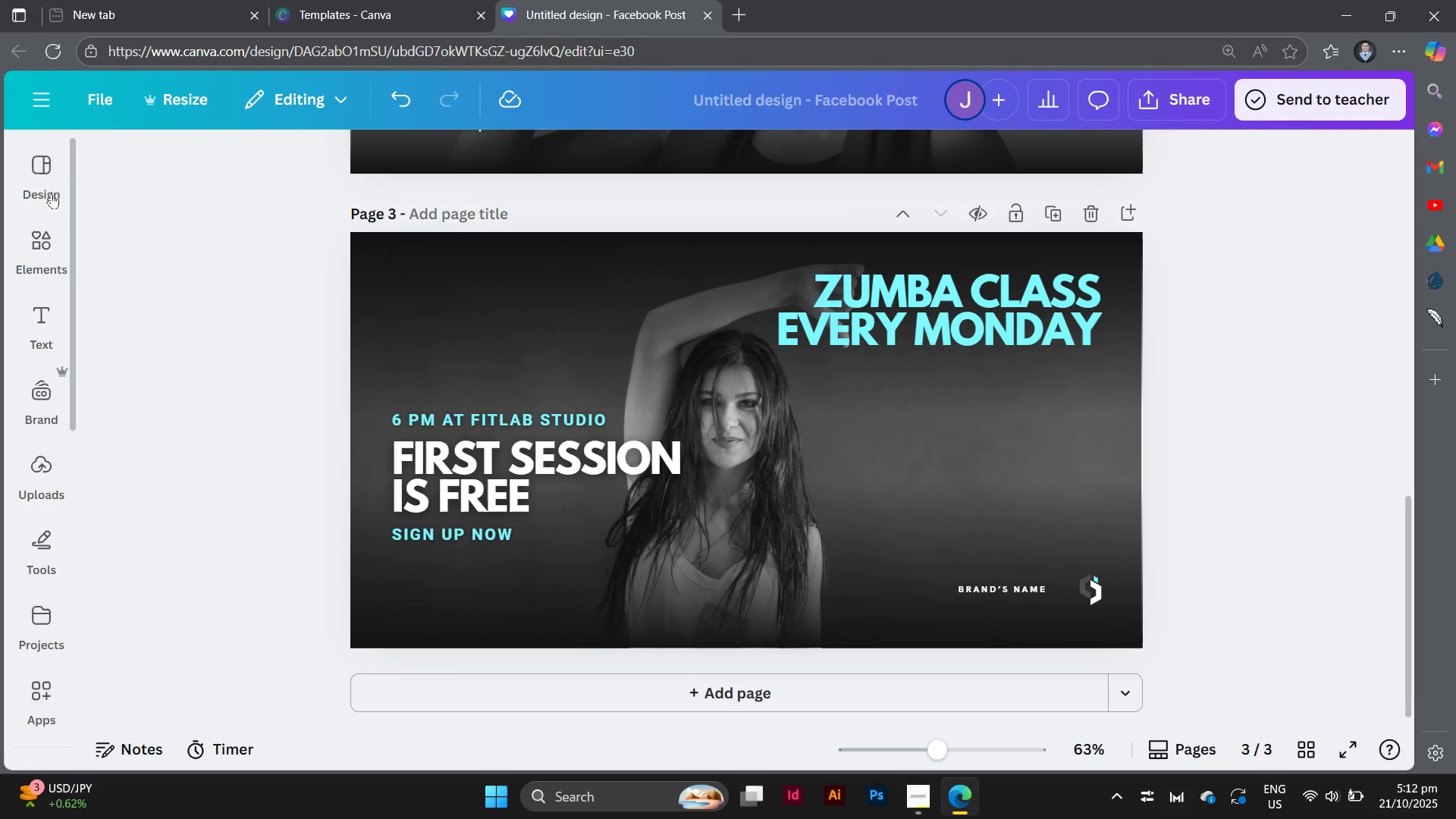 
left_click([48, 176])
 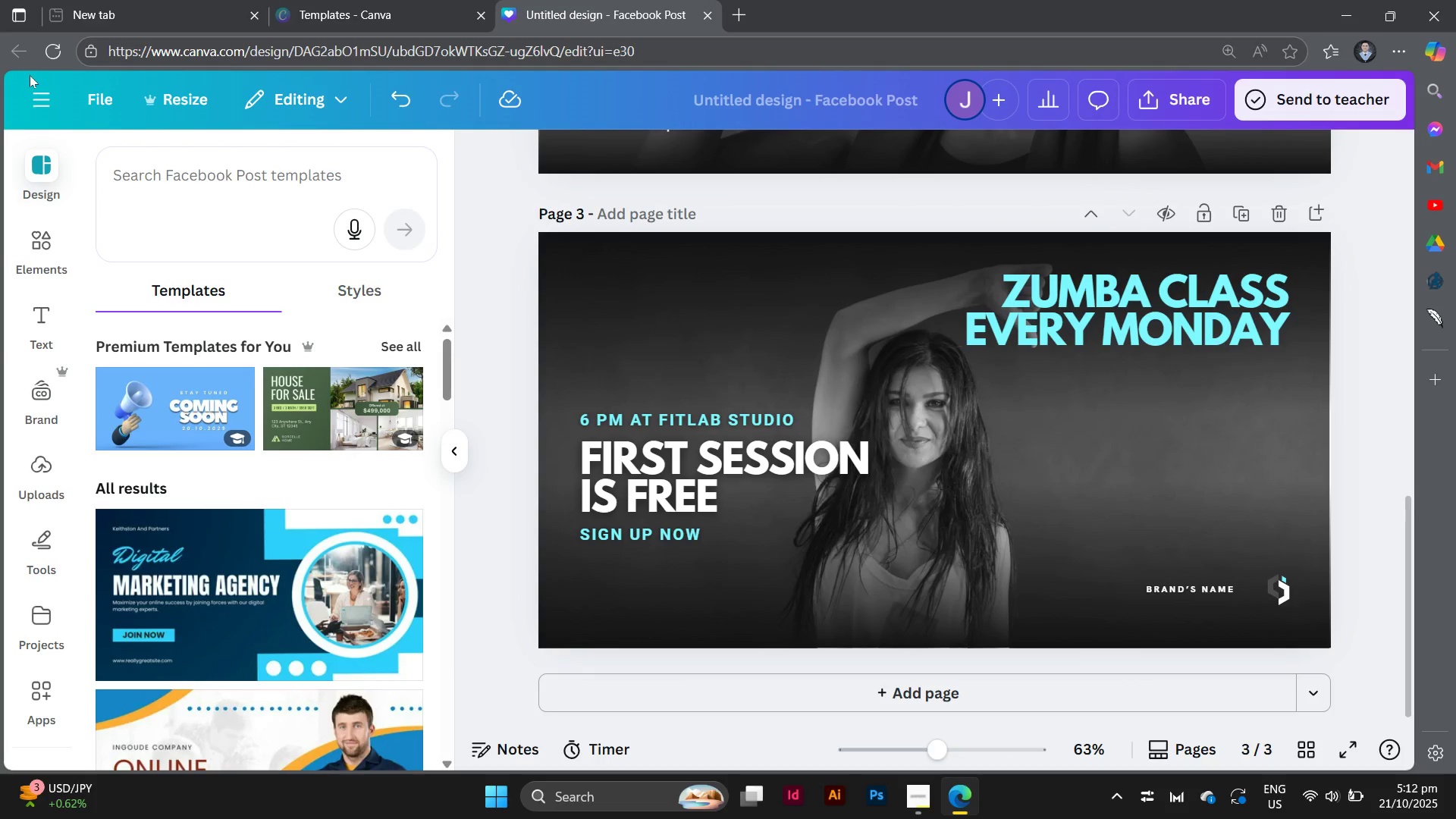 
left_click([32, 90])
 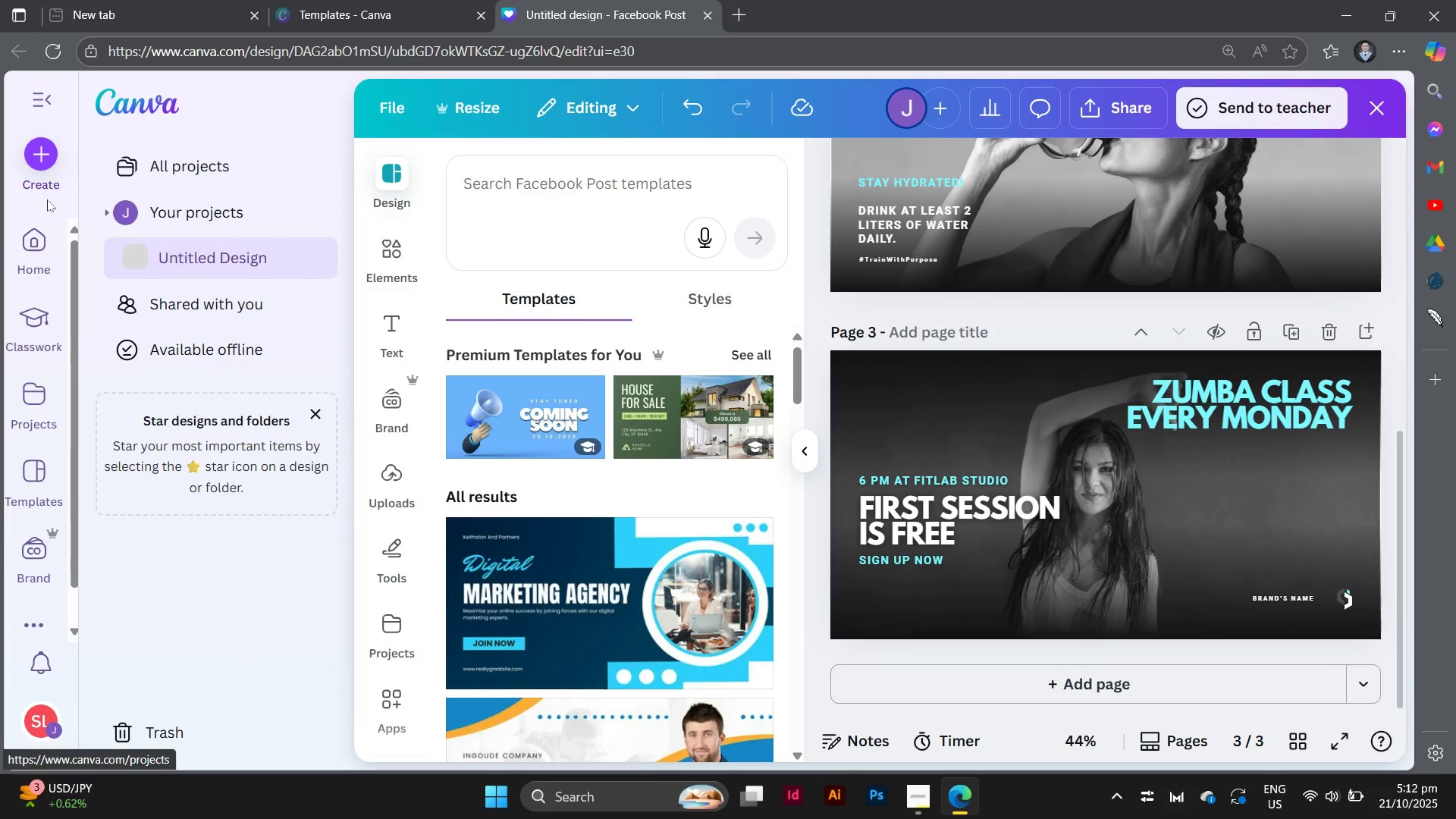 
left_click([37, 236])
 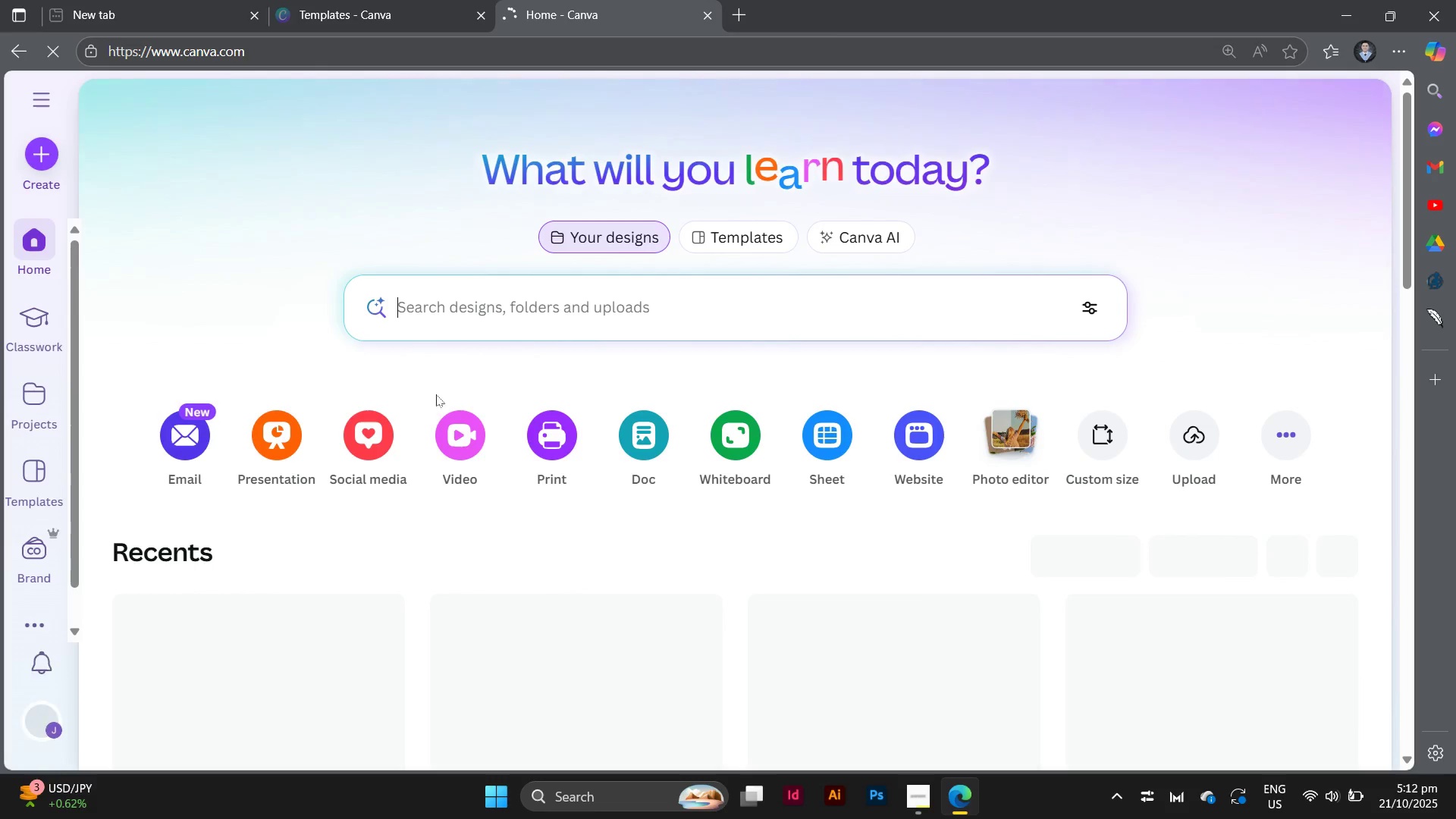 
scroll: coordinate [538, 485], scroll_direction: down, amount: 5.0
 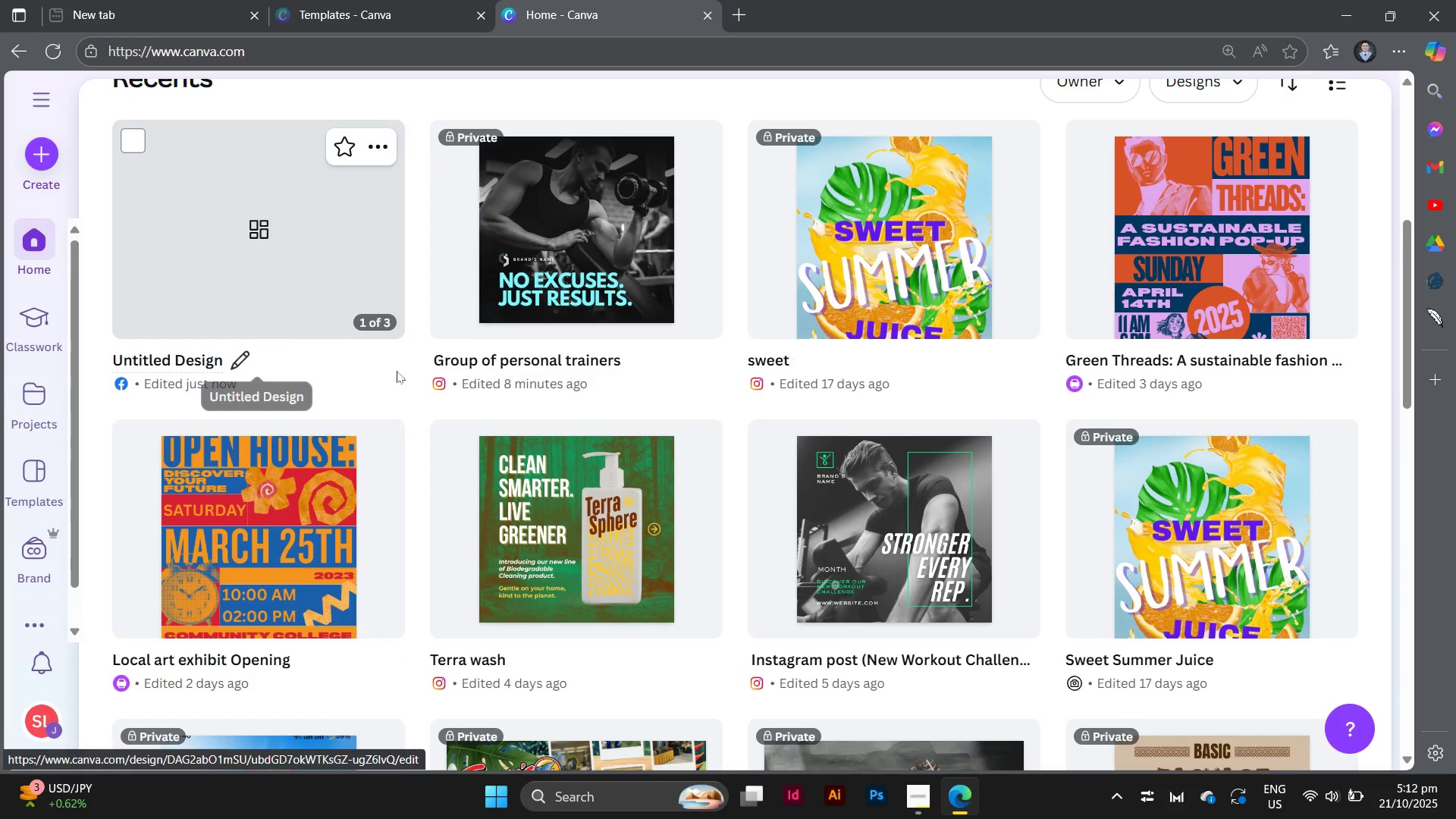 
left_click([223, 362])
 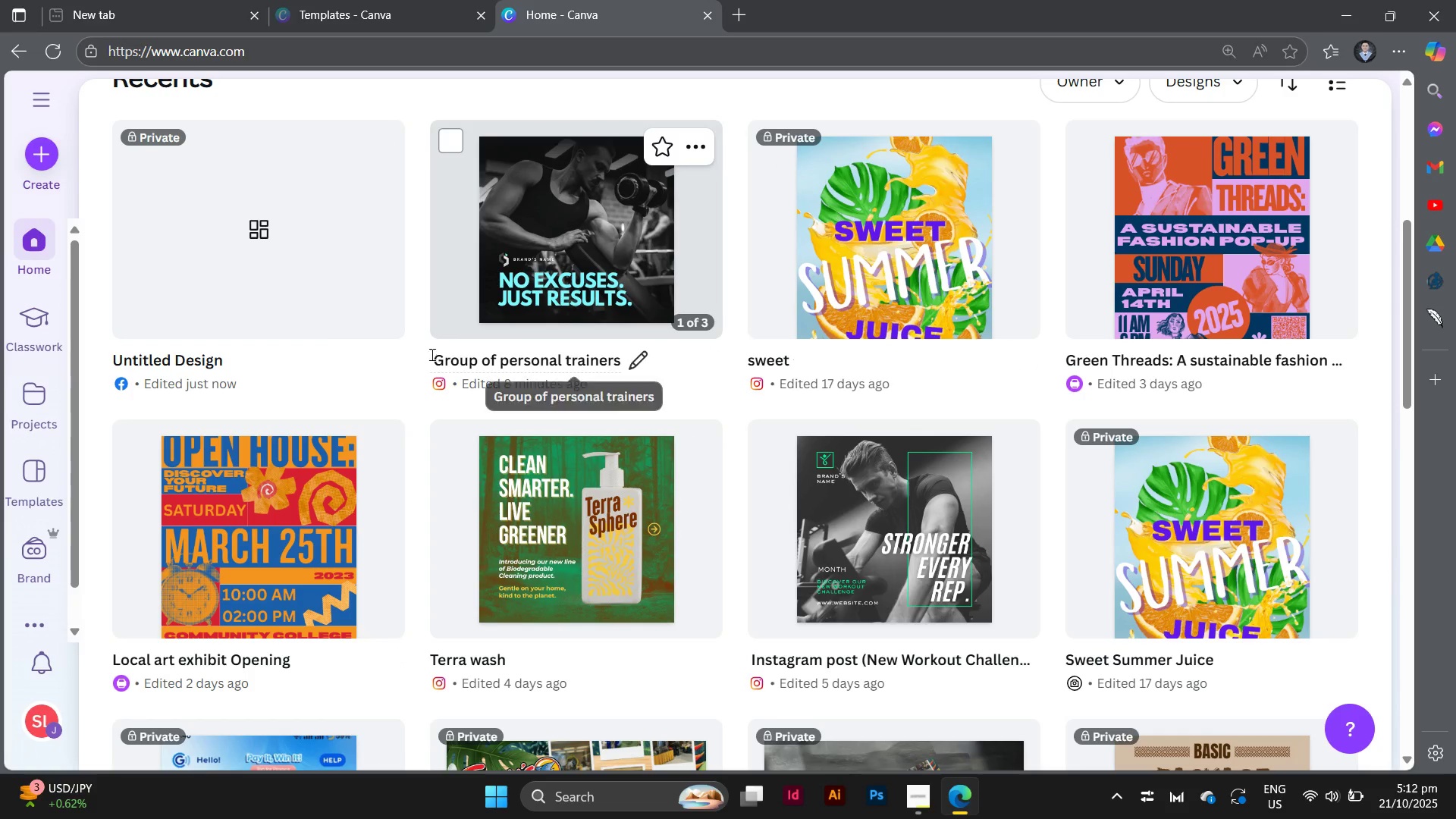 
left_click_drag(start_coordinate=[431, 359], to_coordinate=[480, 463])
 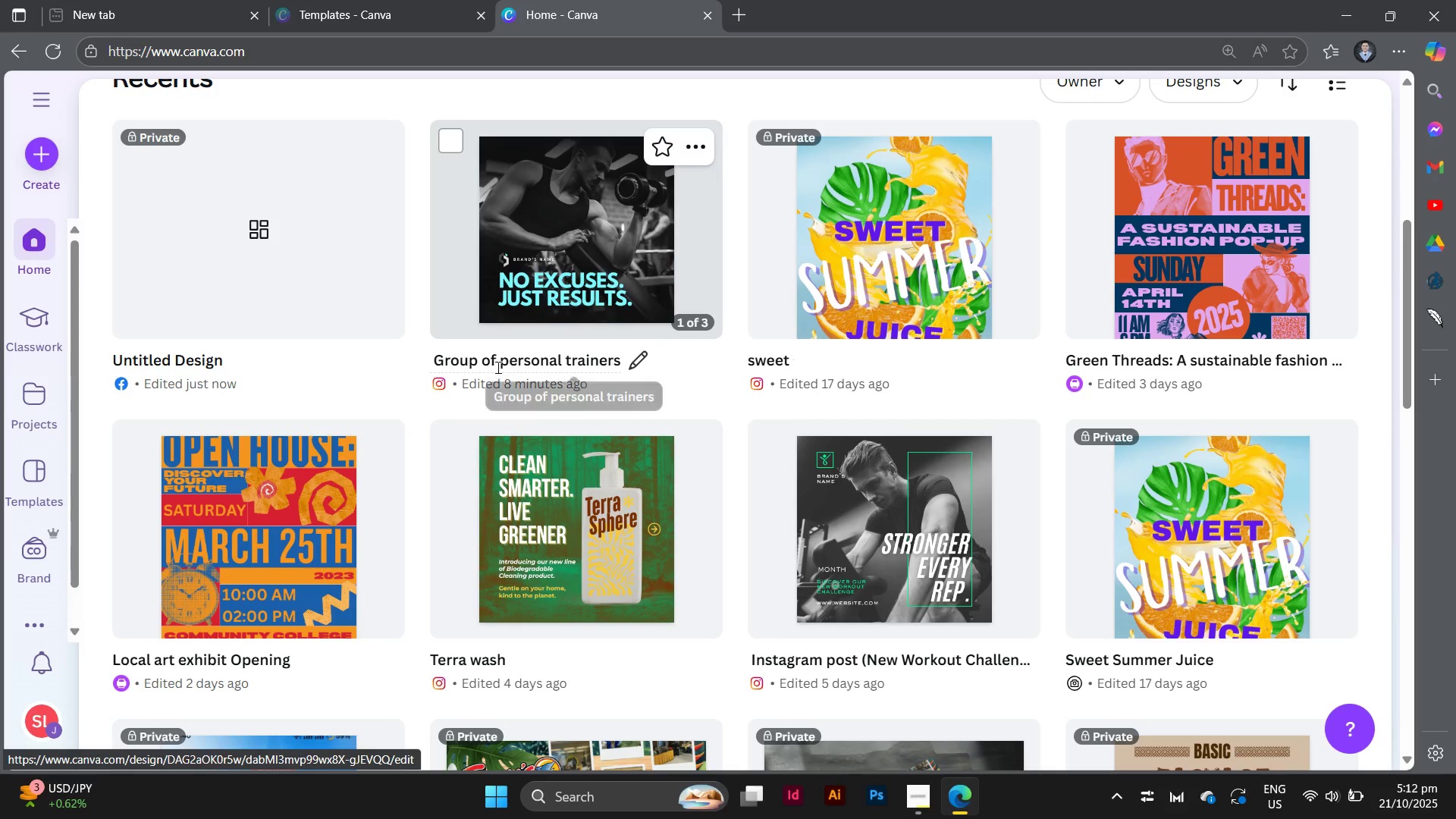 
left_click([497, 367])
 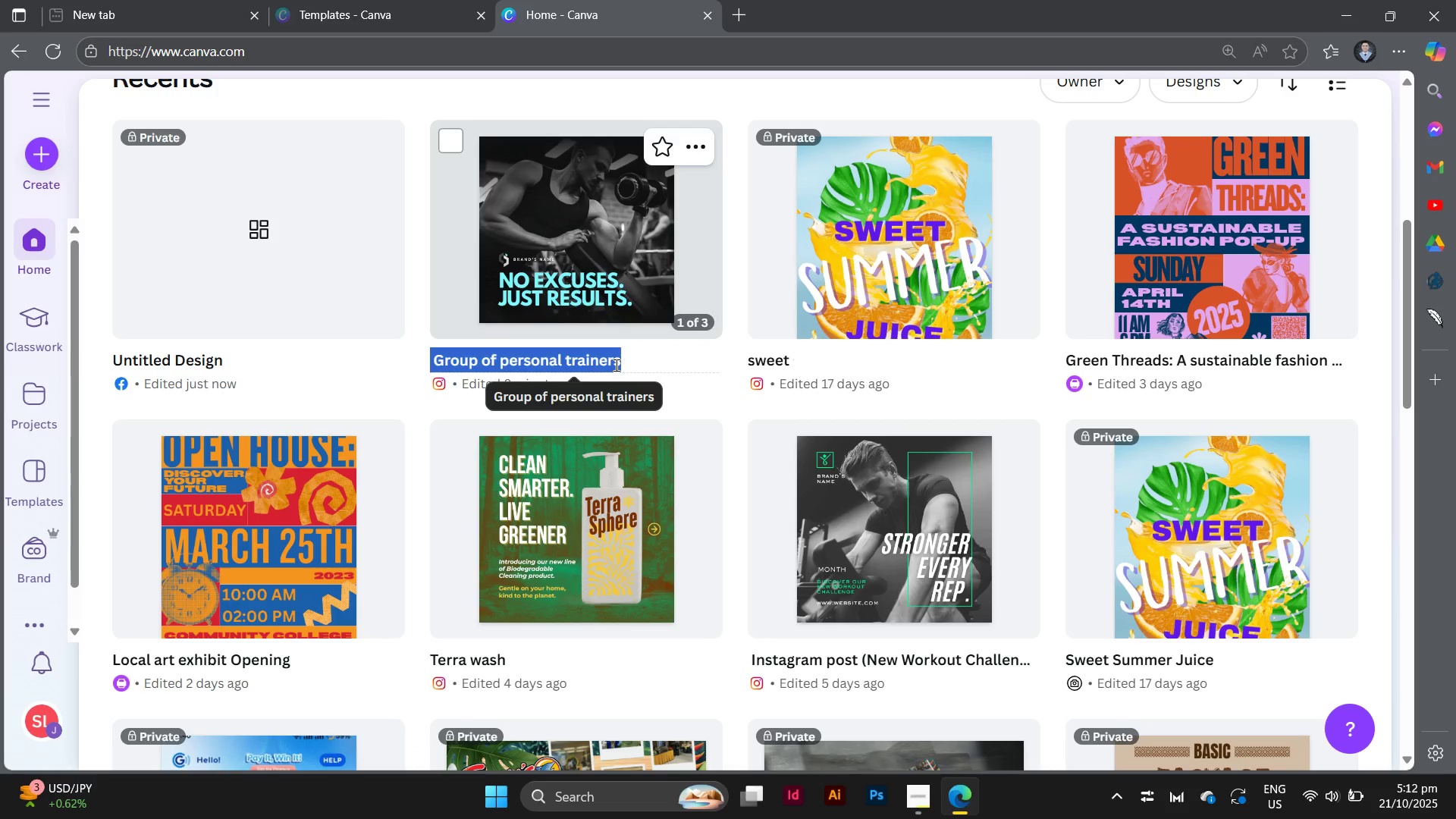 
key(Control+ControlLeft)
 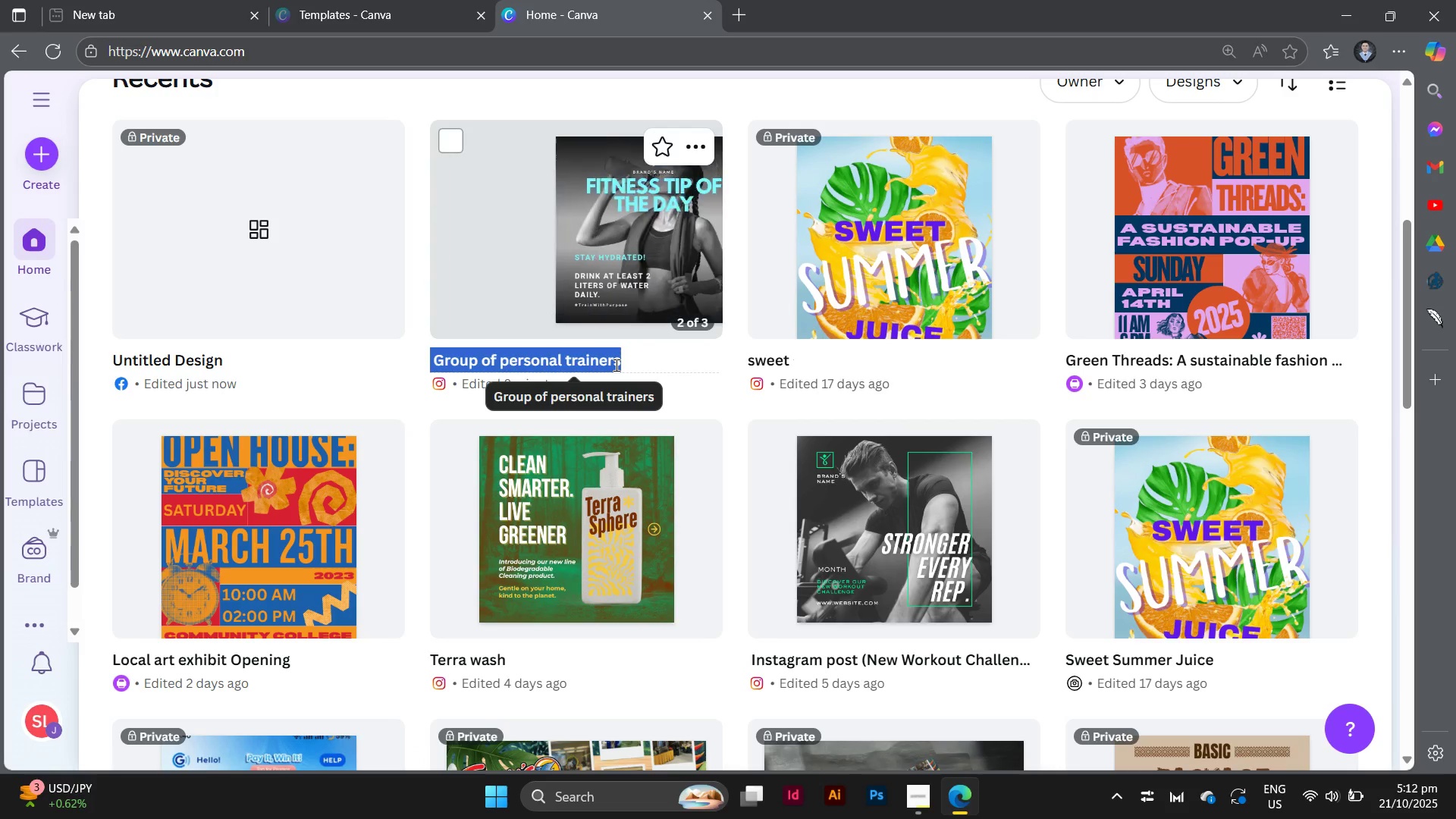 
key(Control+C)
 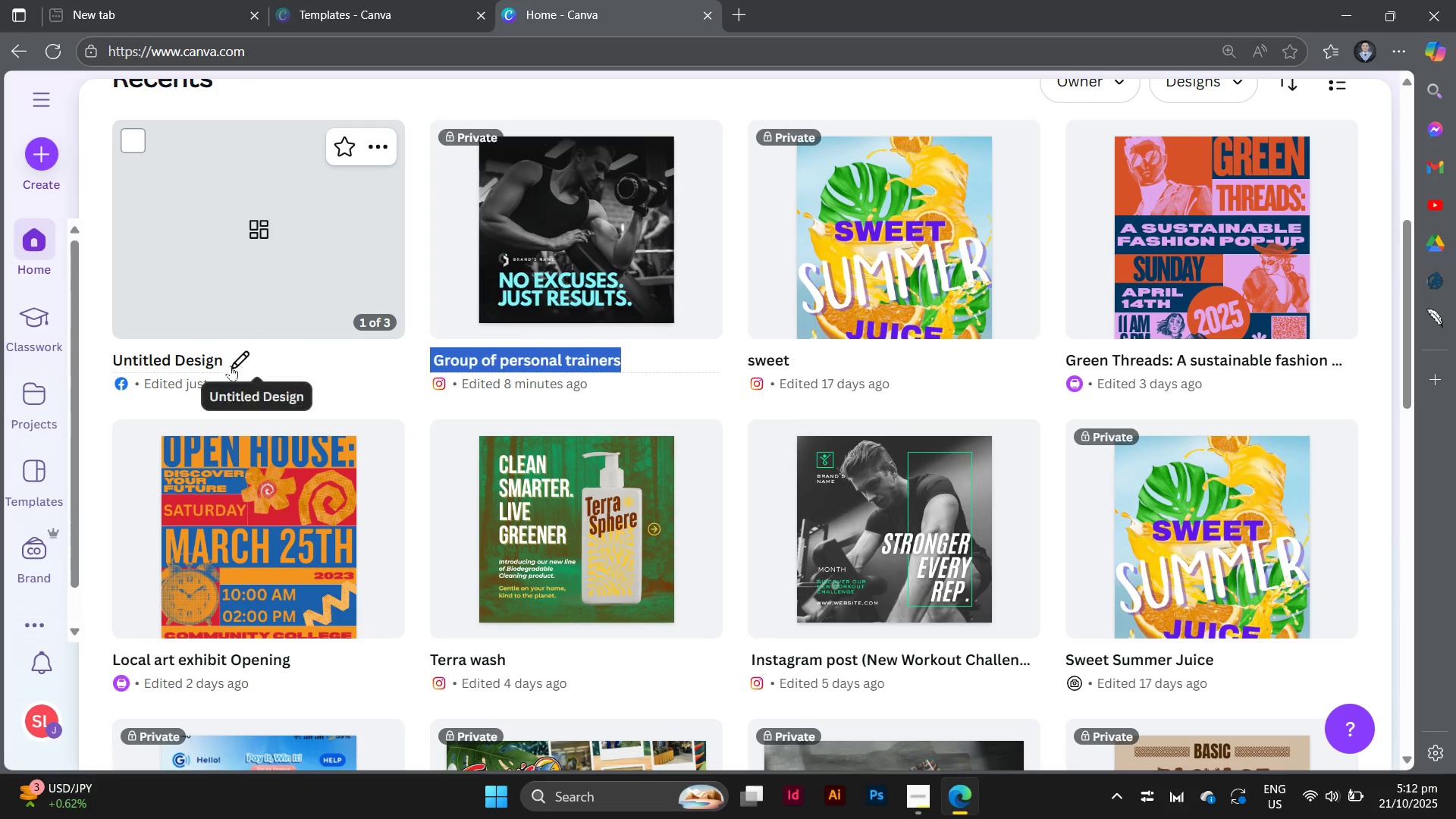 
left_click([224, 366])
 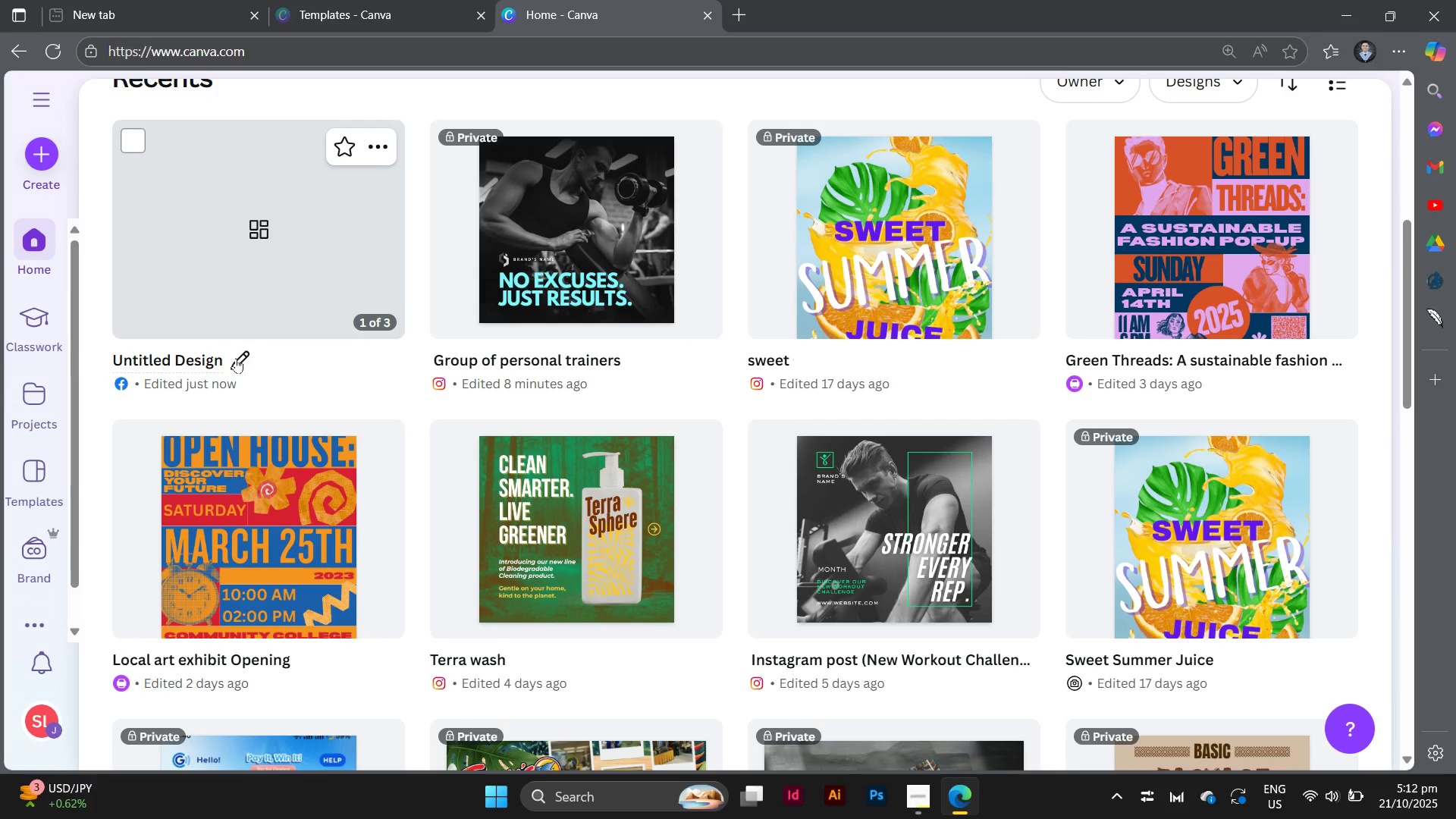 
left_click([236, 358])
 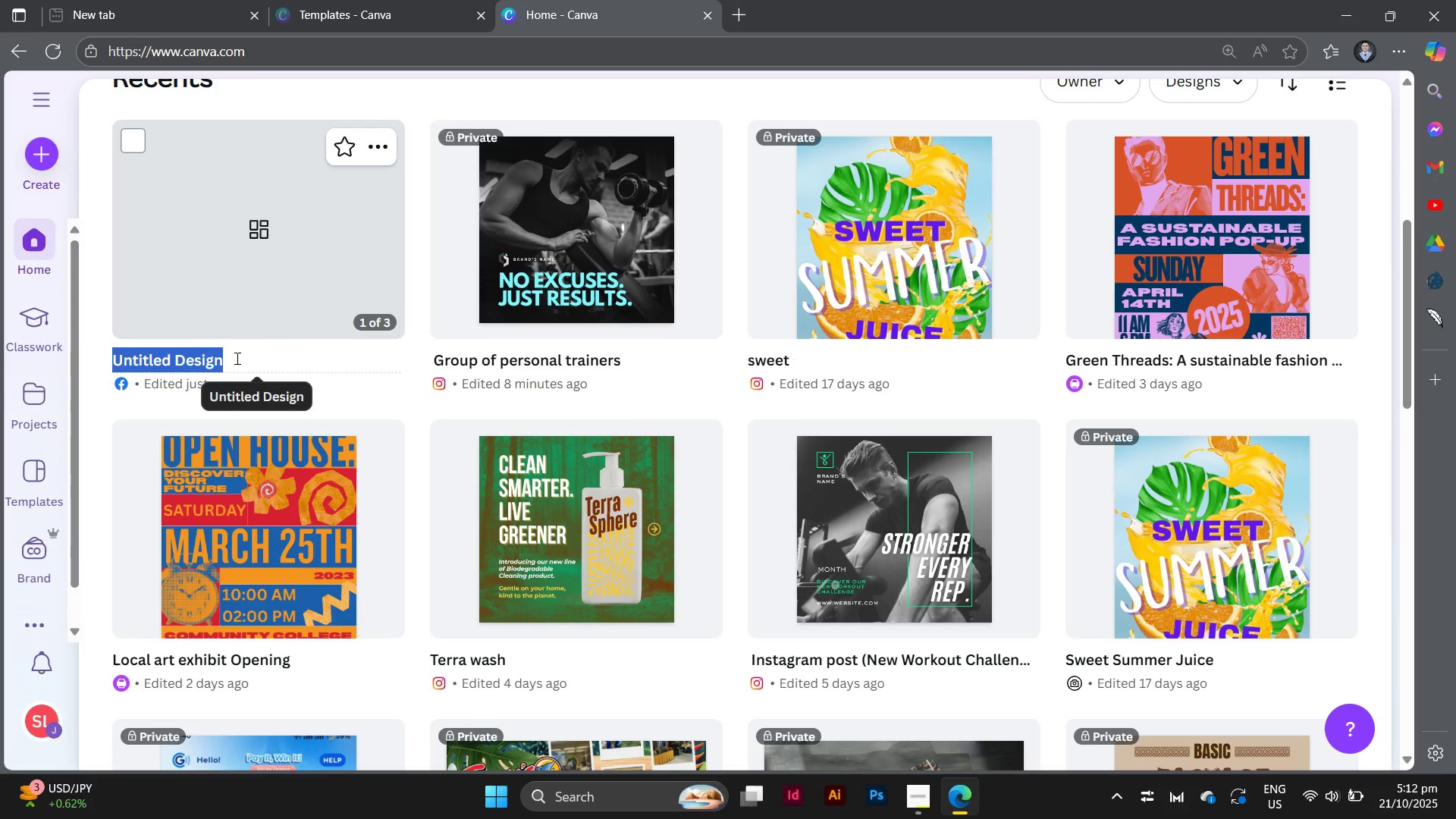 
key(Control+V)
 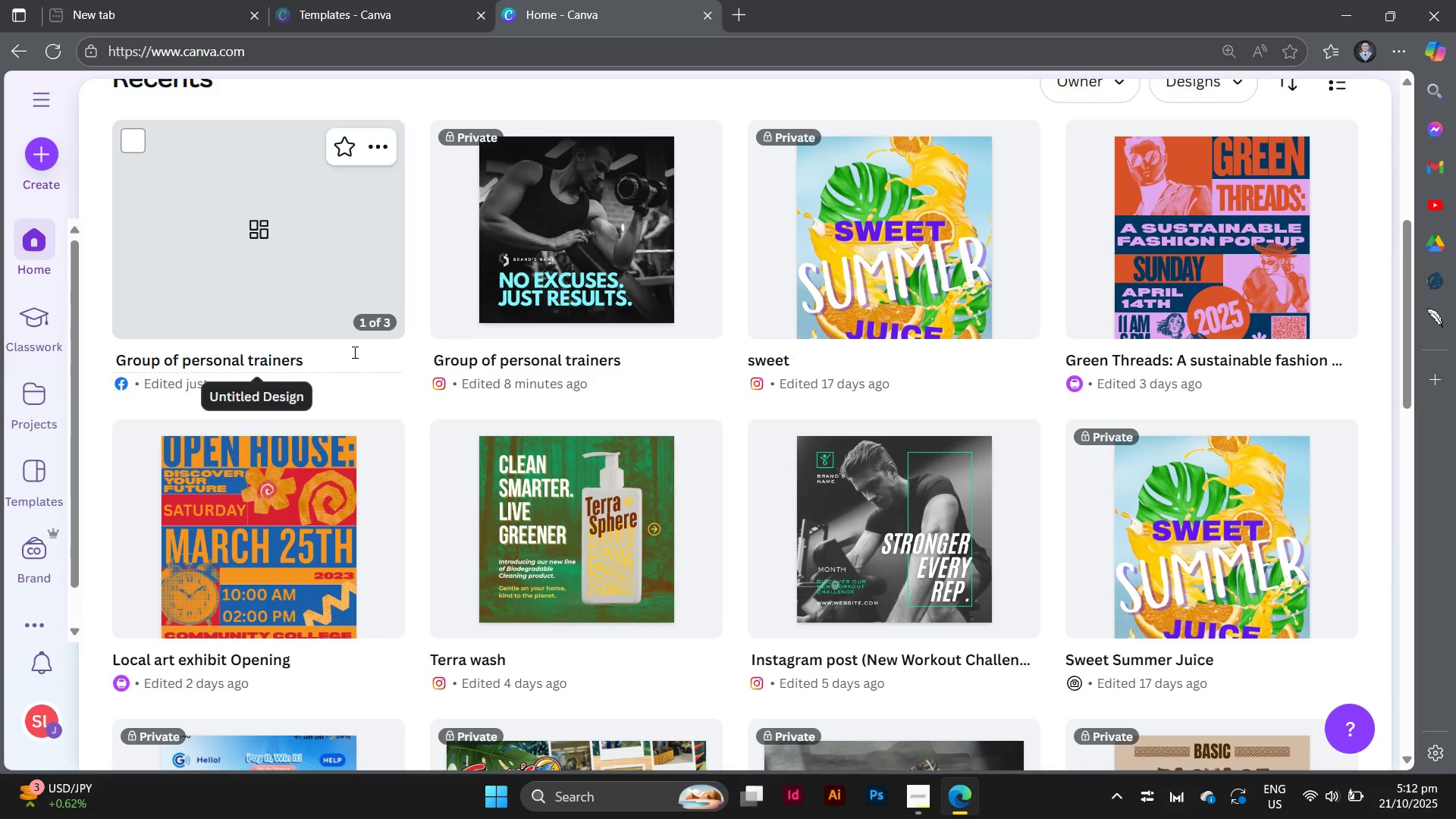 
type( (facebook post))
 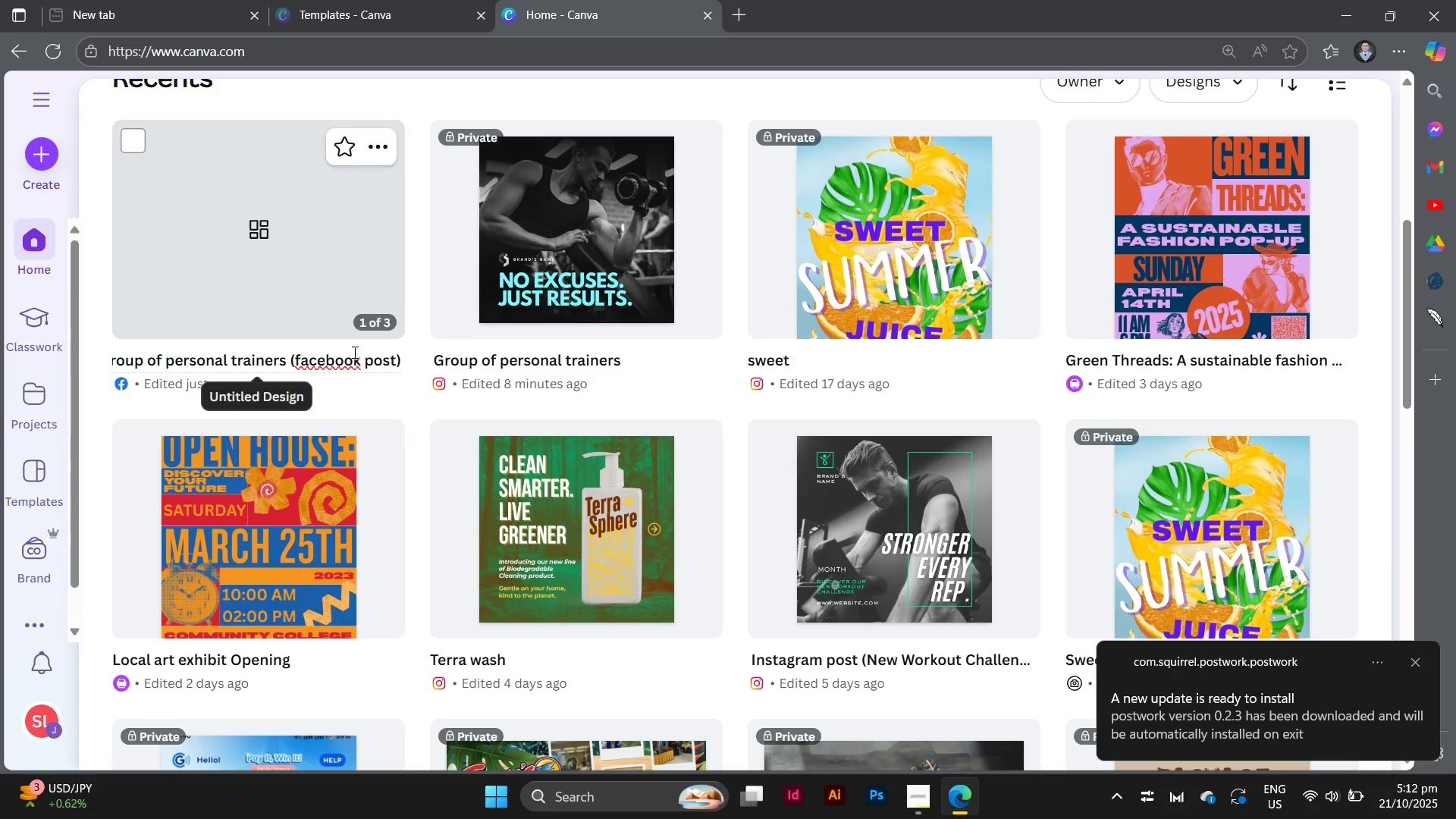 
left_click([647, 360])
 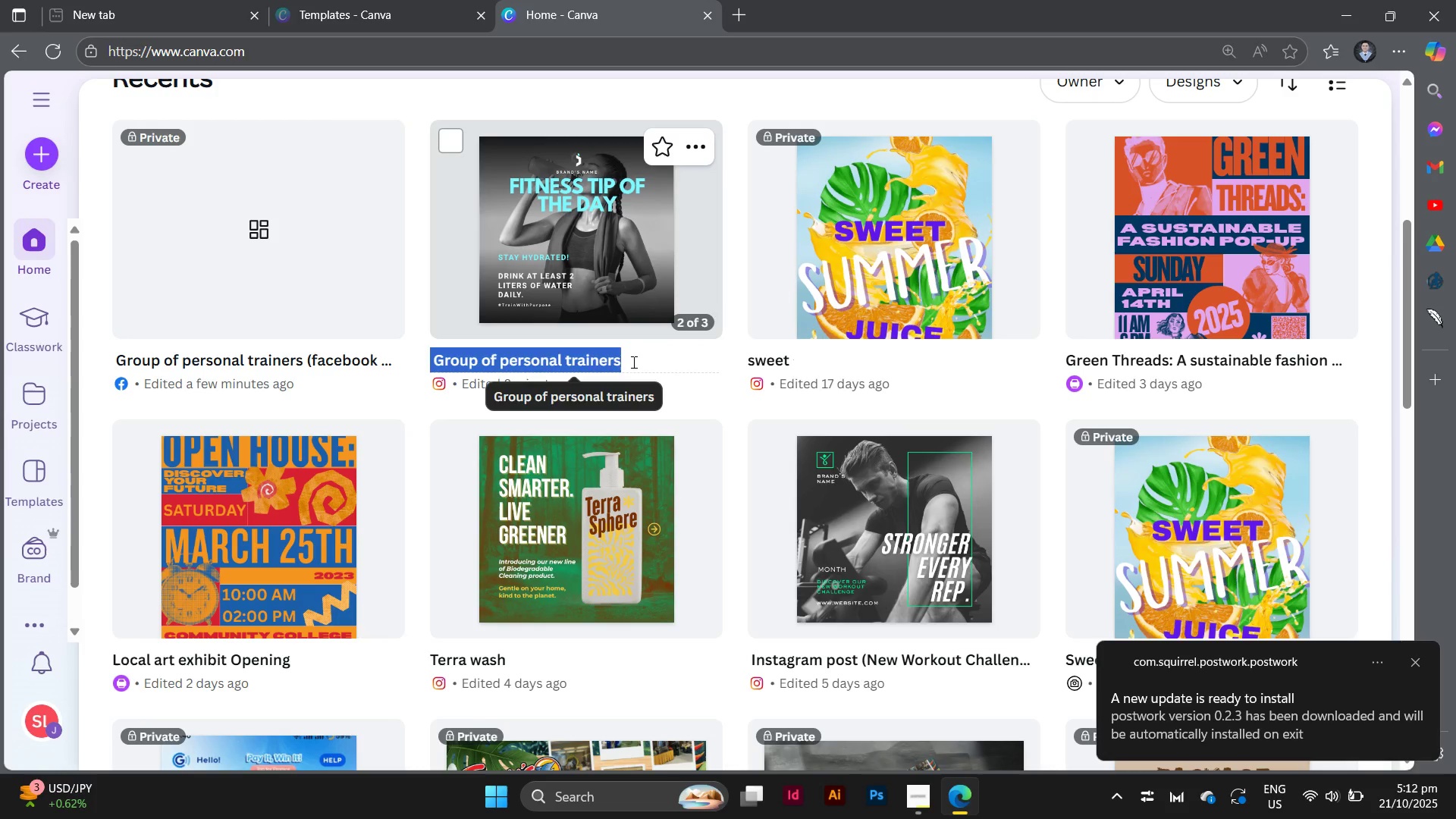 
left_click([632, 362])
 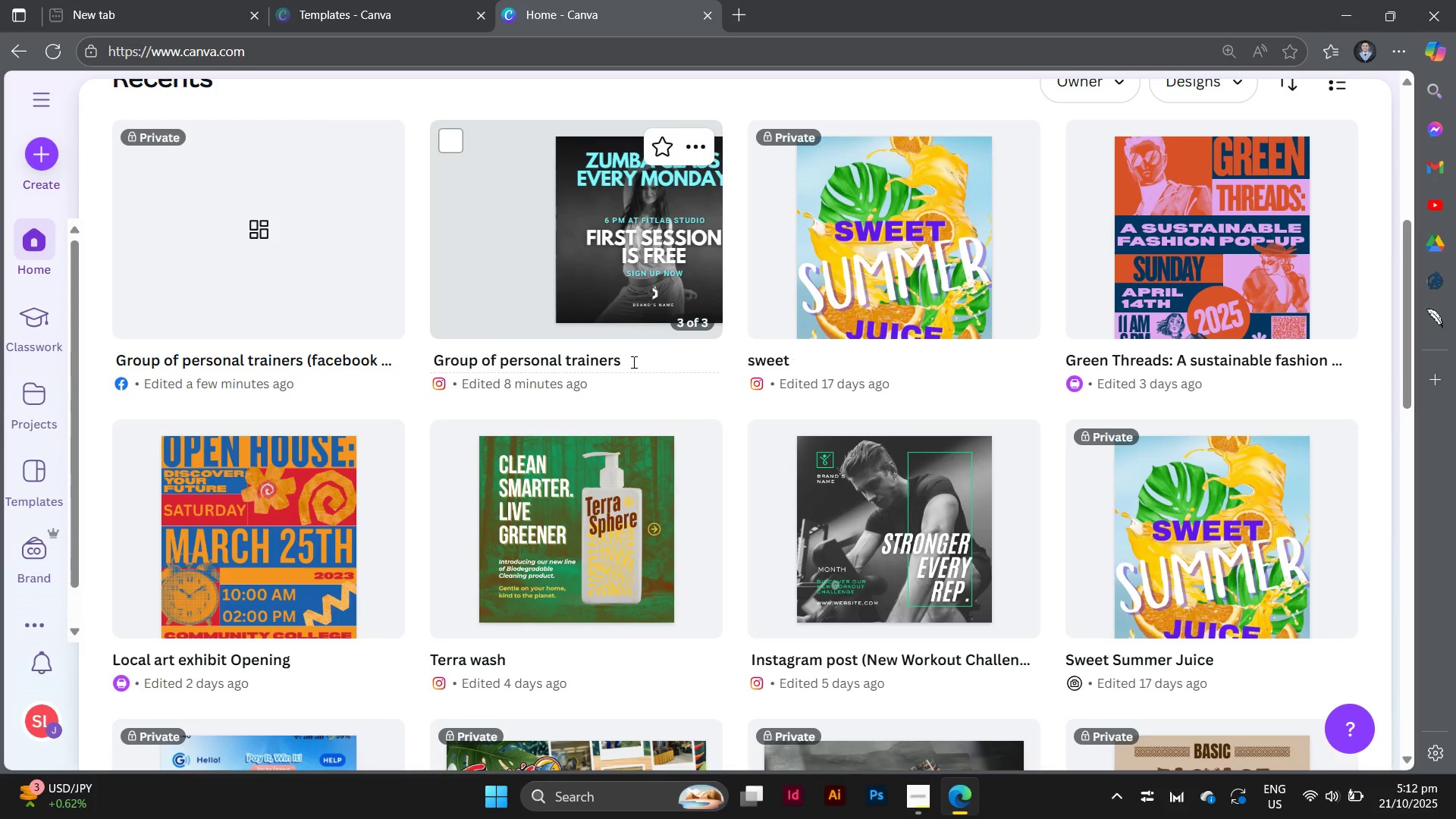 
type( (IG post))
 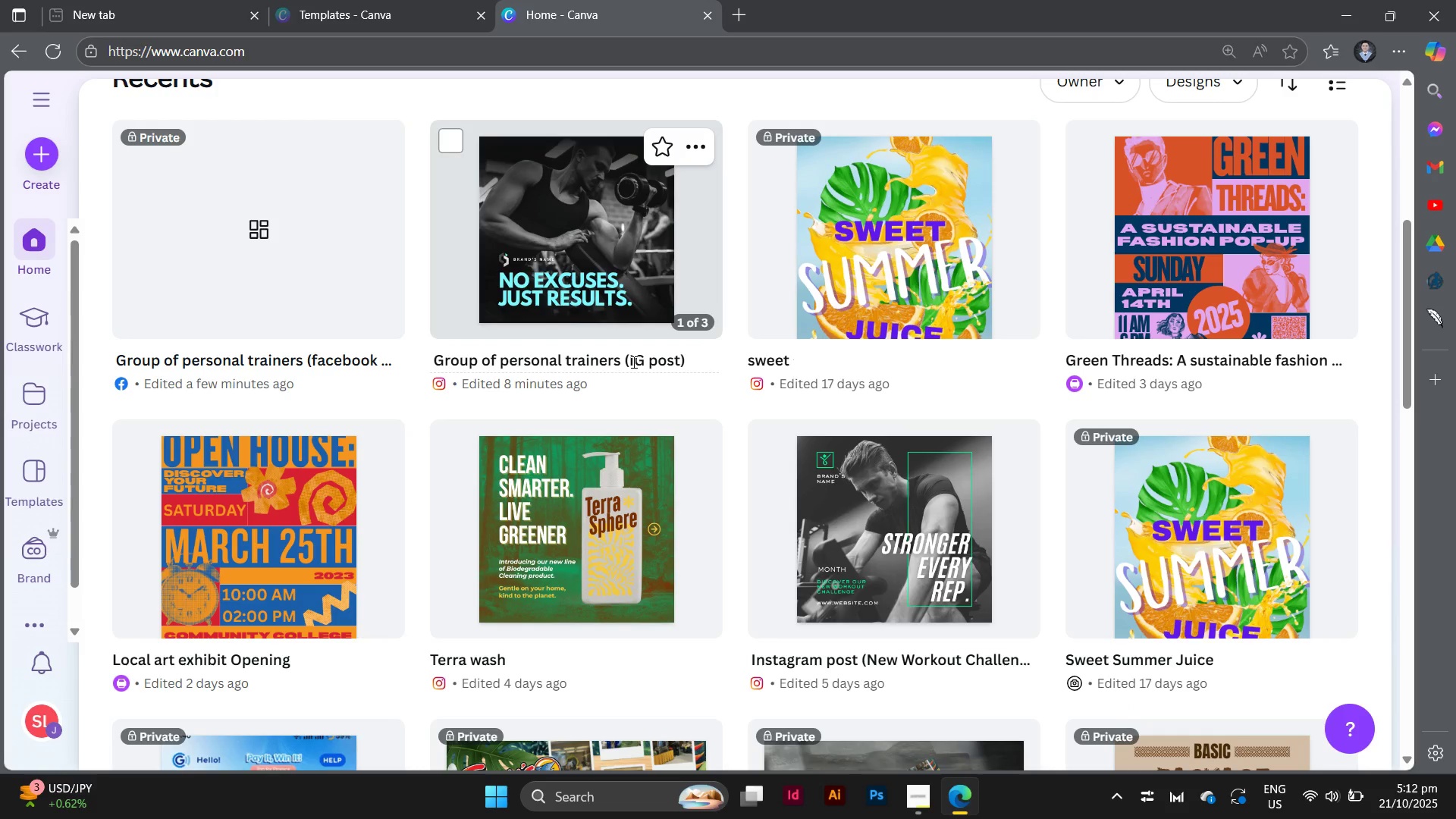 
key(Enter)
 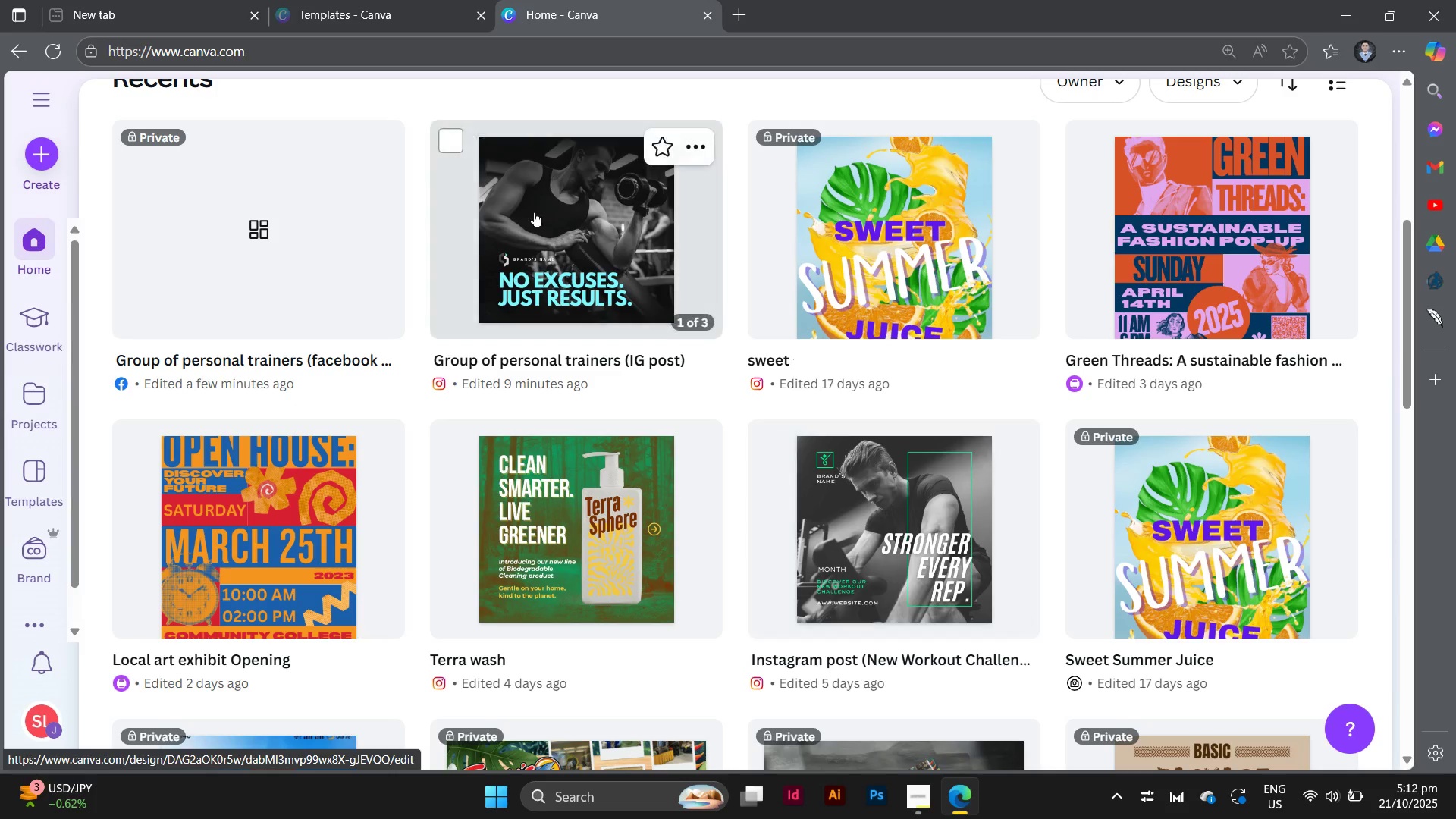 
left_click([322, 251])
 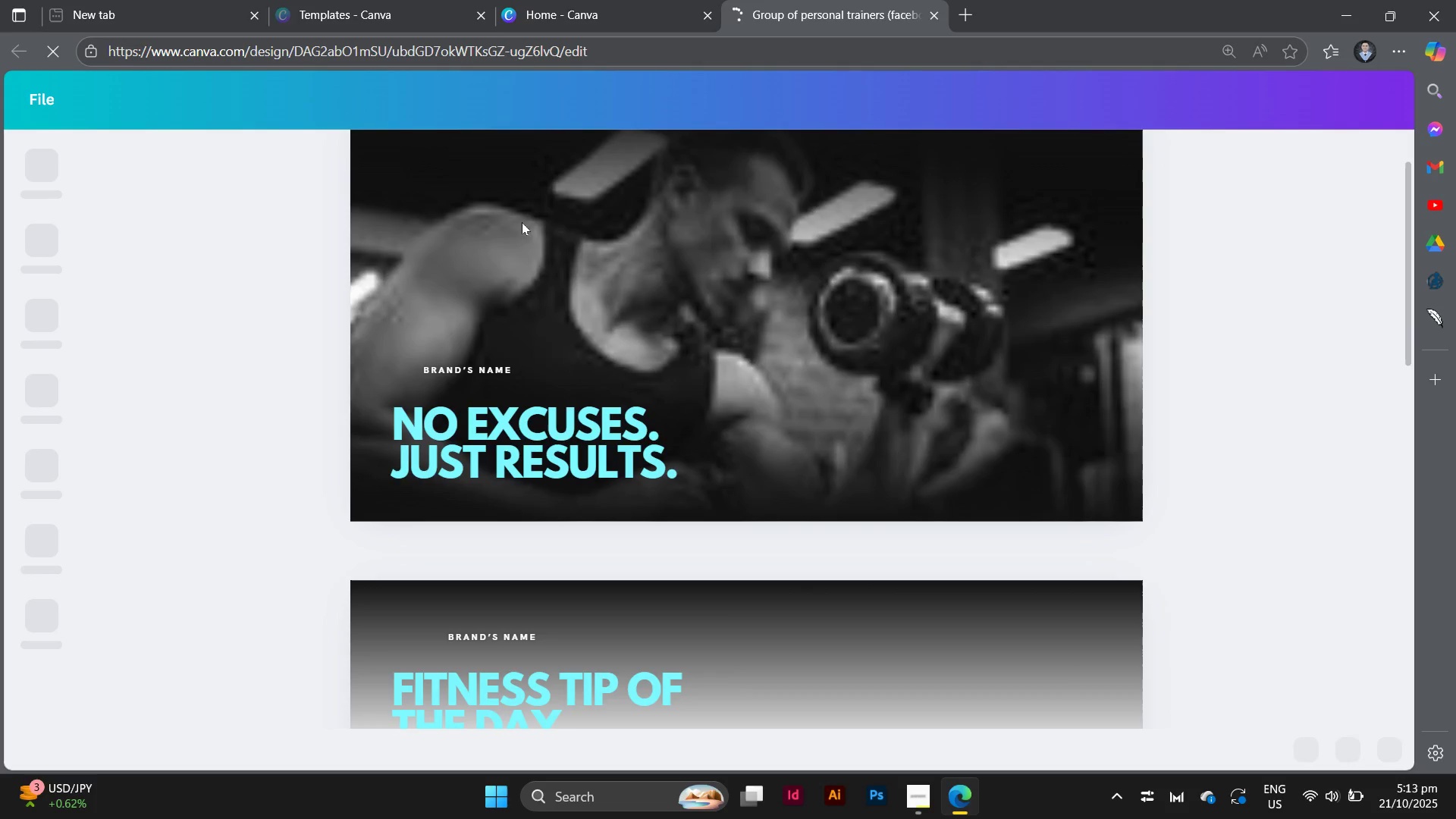 
scroll: coordinate [594, 378], scroll_direction: down, amount: 13.0
 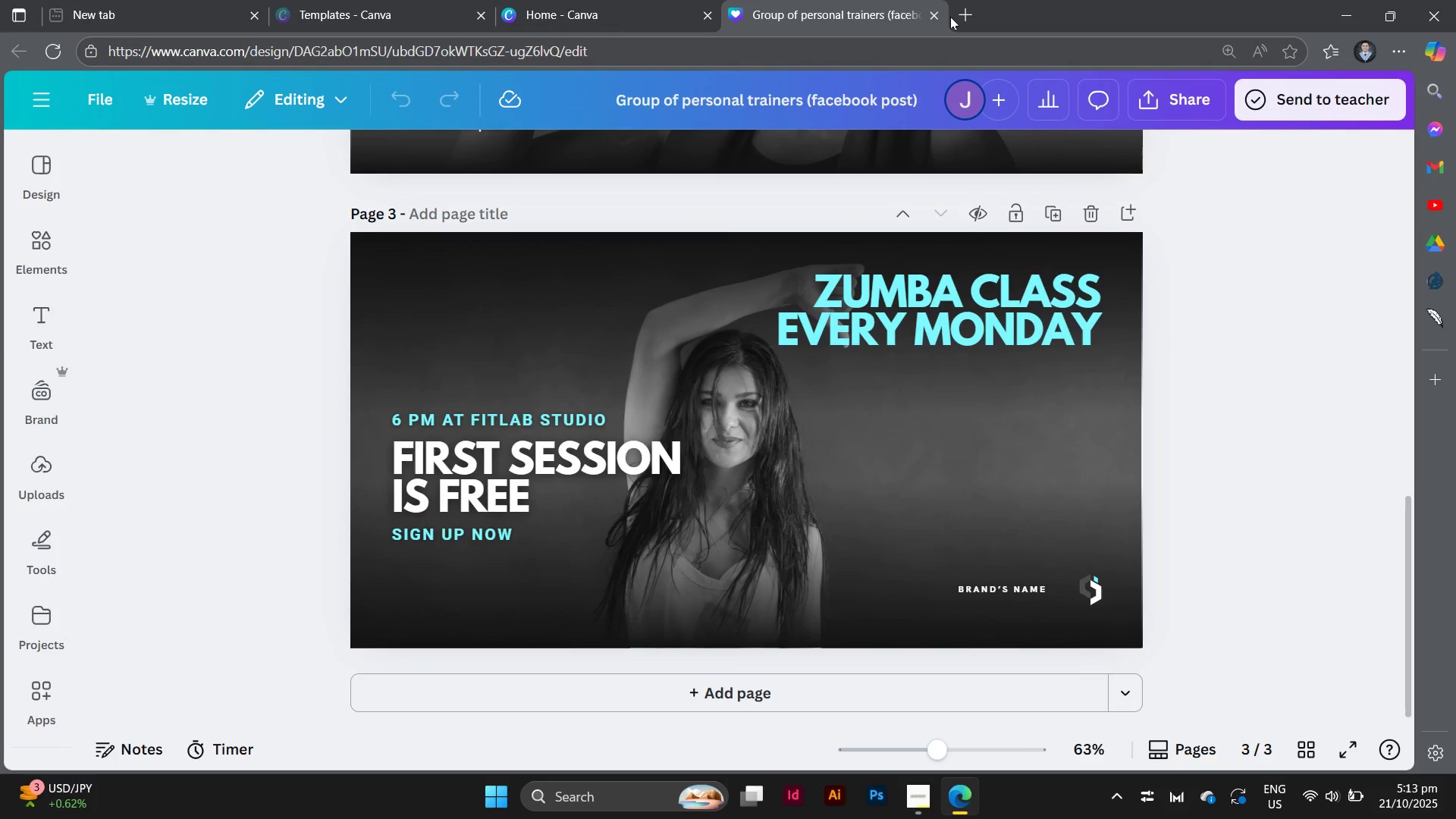 
left_click([939, 18])
 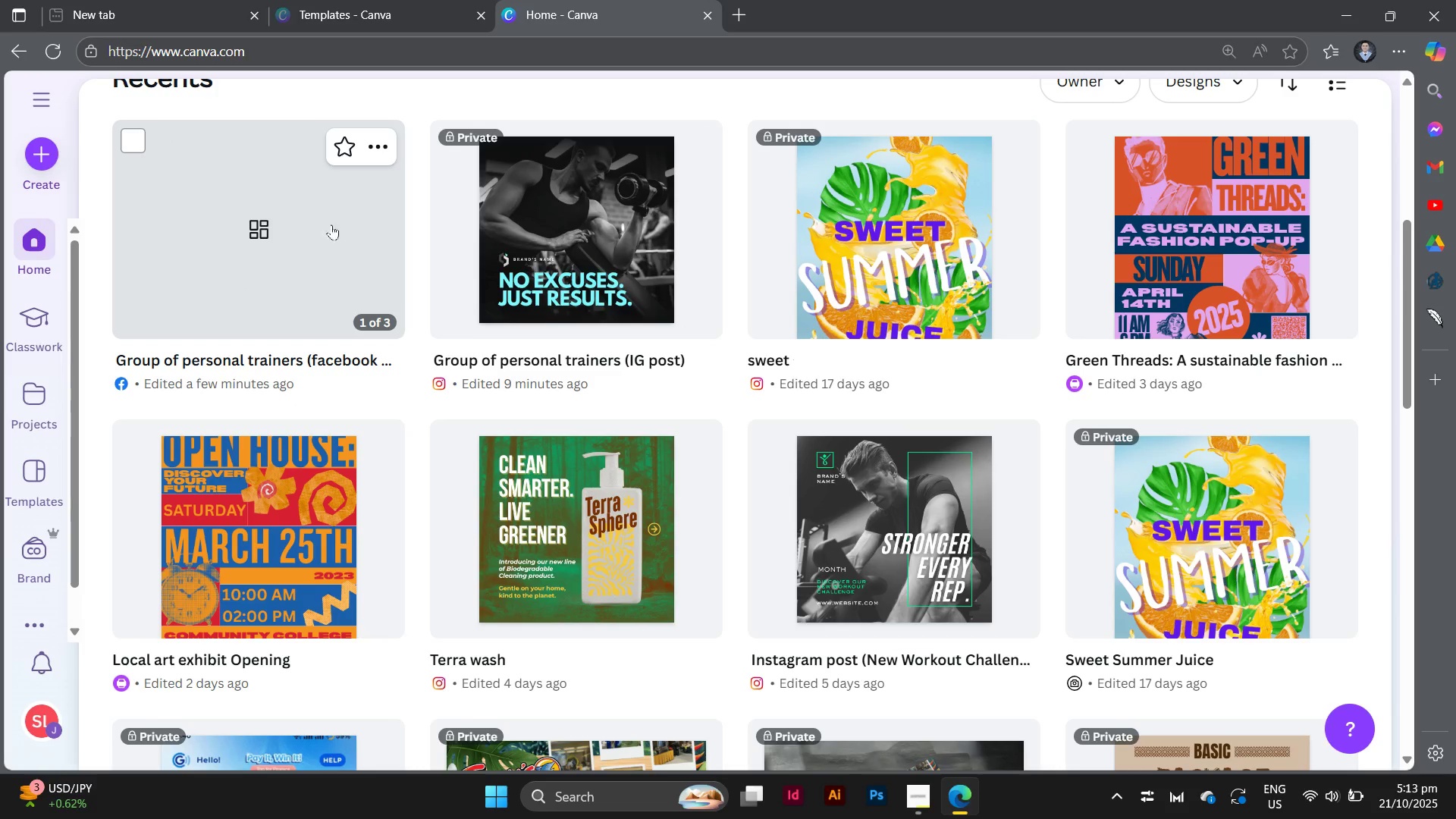 
left_click([371, 149])
 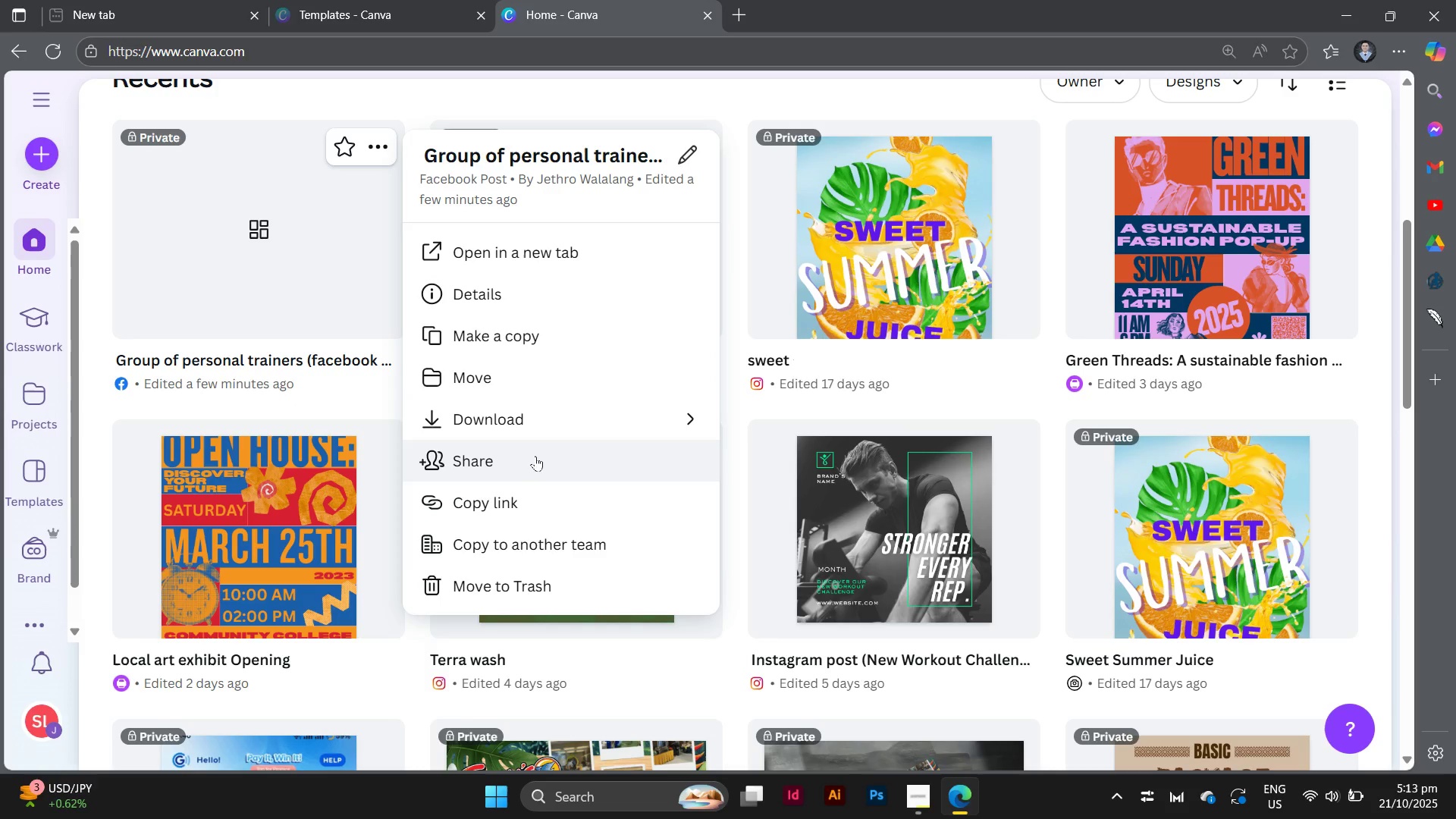 
left_click([327, 241])
 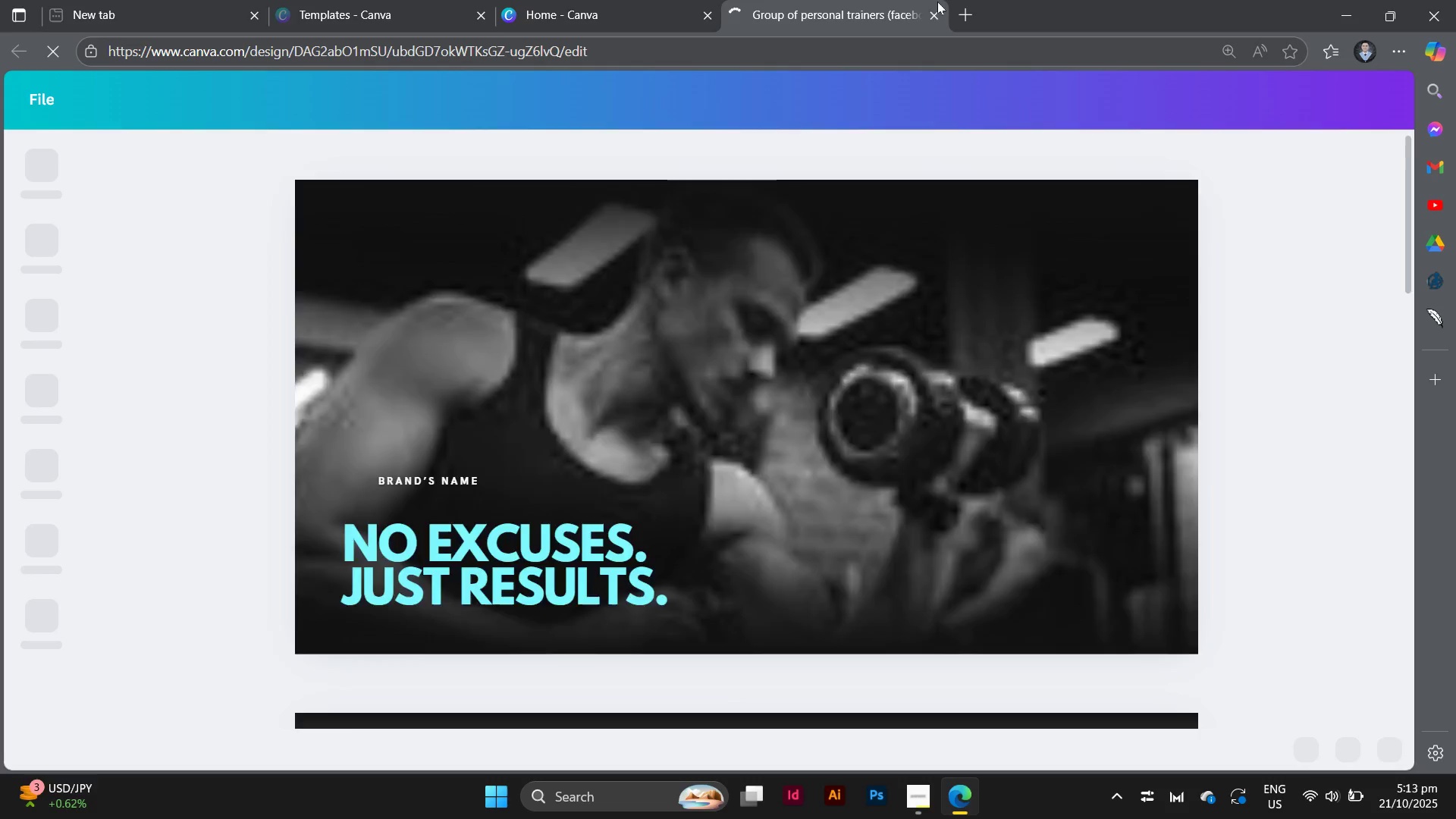 
left_click([933, 14])
 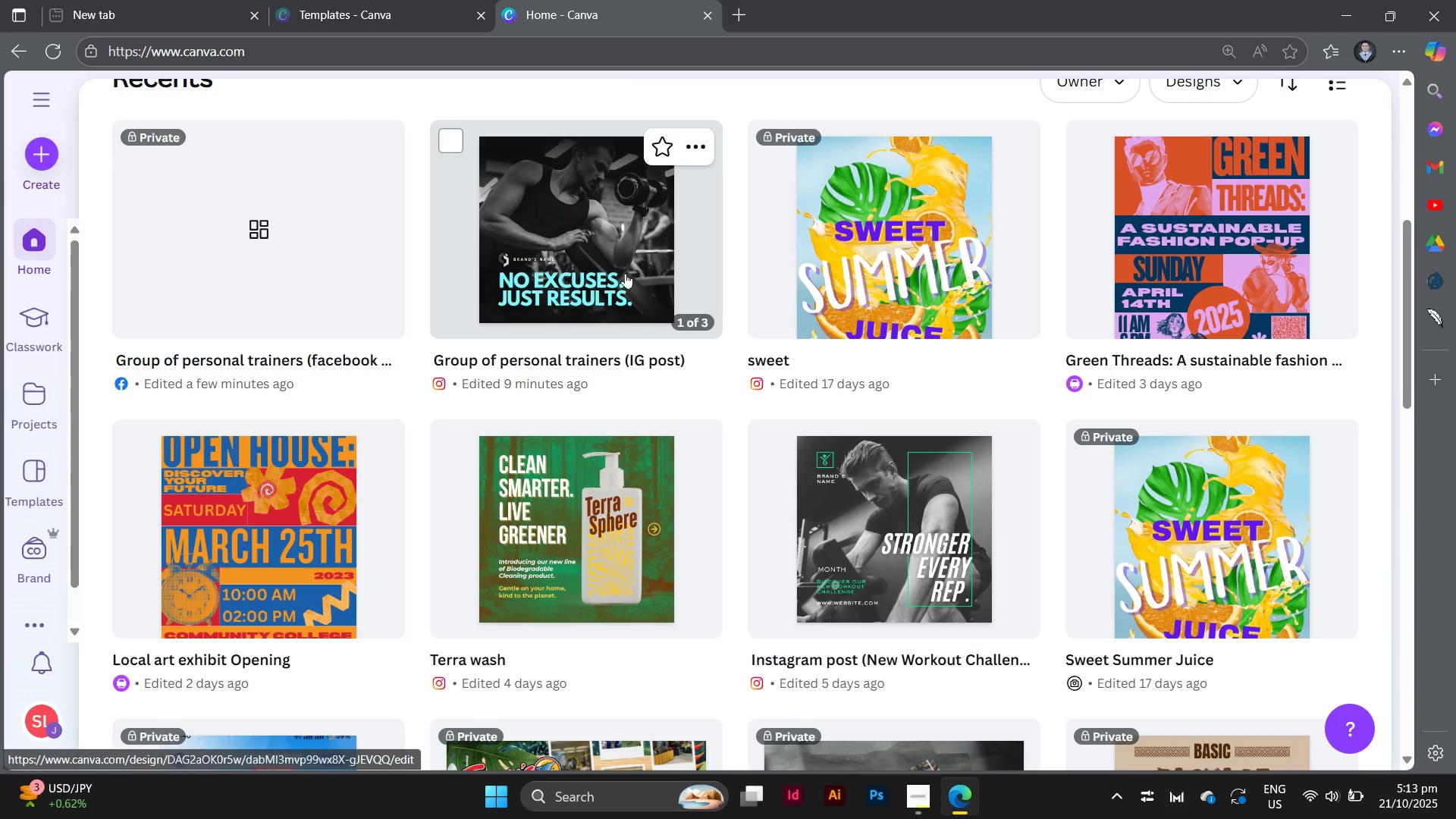 
left_click([626, 273])
 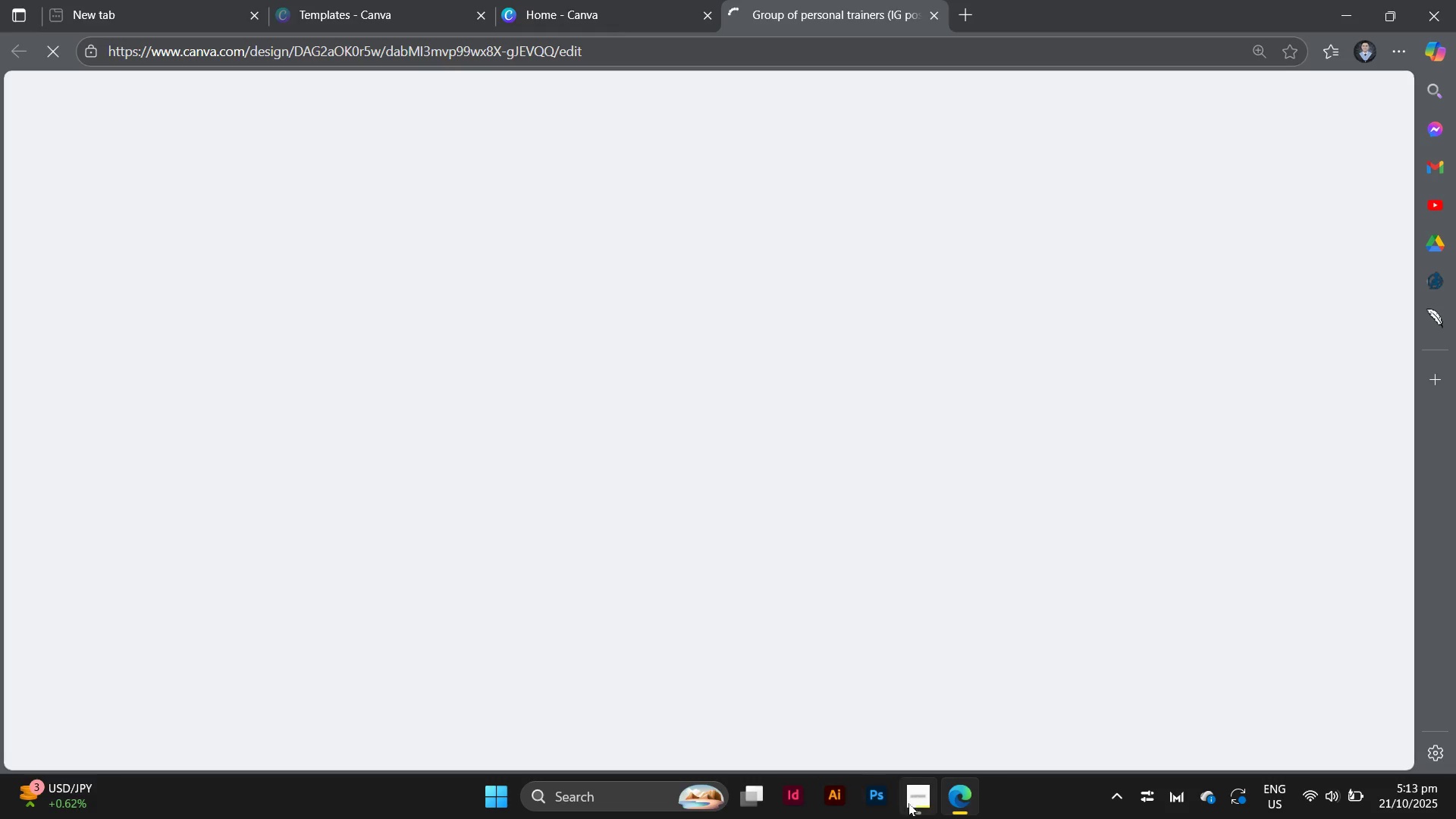 
left_click([918, 803])
 